 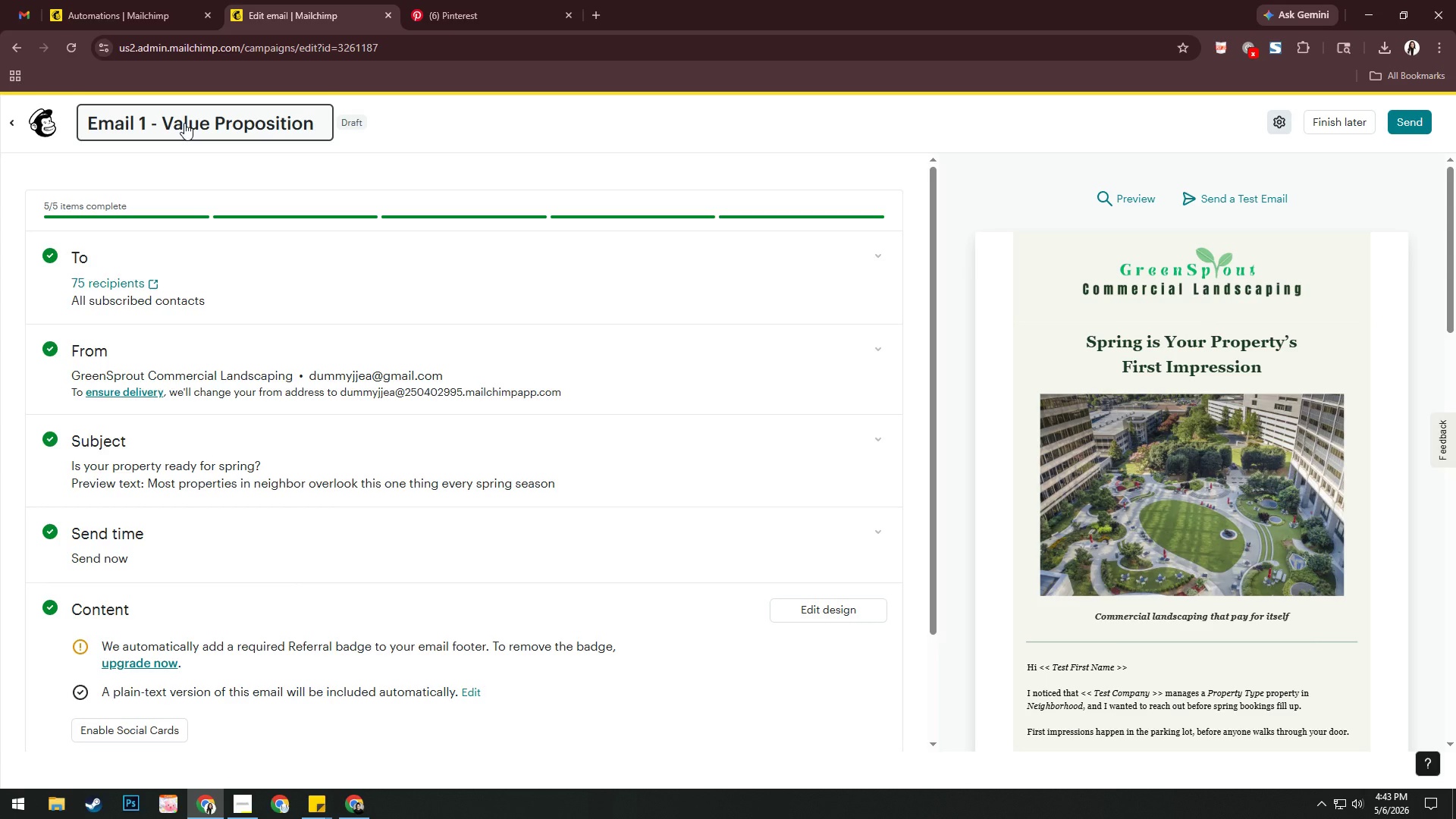 
left_click([281, 463])
 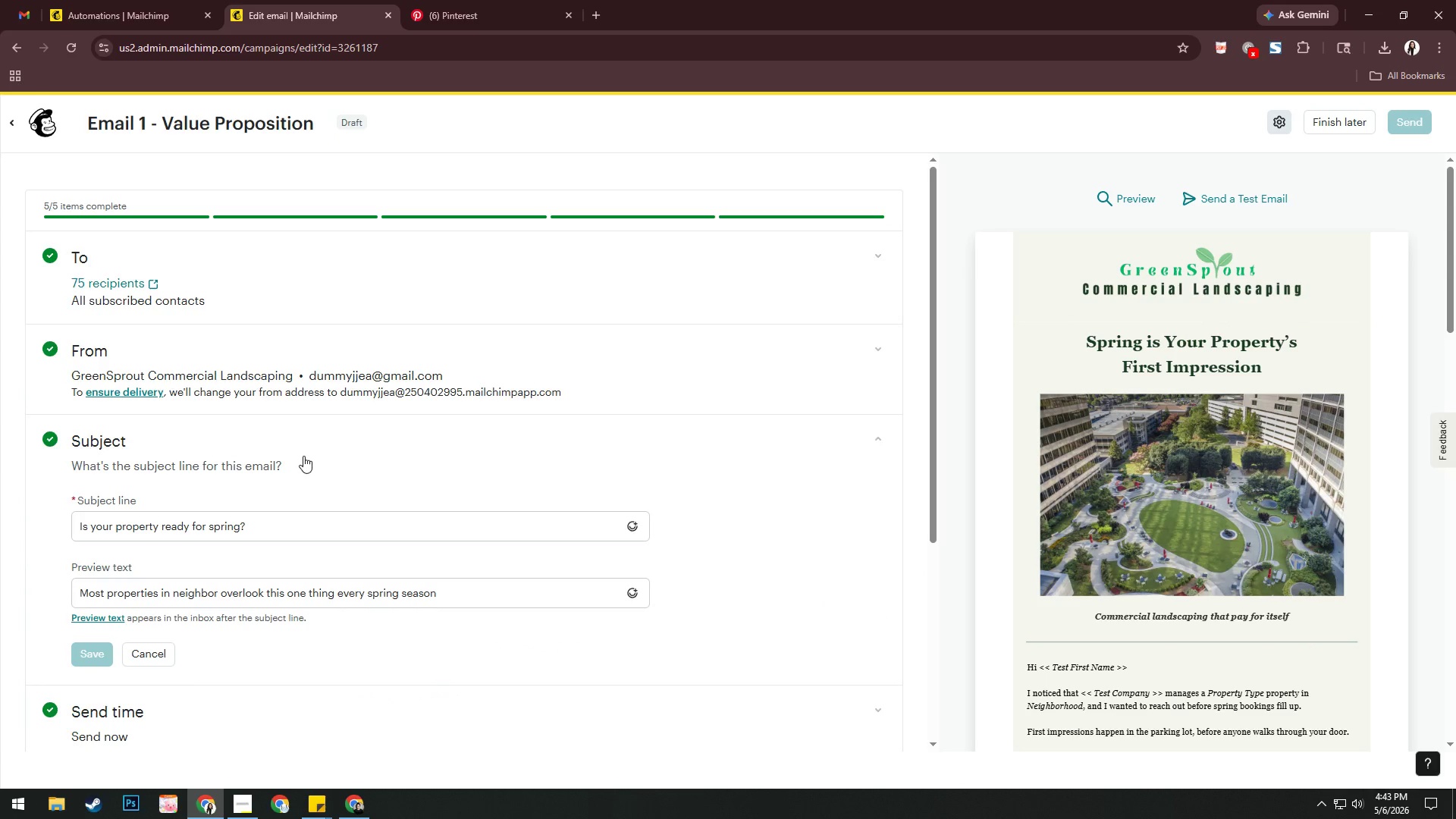 
left_click([616, 234])
 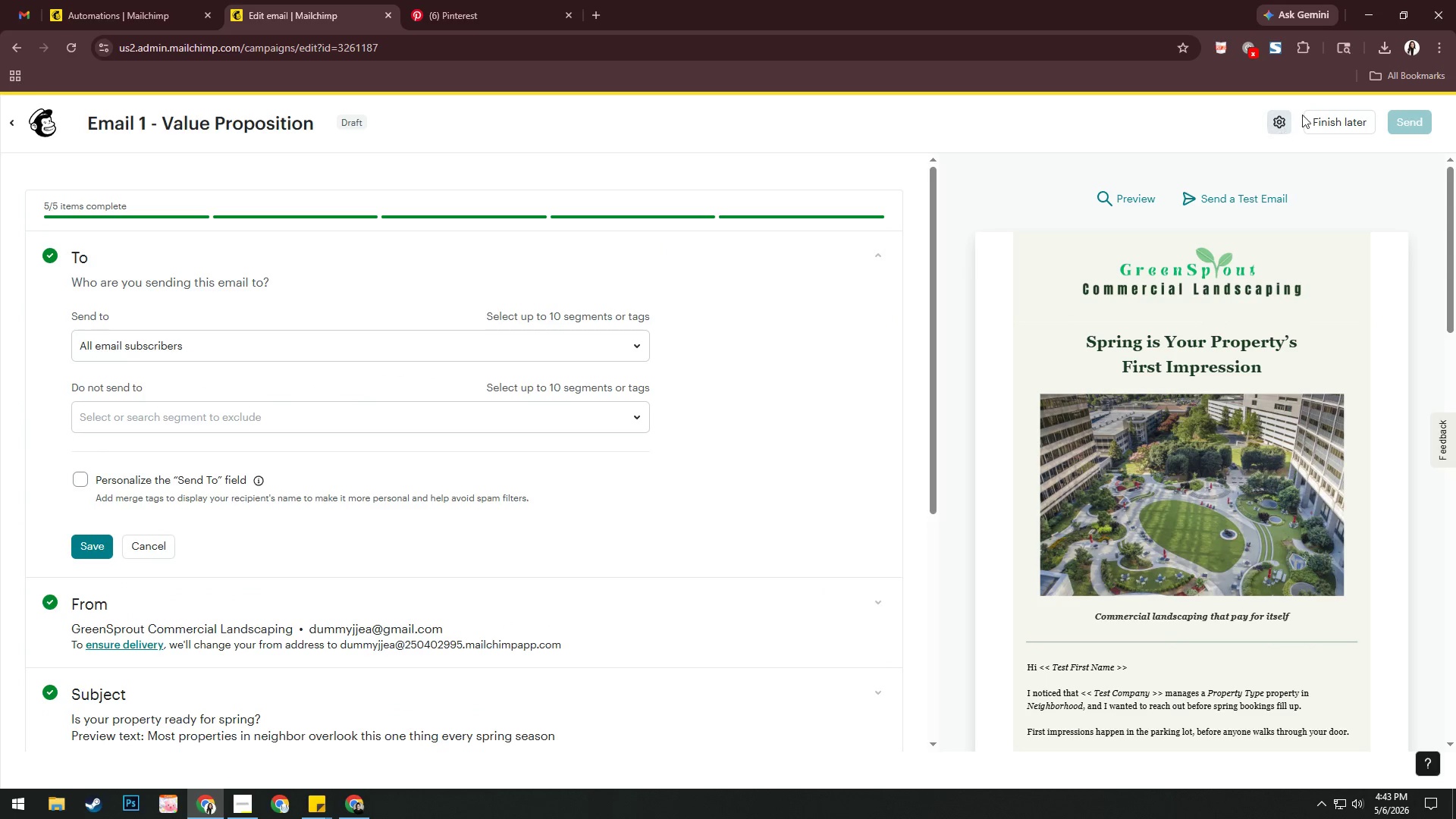 
left_click([1329, 121])
 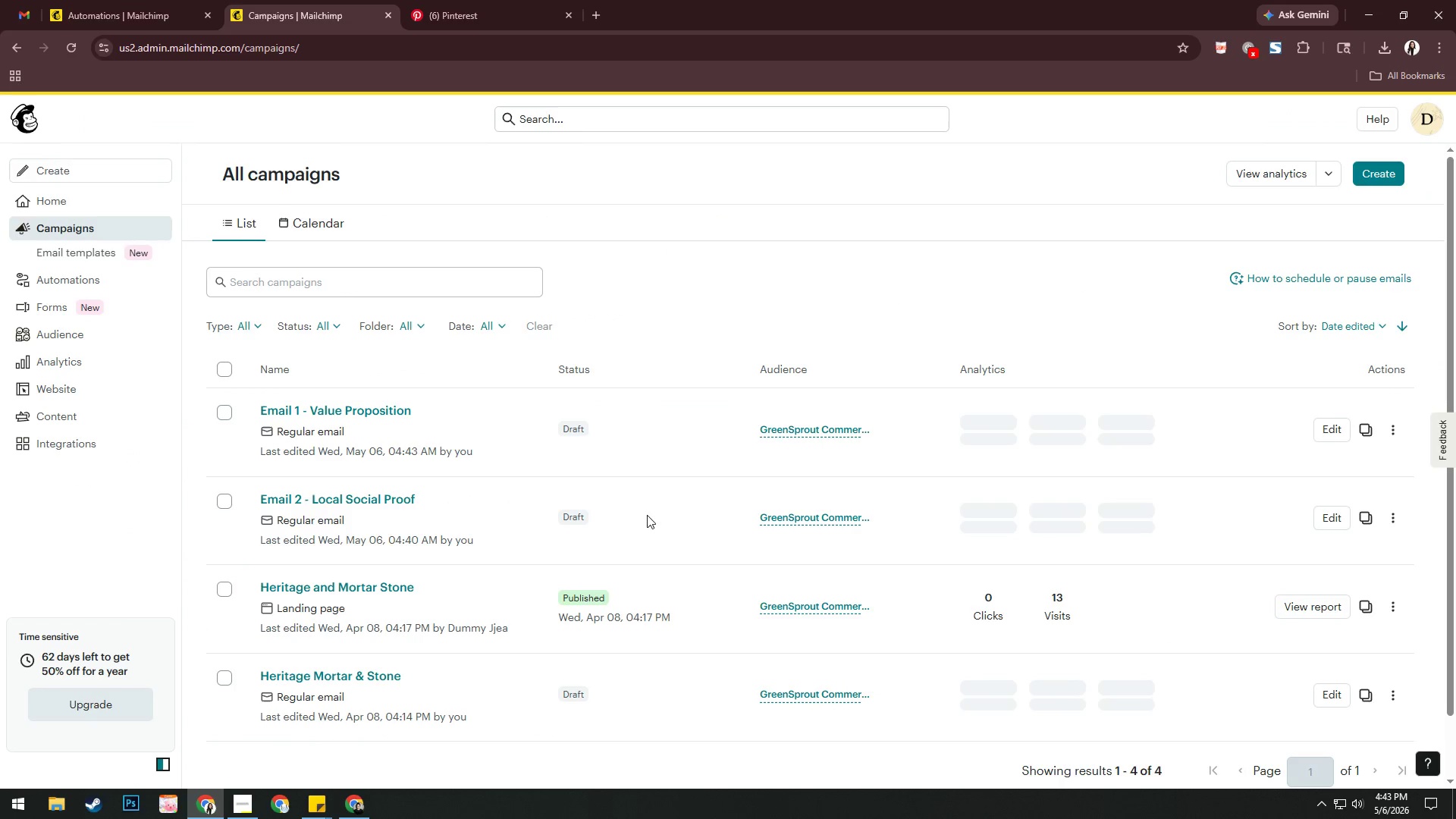 
left_click([369, 502])
 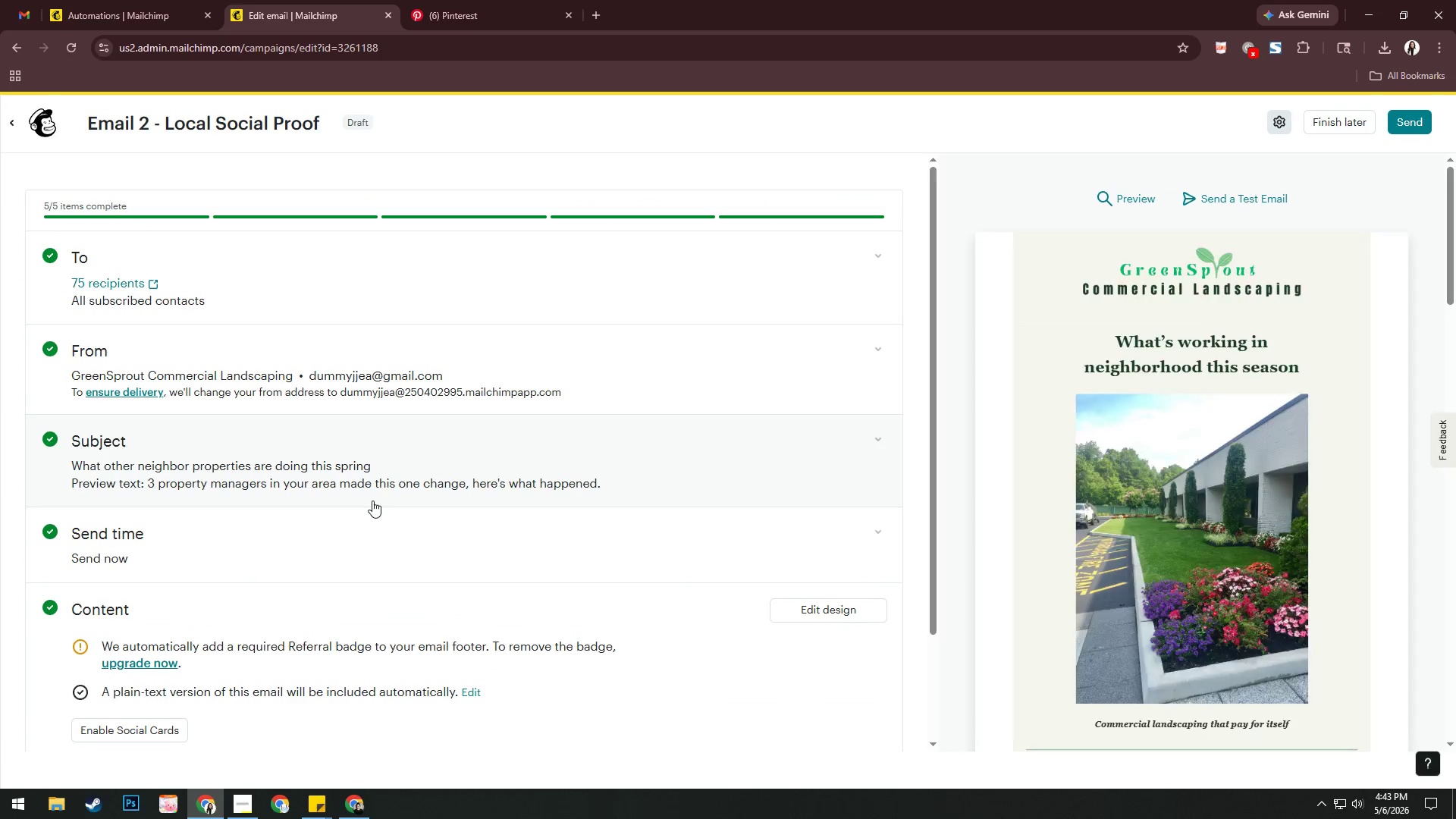 
left_click([1142, 486])
 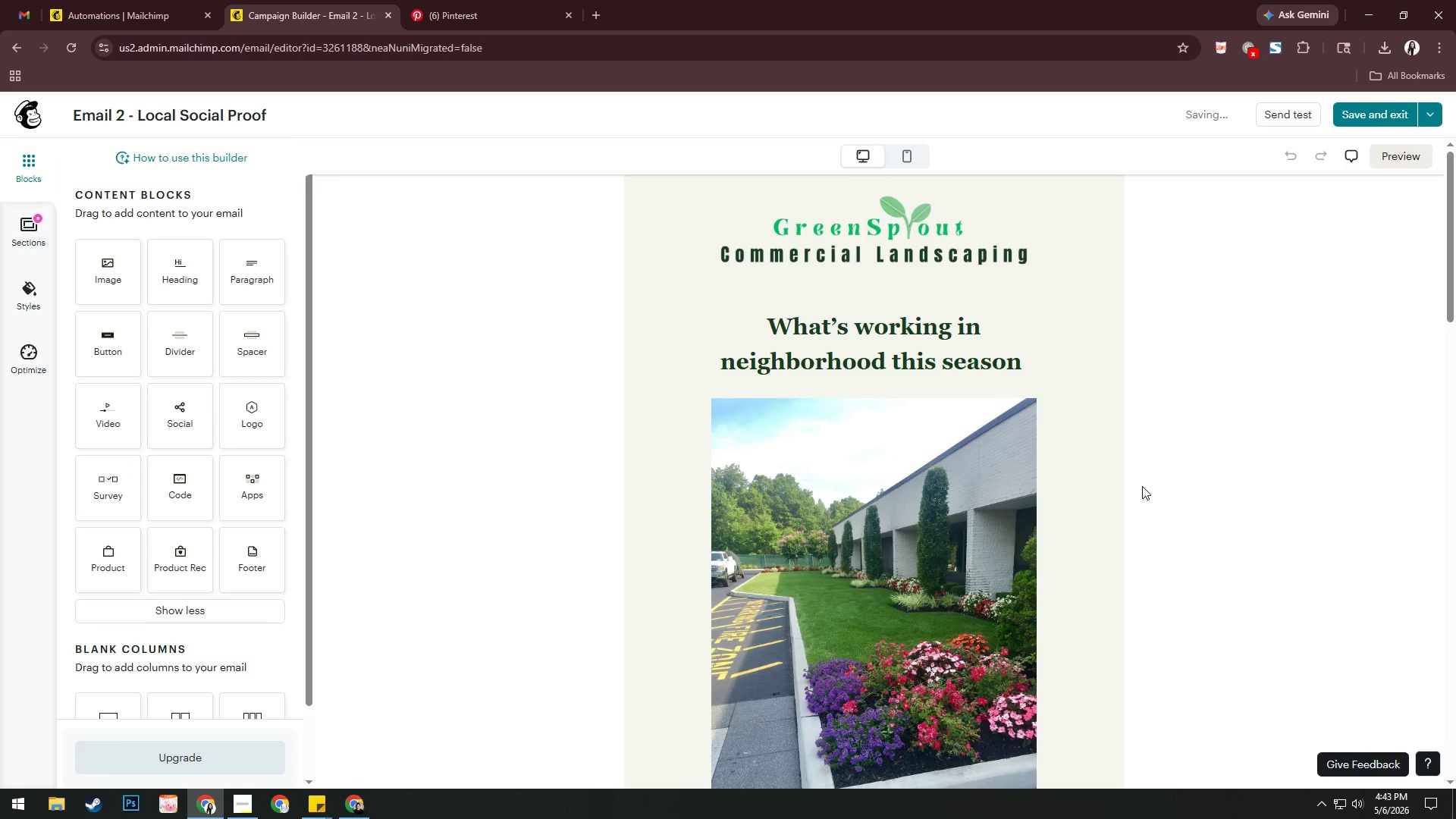 
wait(8.55)
 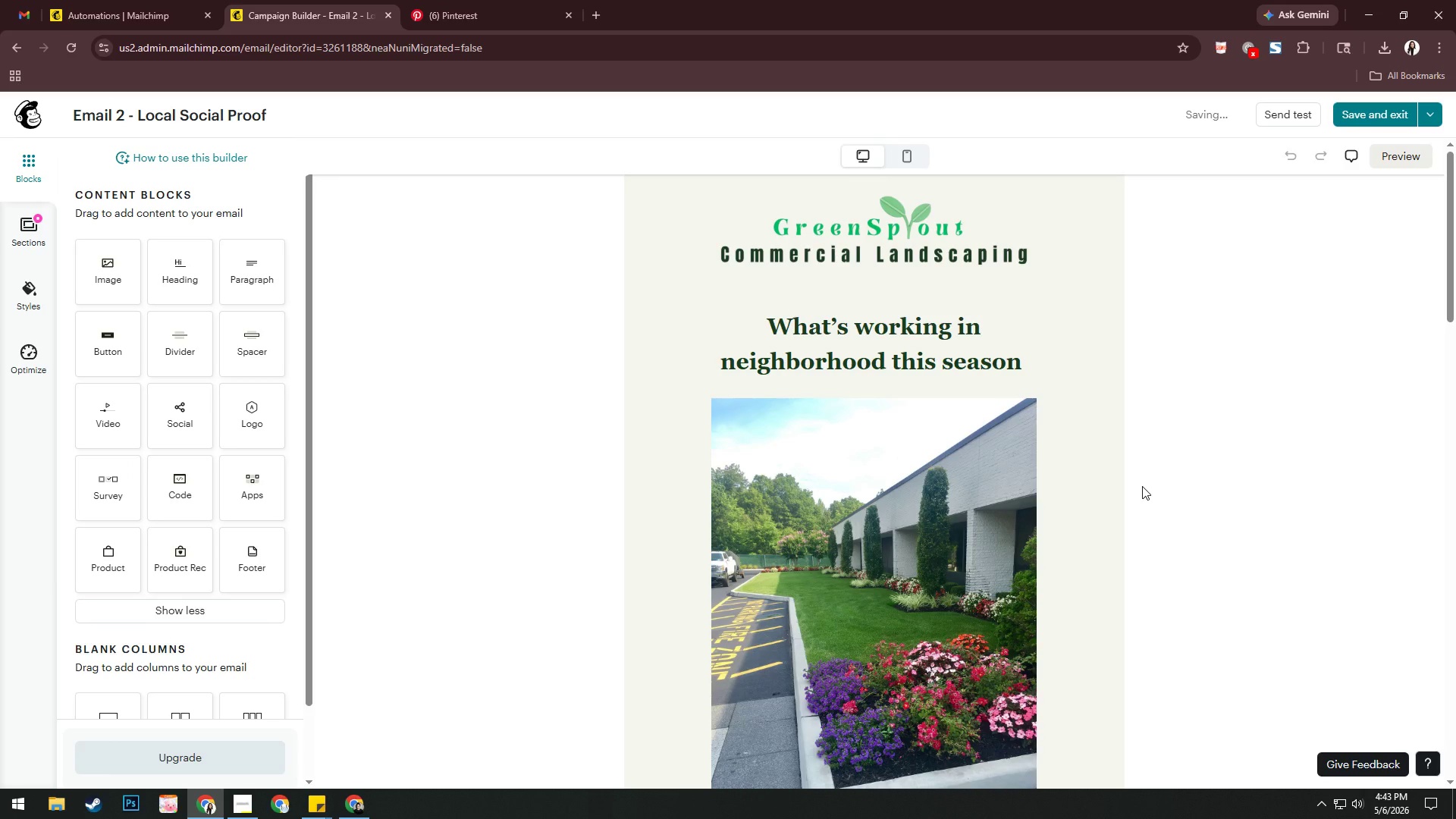 
scroll: coordinate [926, 593], scroll_direction: down, amount: 1.0
 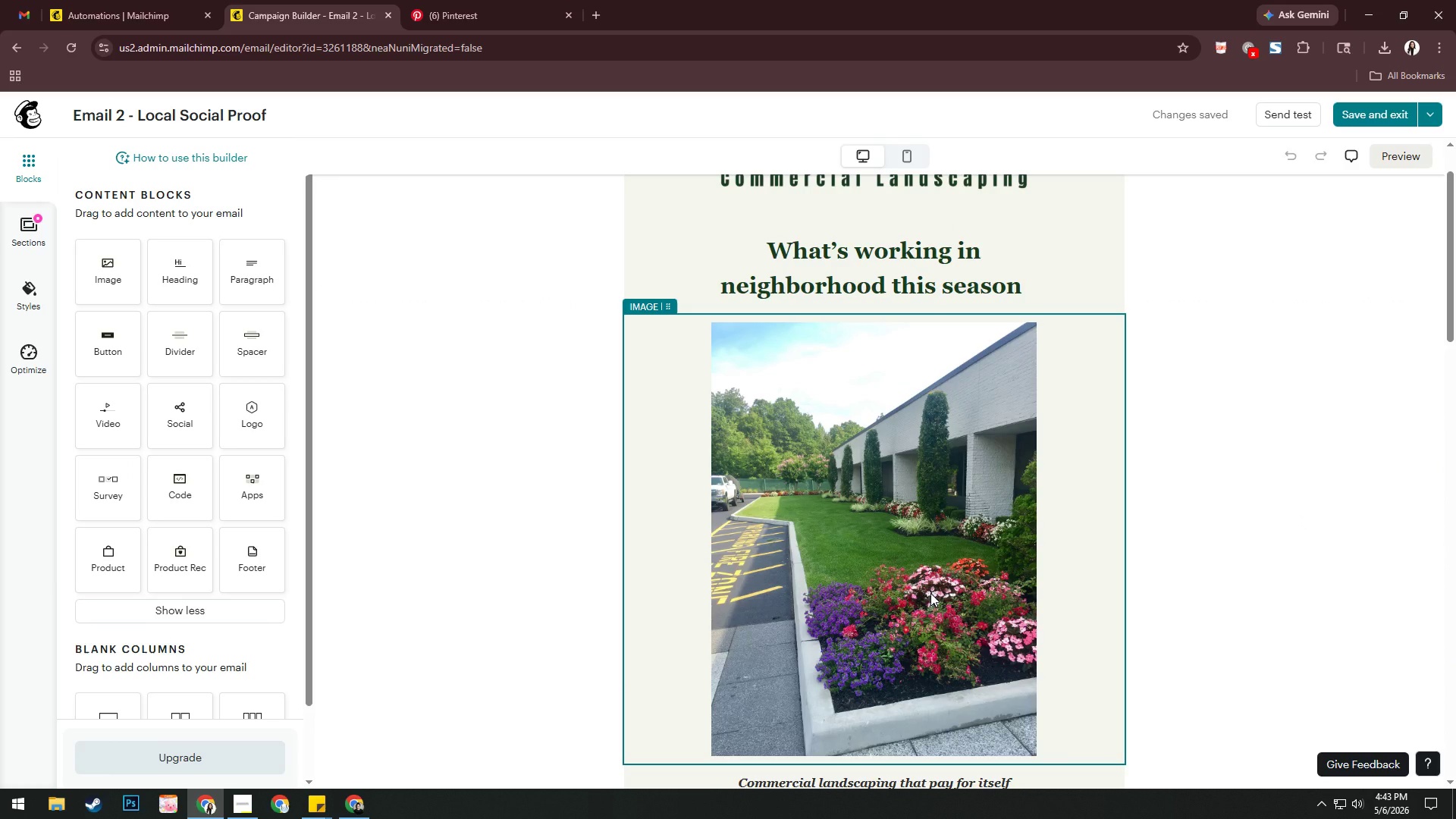 
wait(12.04)
 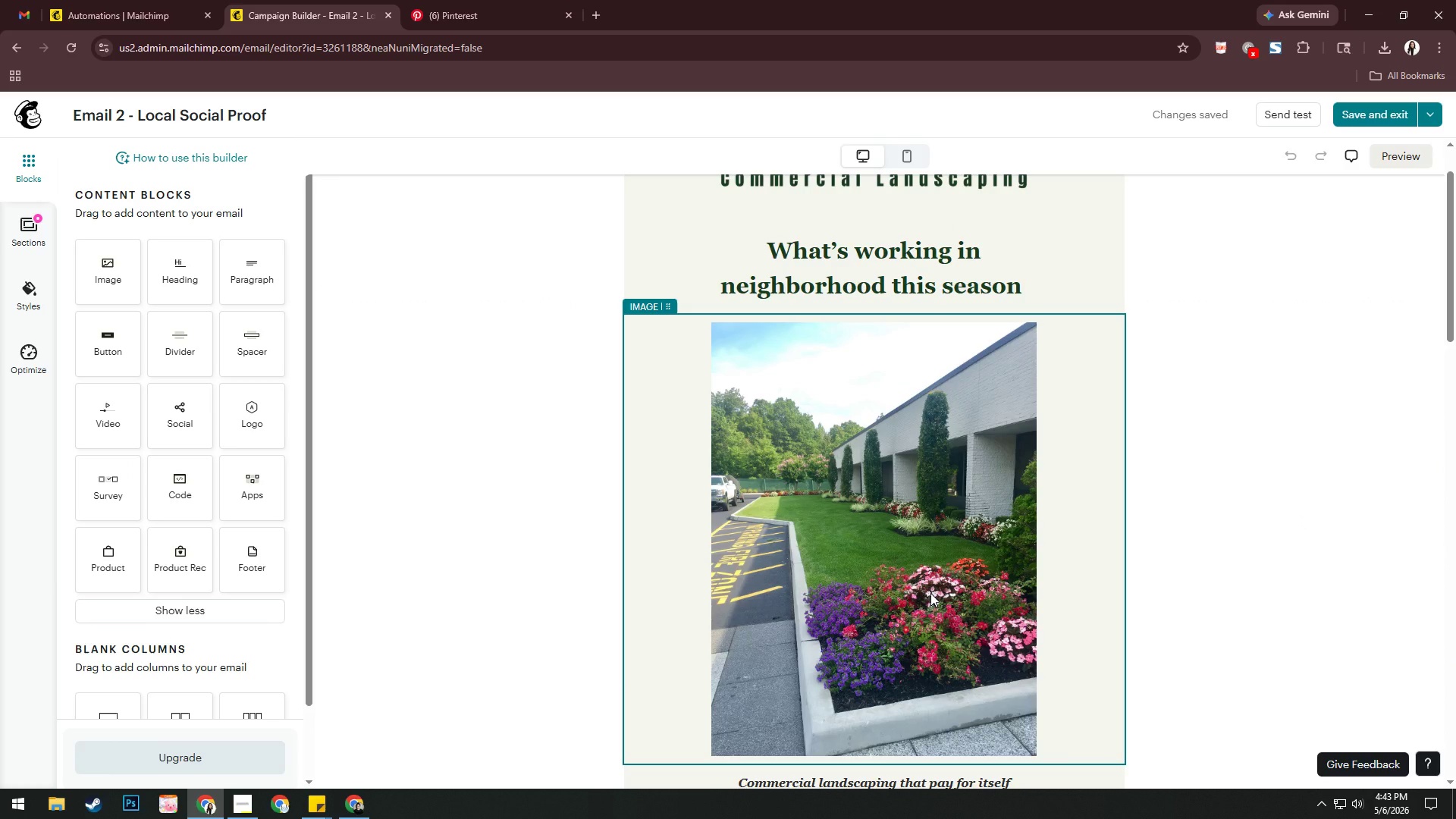 
scroll: coordinate [1124, 585], scroll_direction: down, amount: 16.0
 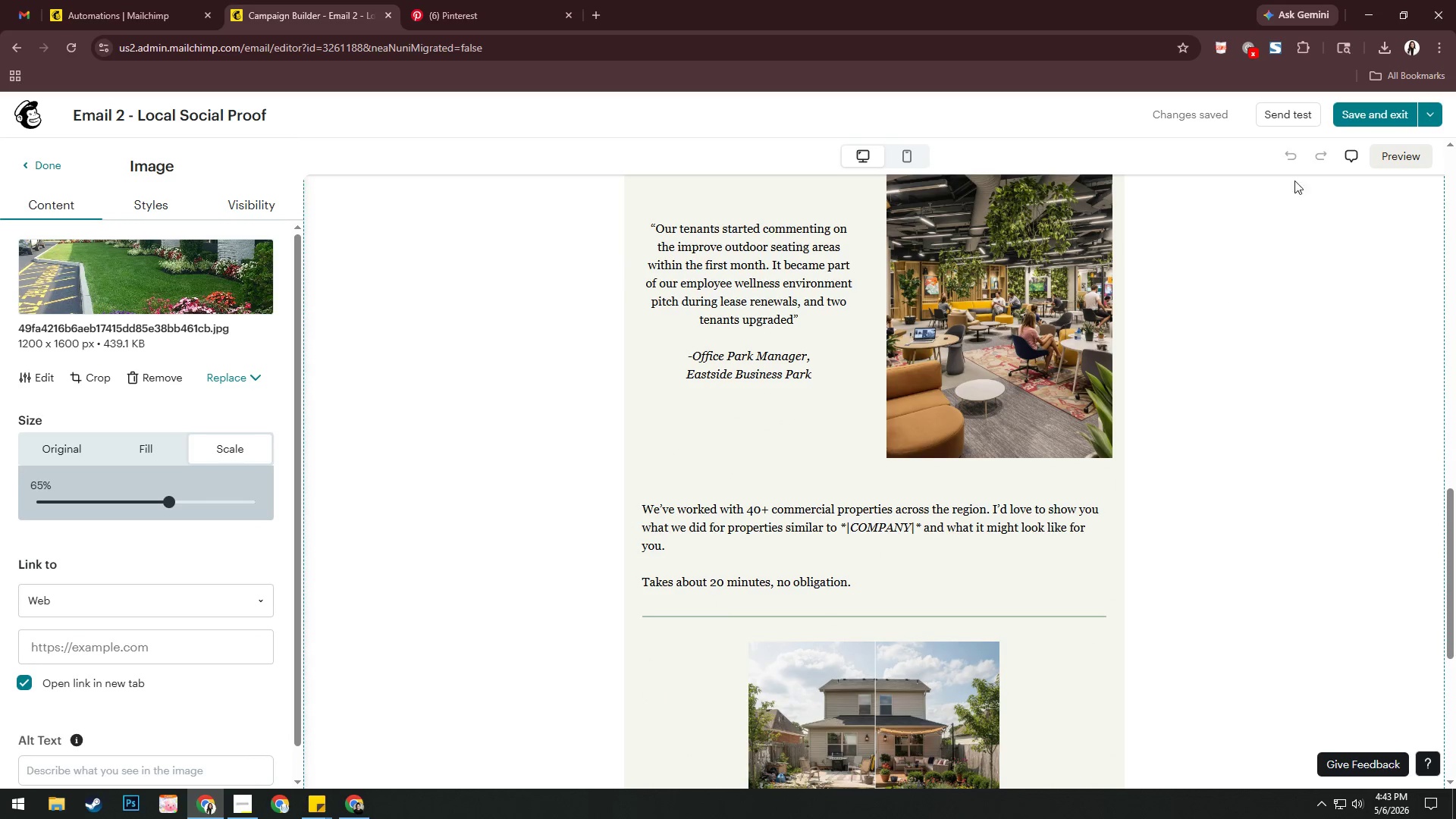 
left_click([1379, 152])
 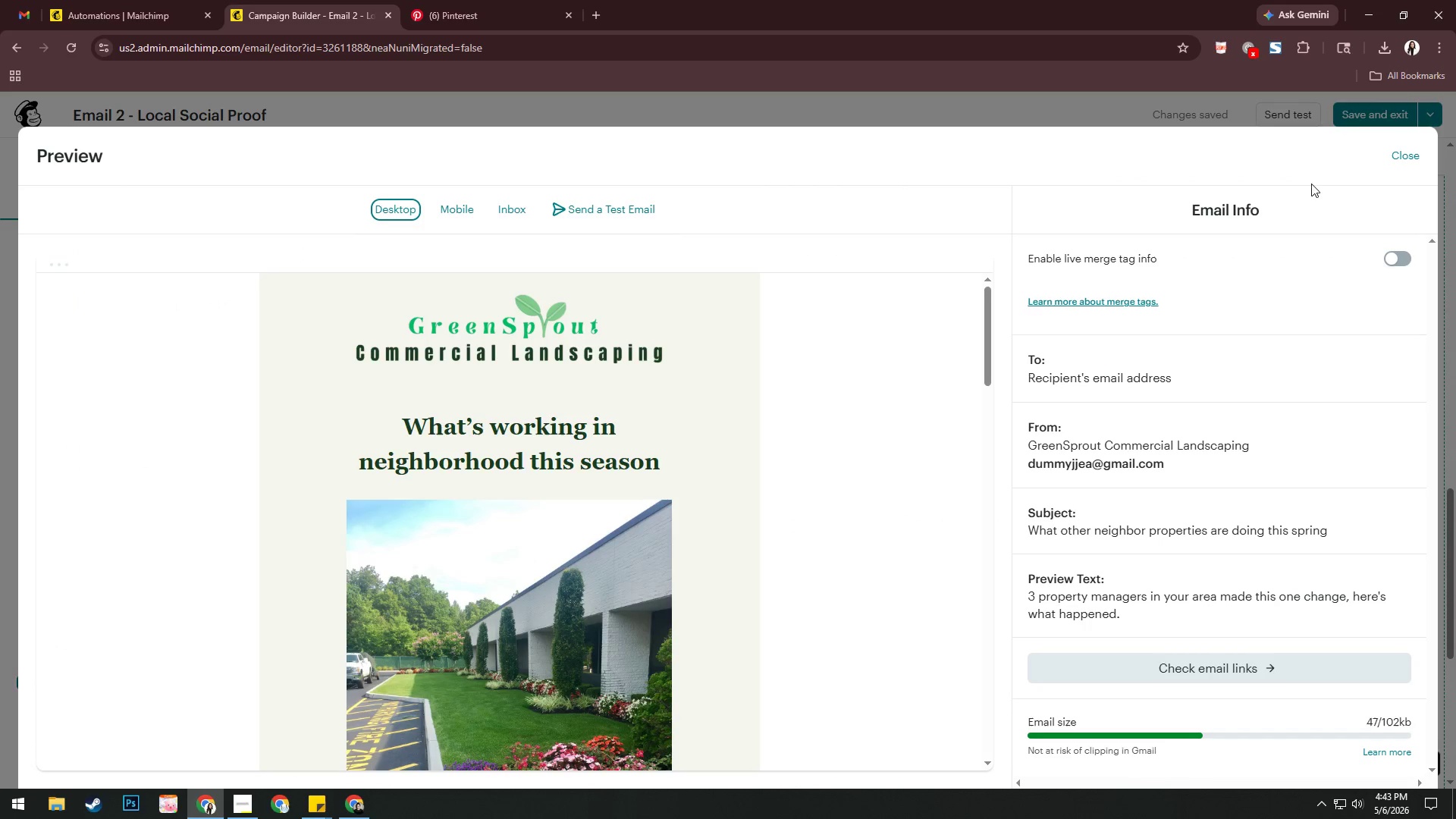 
left_click([1402, 258])
 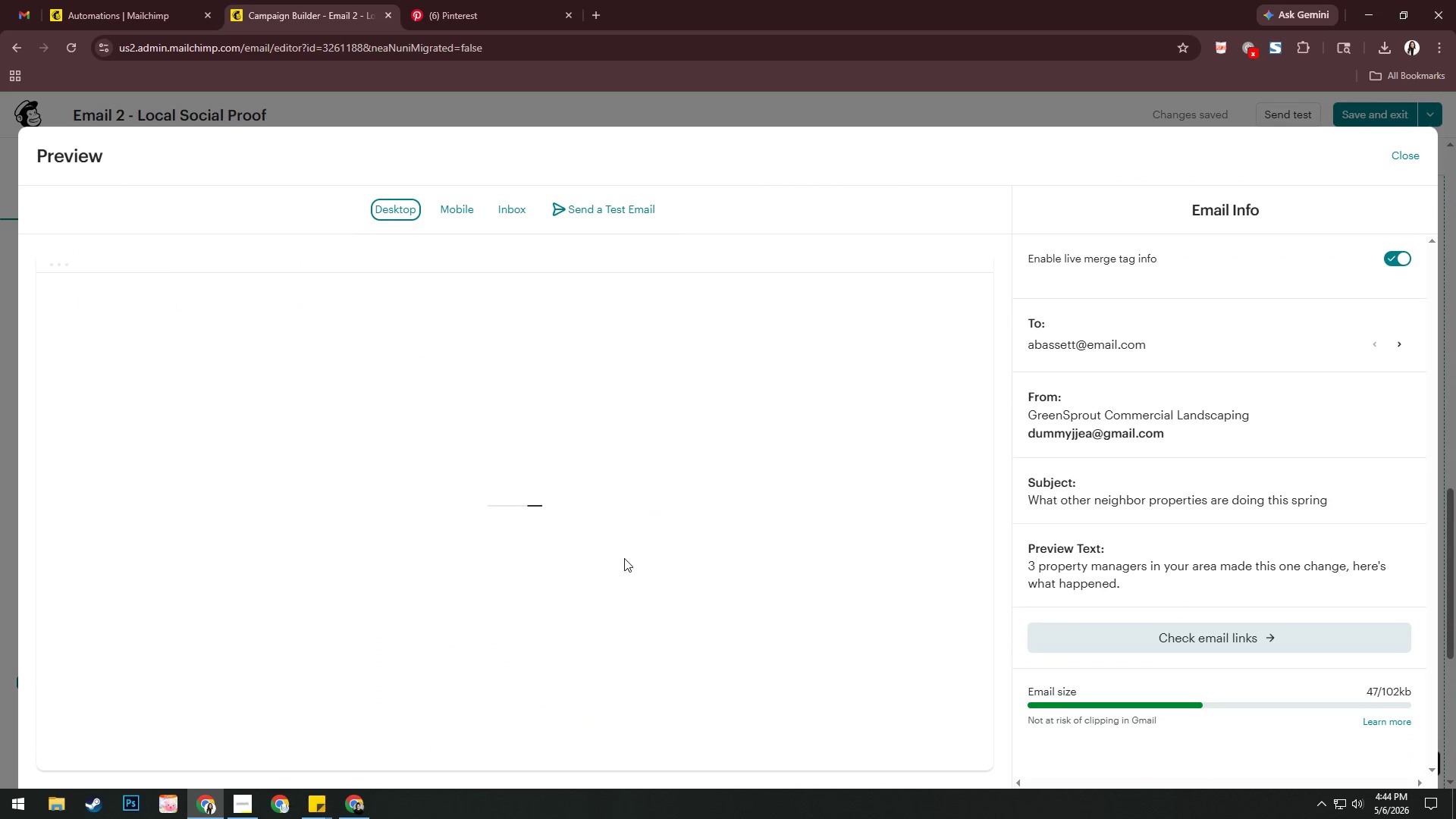 
scroll: coordinate [689, 560], scroll_direction: down, amount: 17.0
 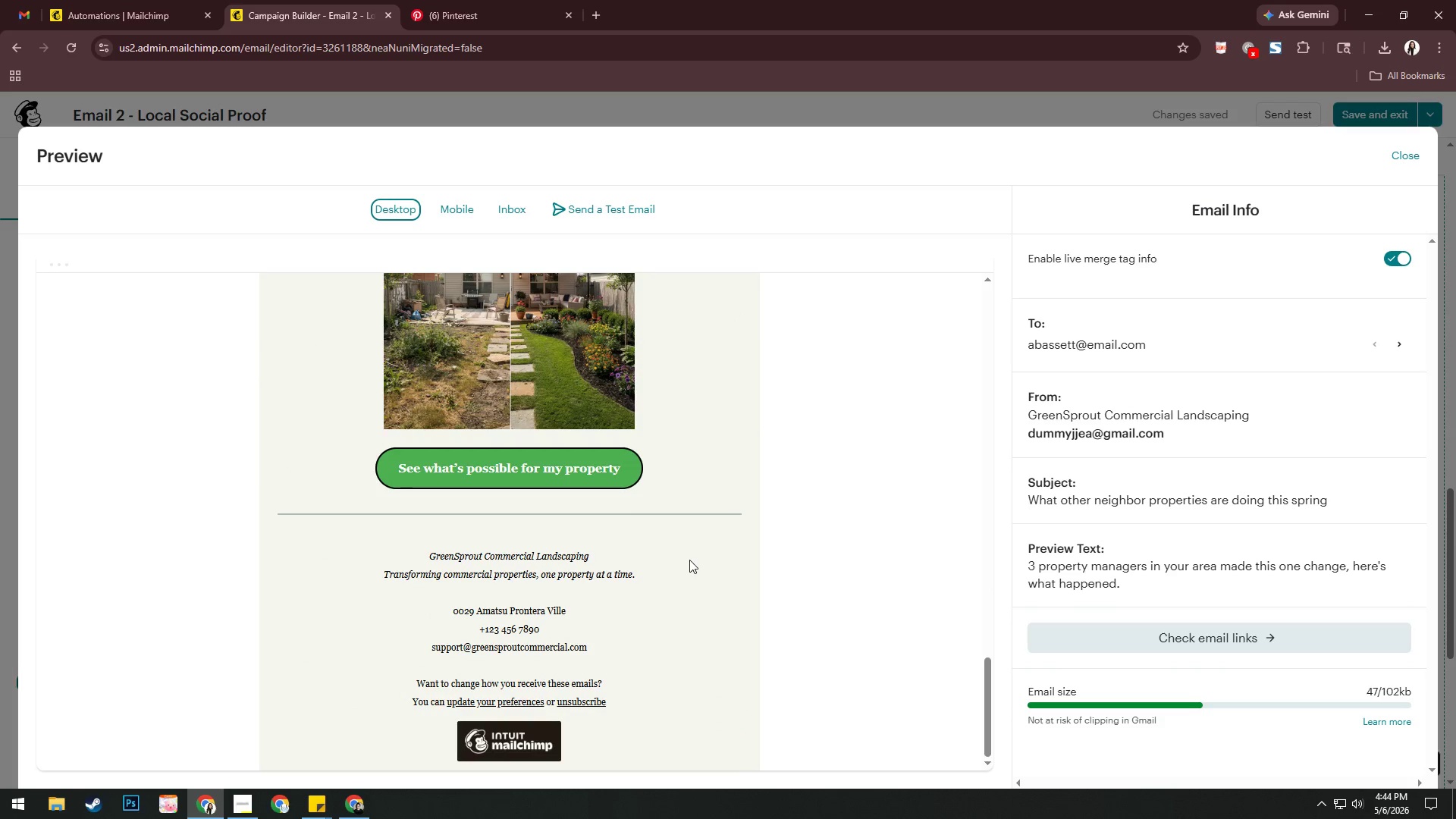 
scroll: coordinate [689, 560], scroll_direction: up, amount: 5.0
 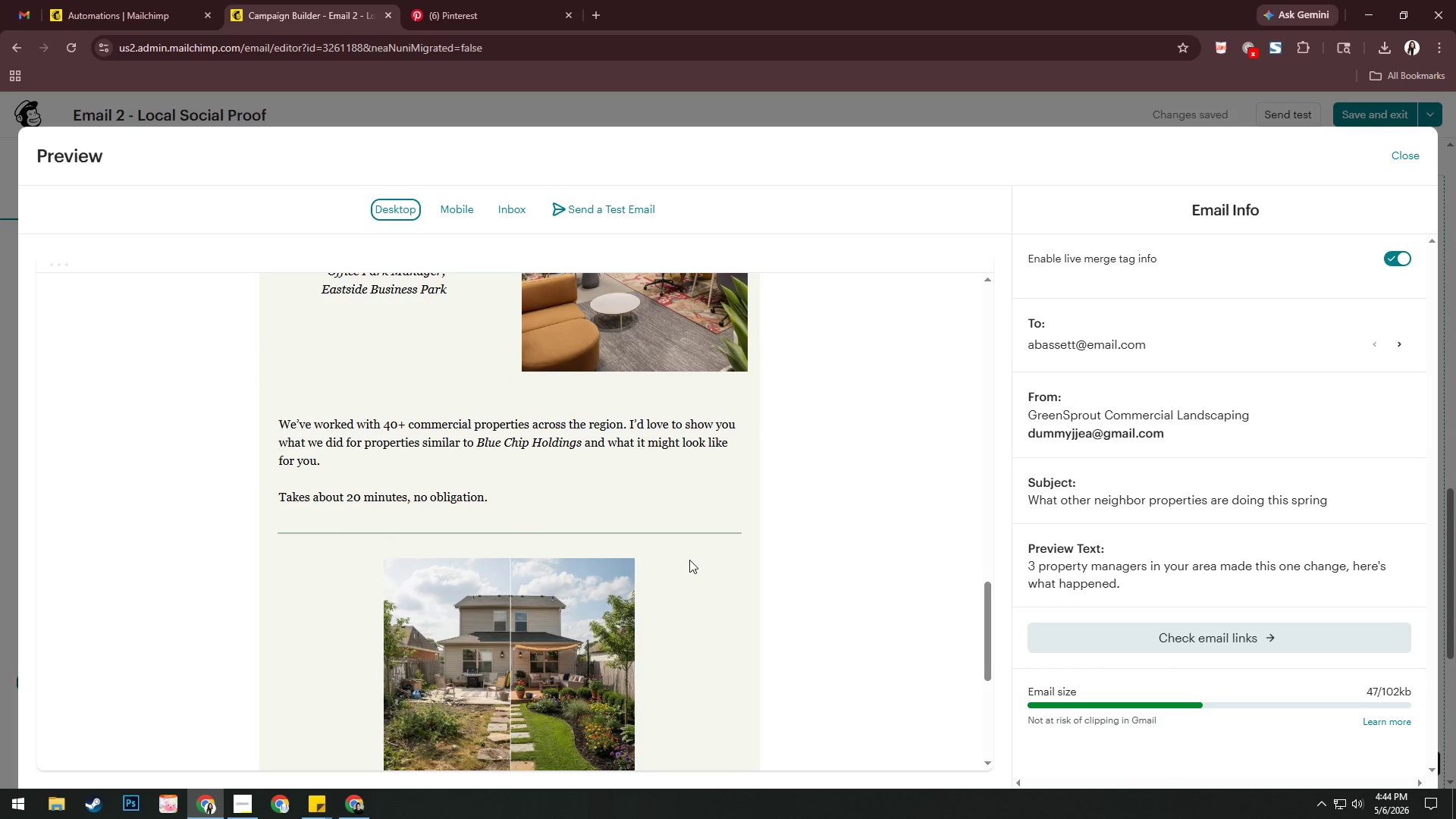 
scroll: coordinate [689, 560], scroll_direction: down, amount: 6.0
 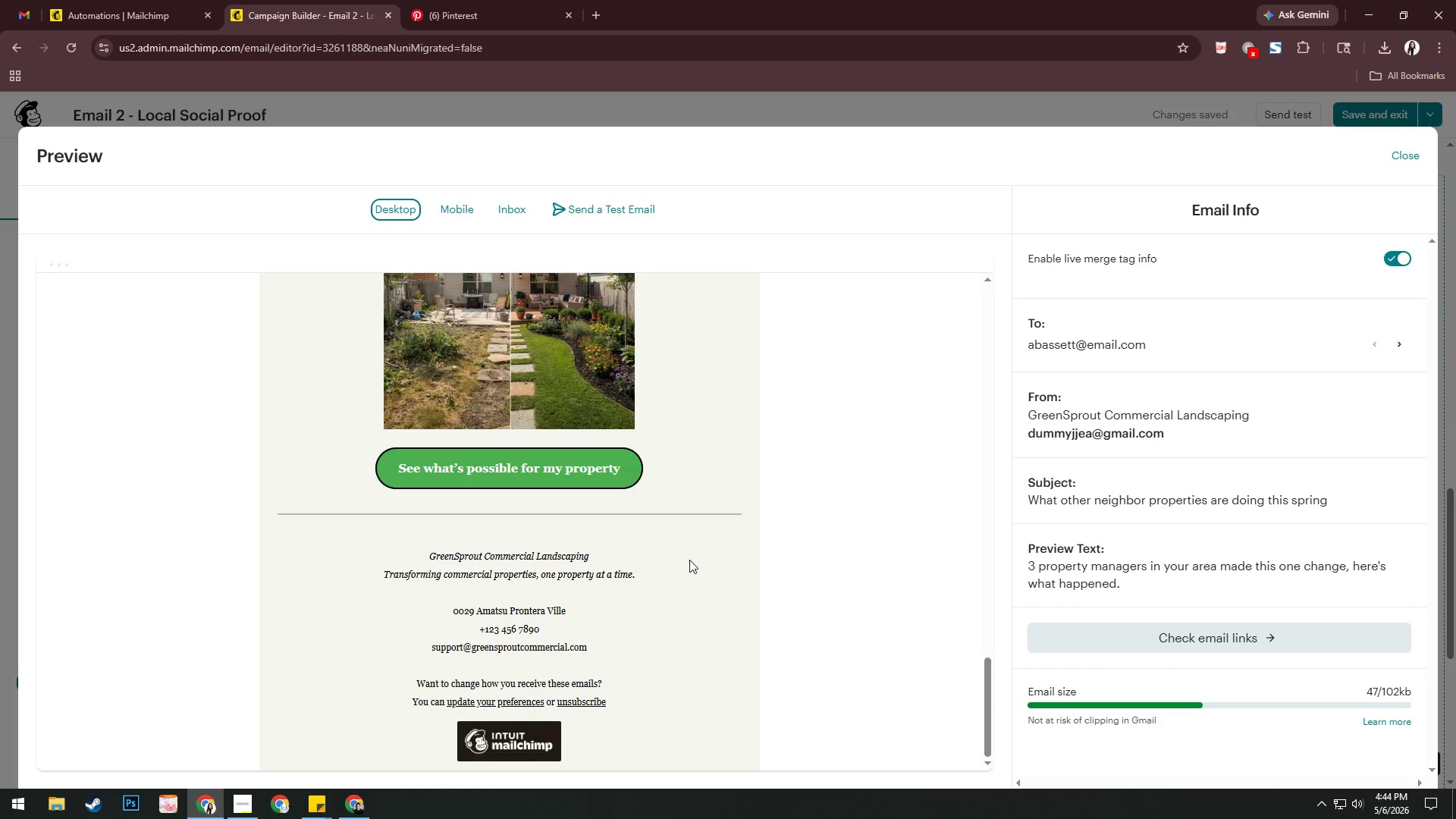 
scroll: coordinate [689, 560], scroll_direction: up, amount: 10.0
 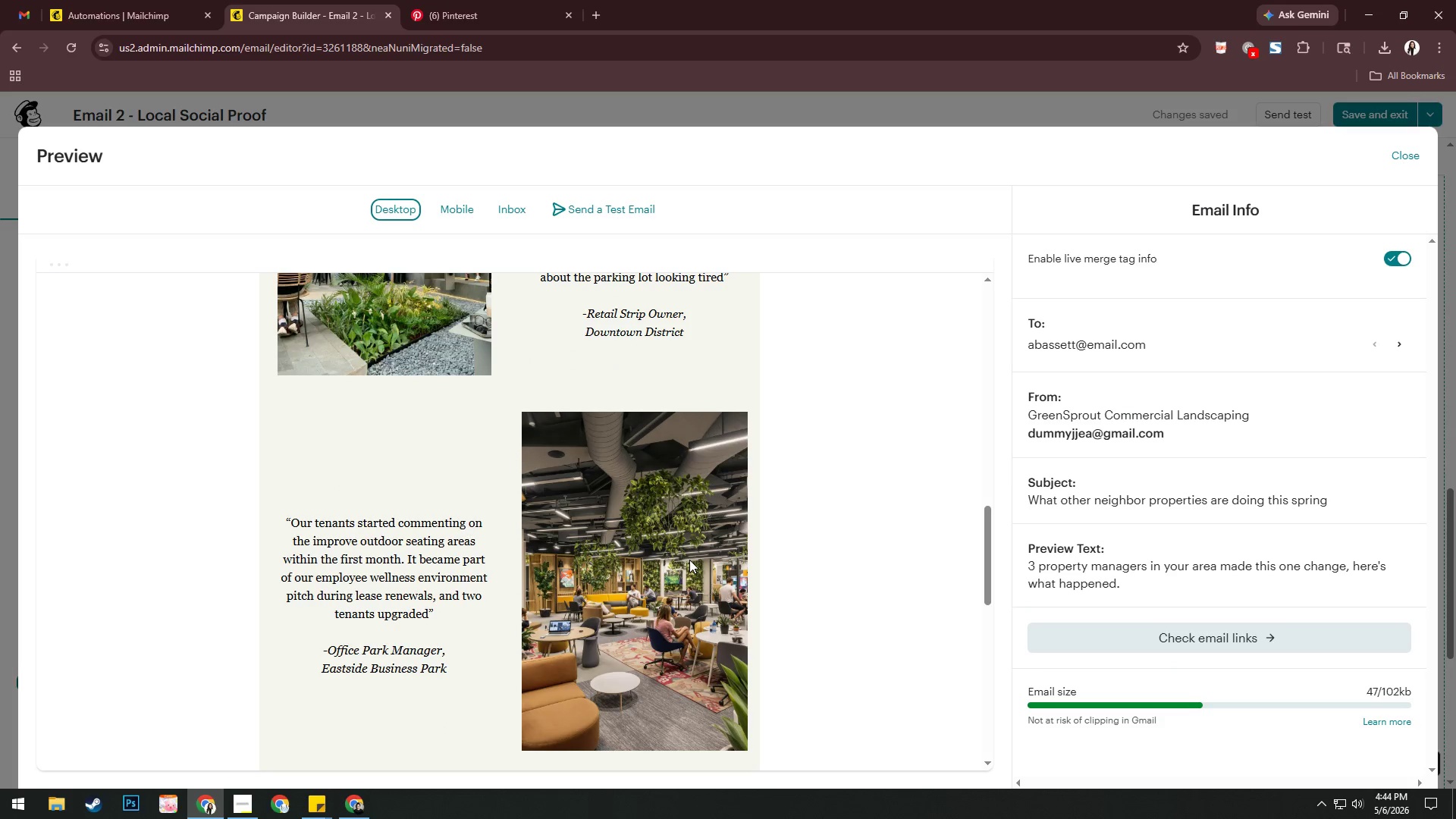 
scroll: coordinate [689, 560], scroll_direction: down, amount: 3.0
 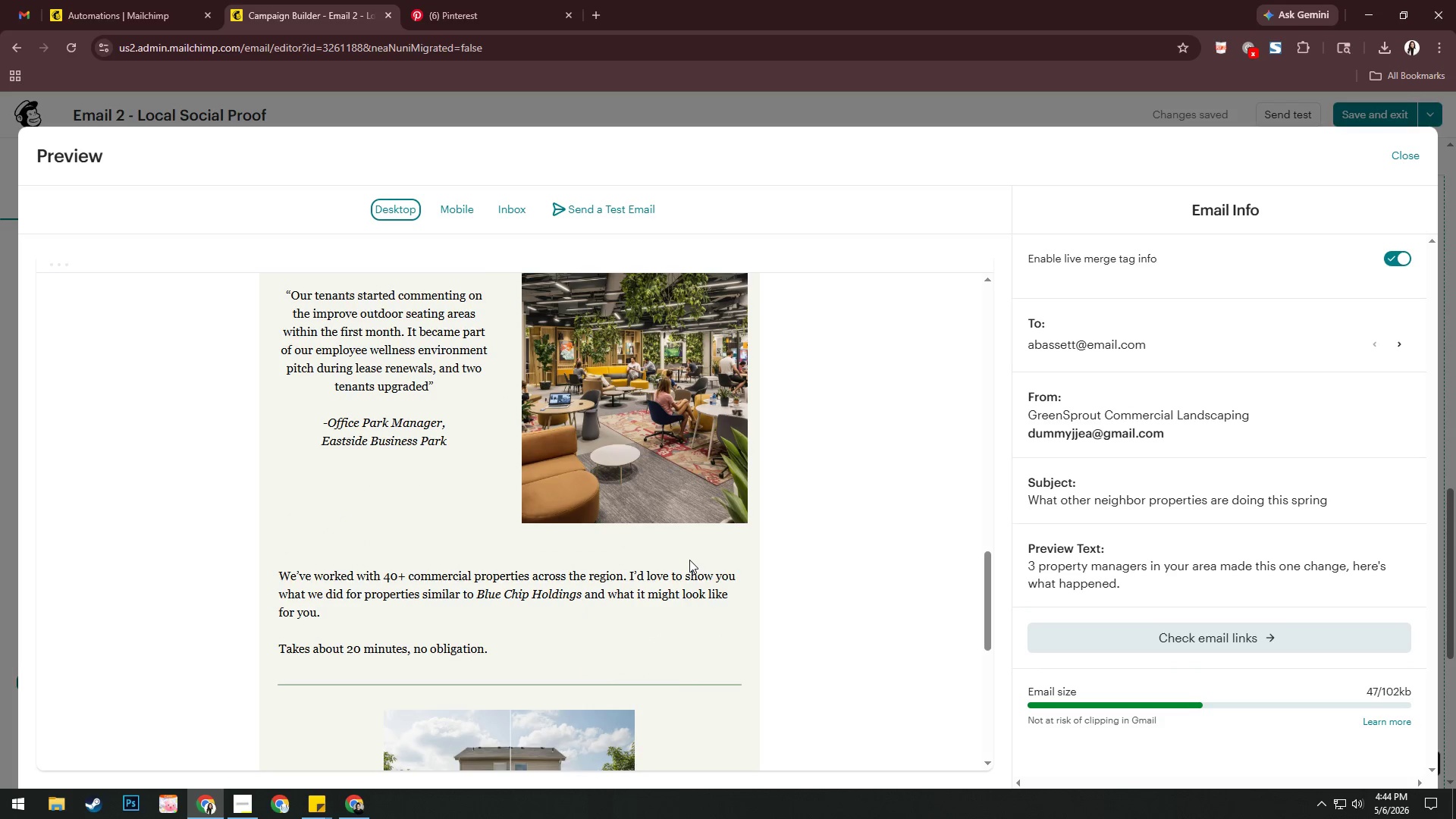 
wait(8.17)
 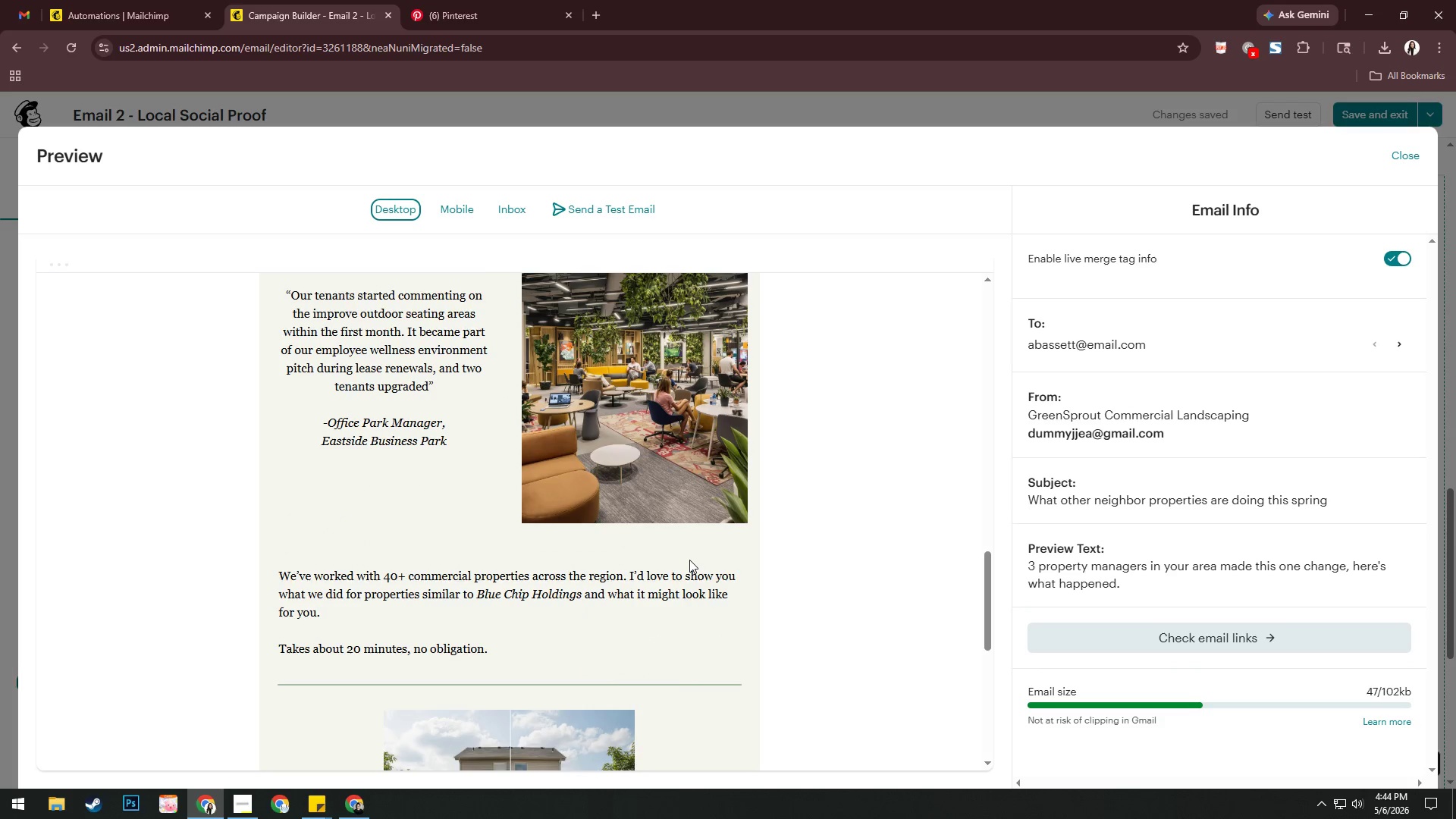 
left_click([1398, 155])
 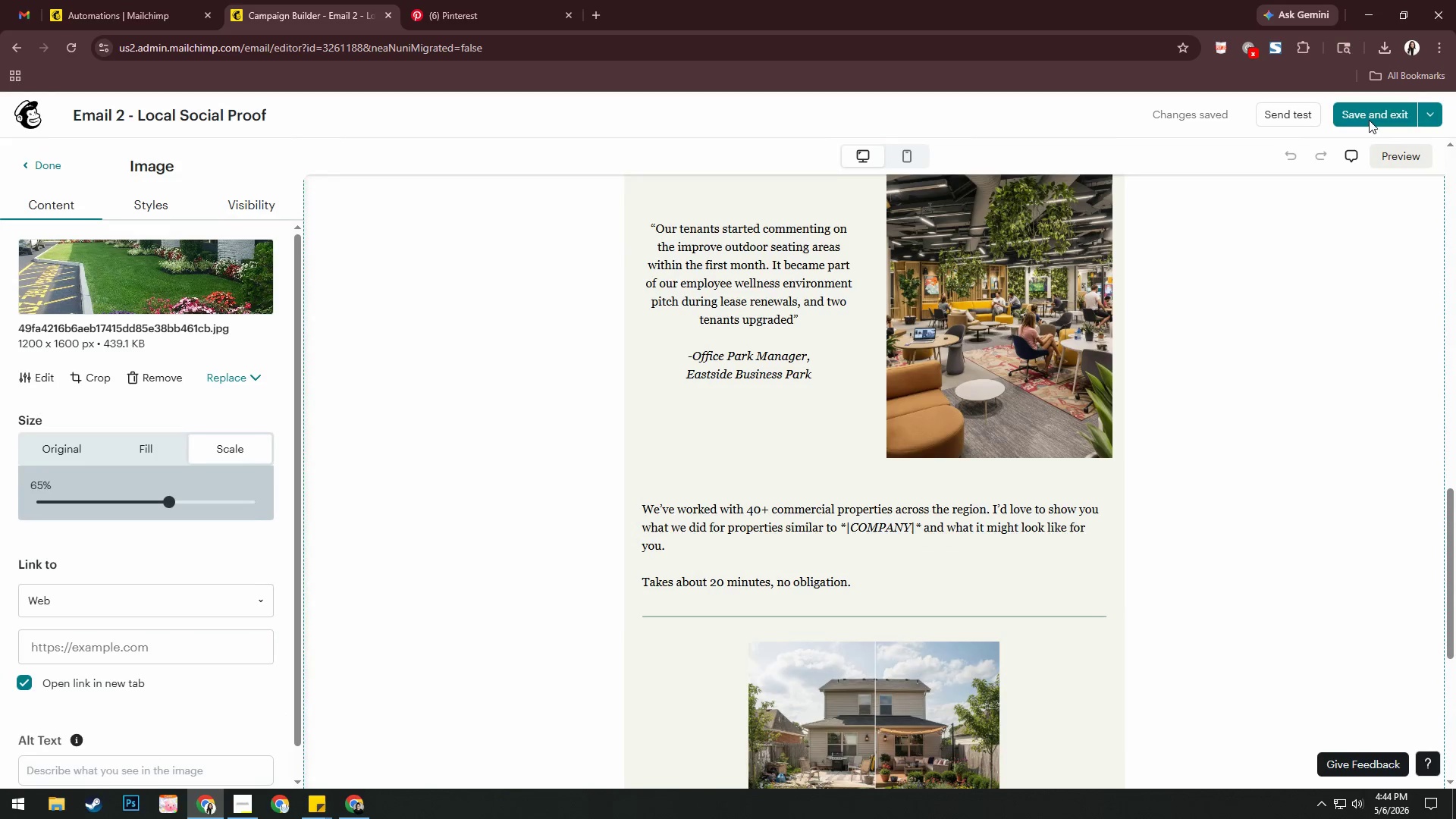 
left_click([1369, 115])
 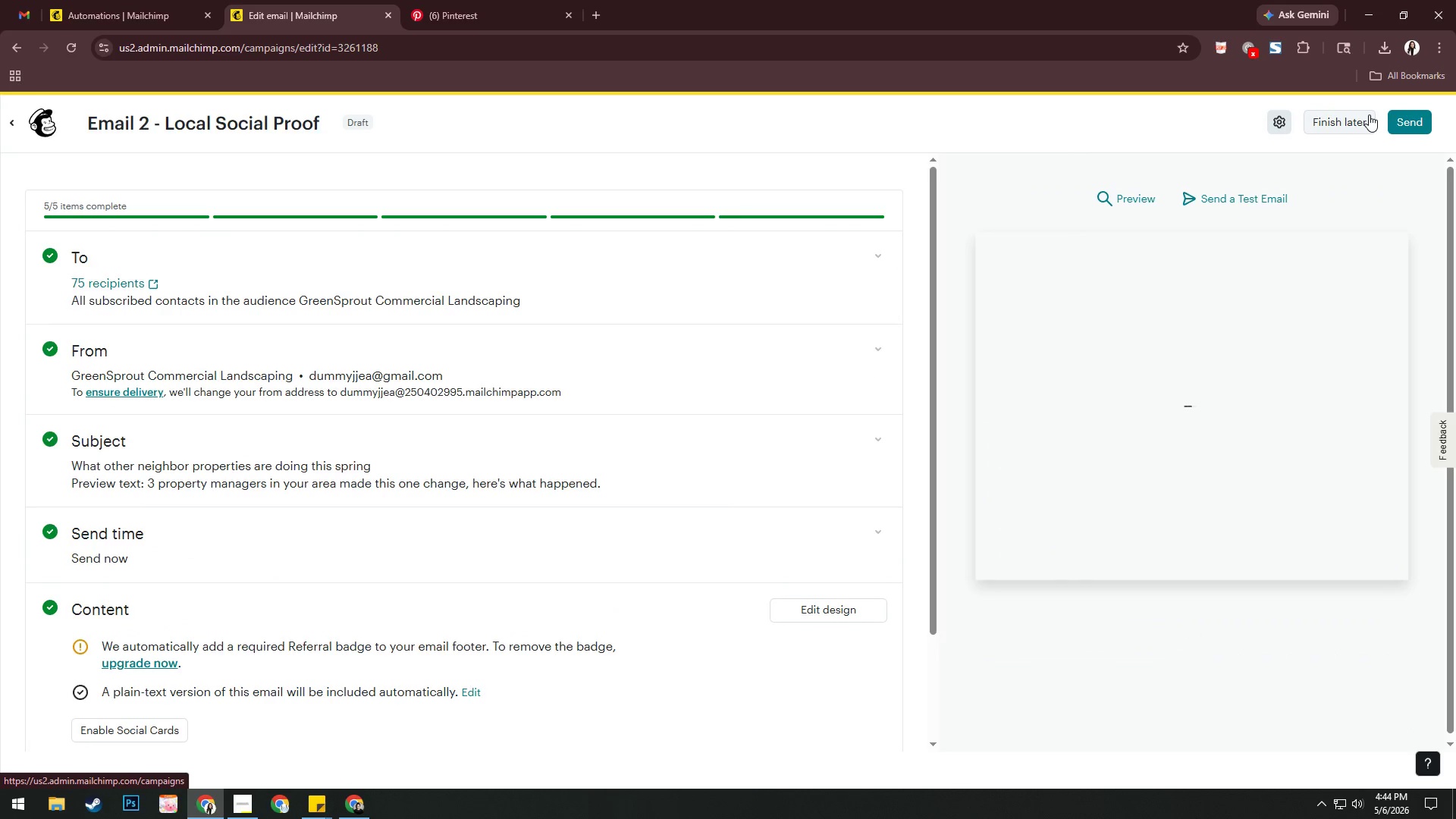 
left_click([1344, 127])
 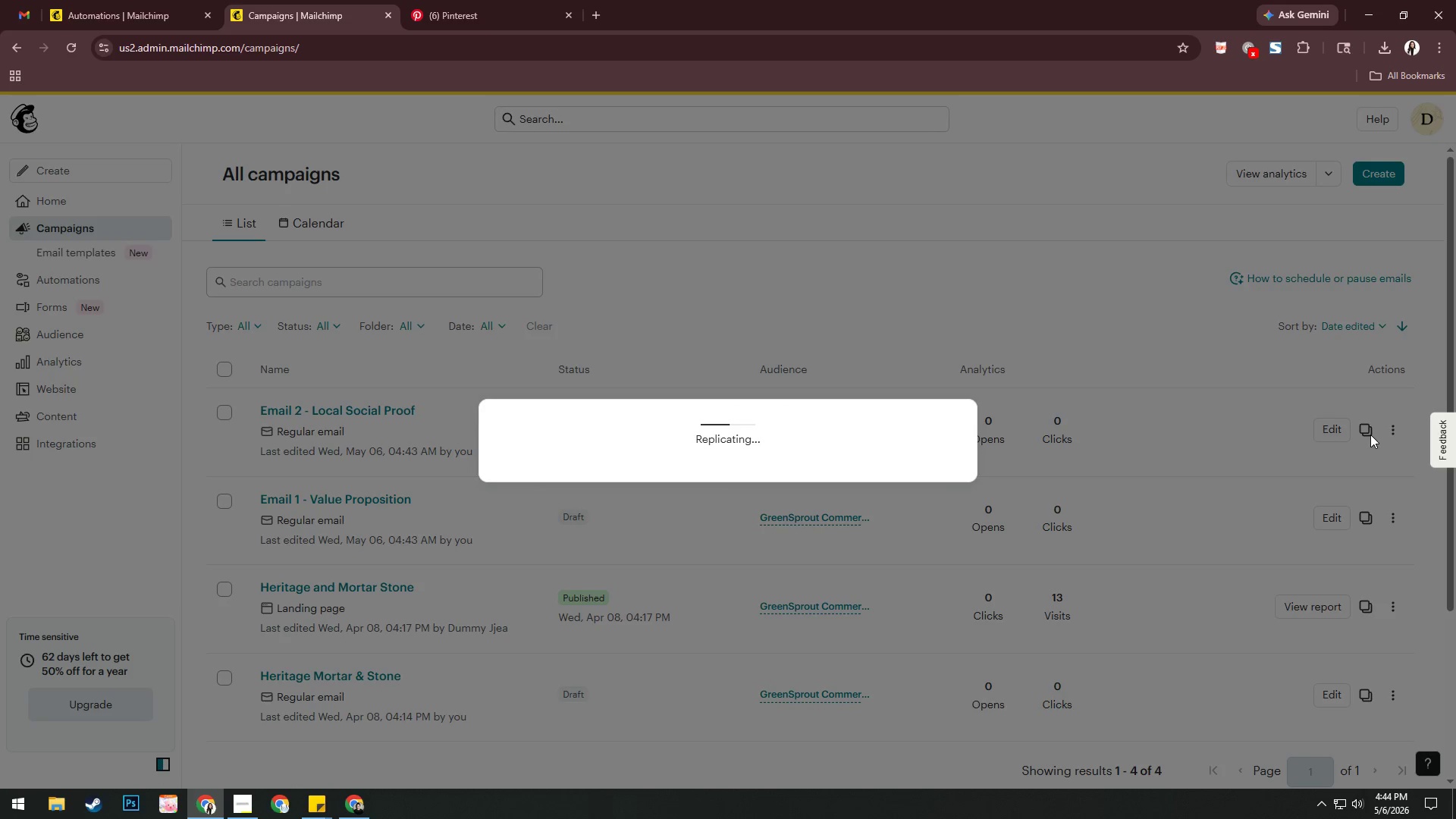 
wait(34.59)
 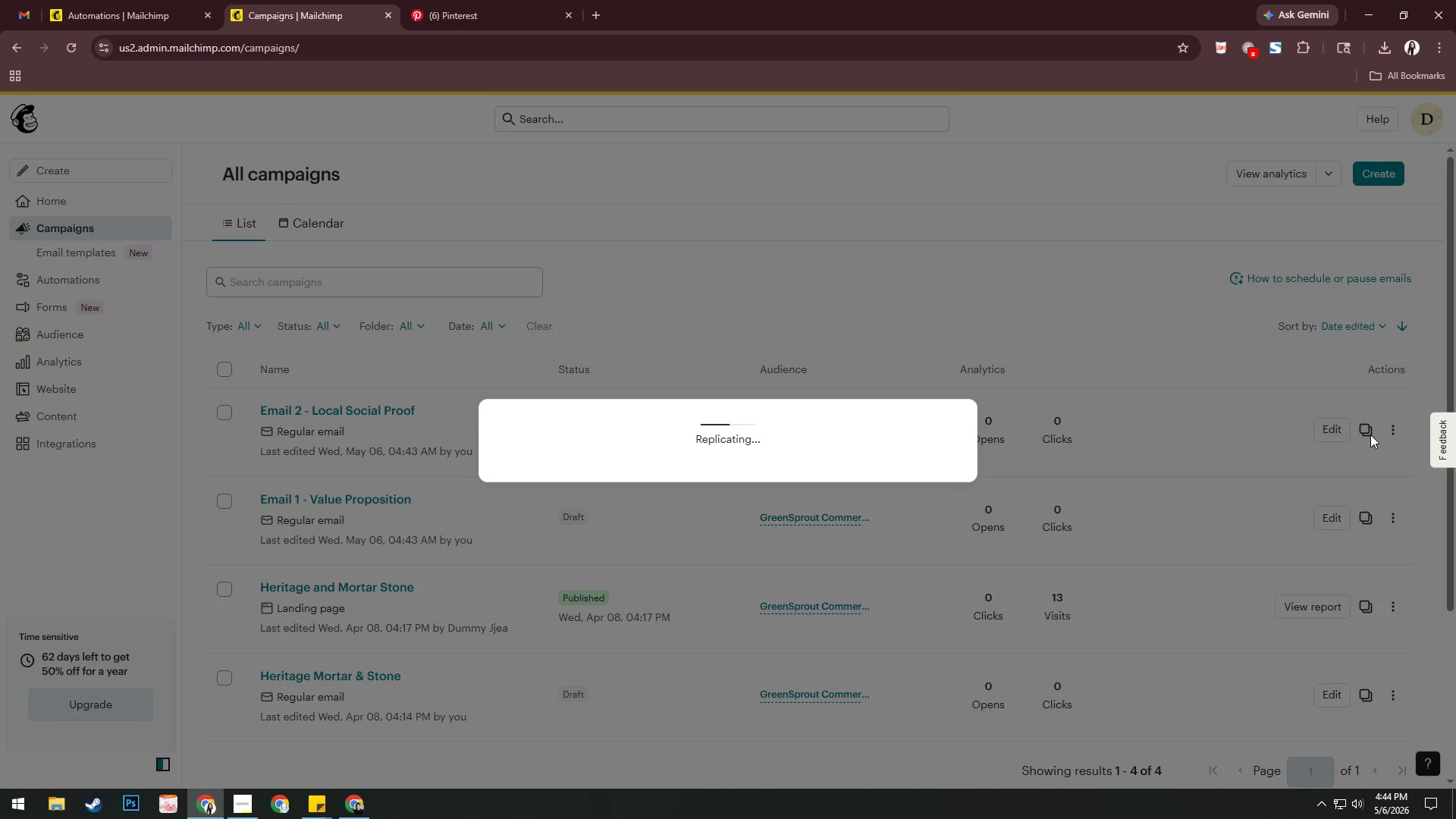 
left_click([345, 127])
 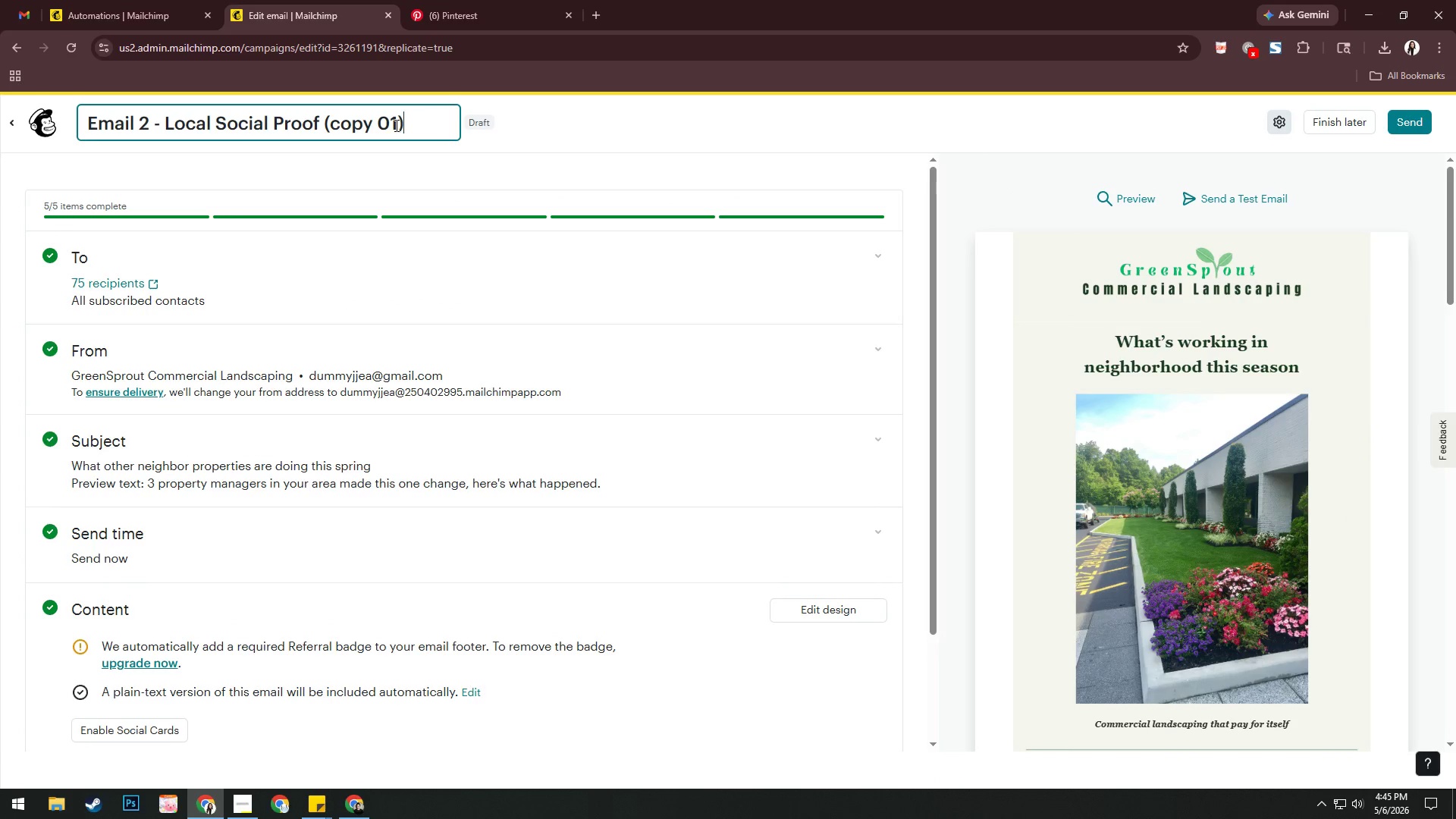 
key(Control+A)
 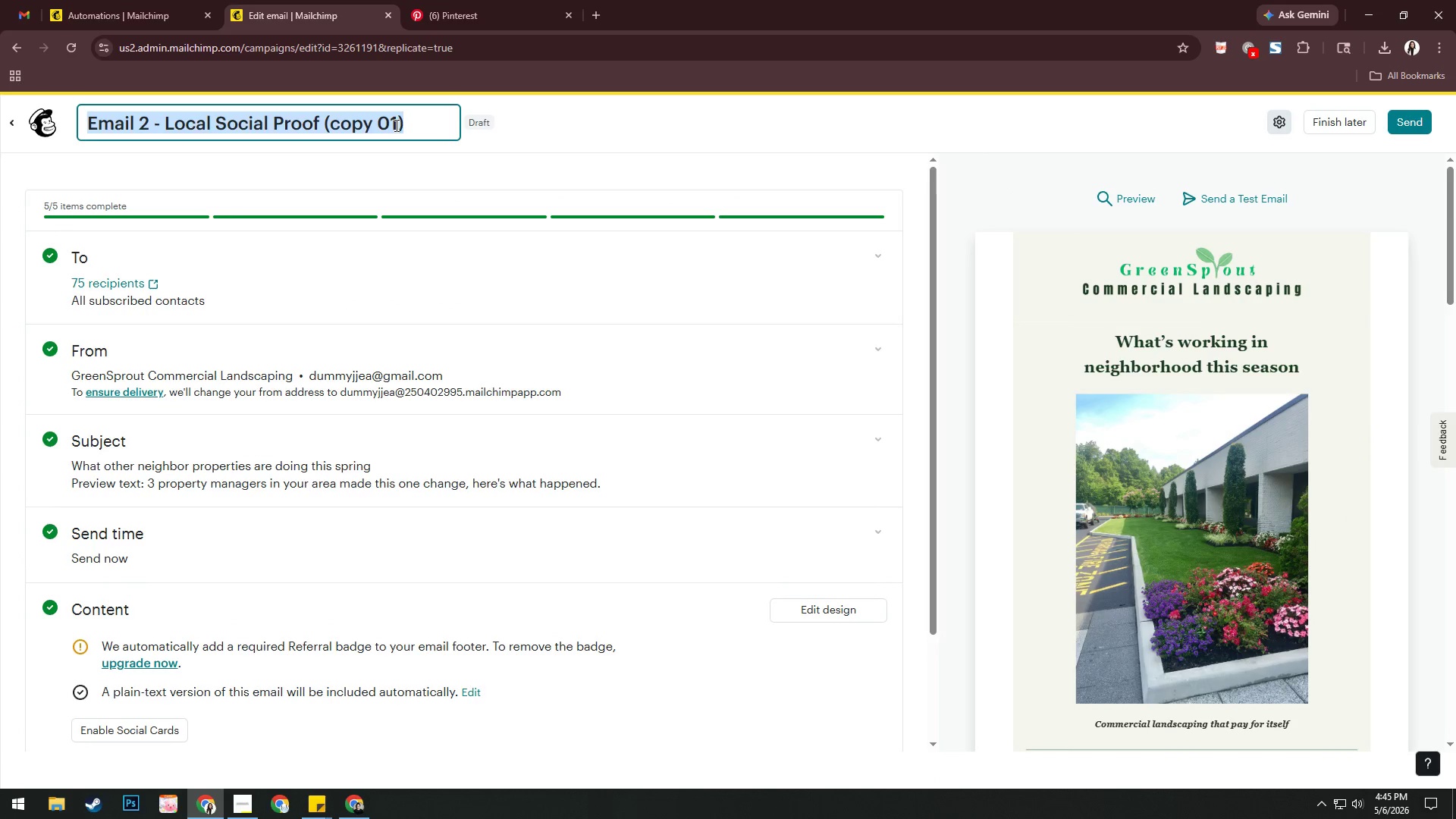 
key(Control+Shift+ShiftRight)
 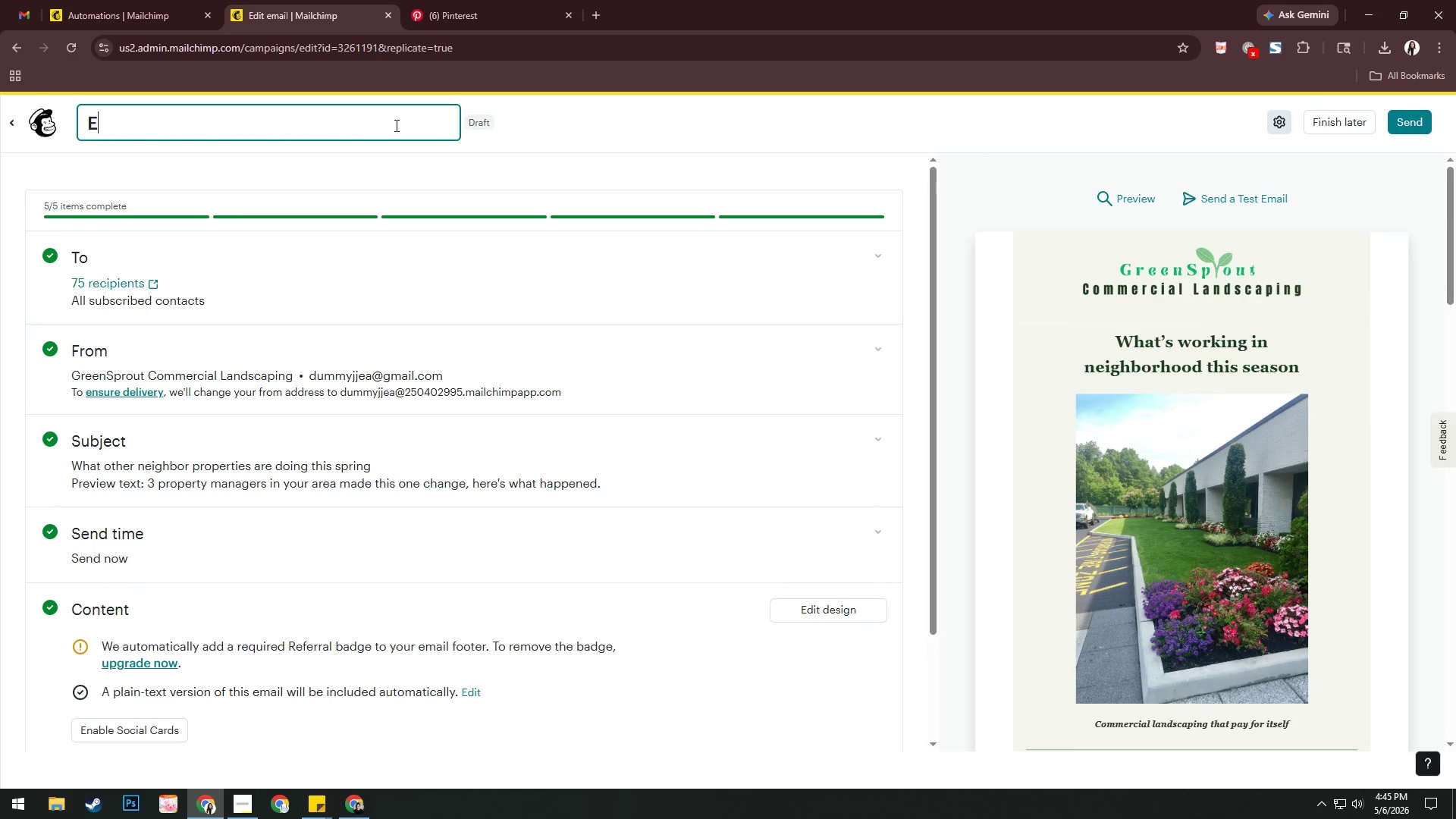 
type(Email 3 - Final Call to Action)
 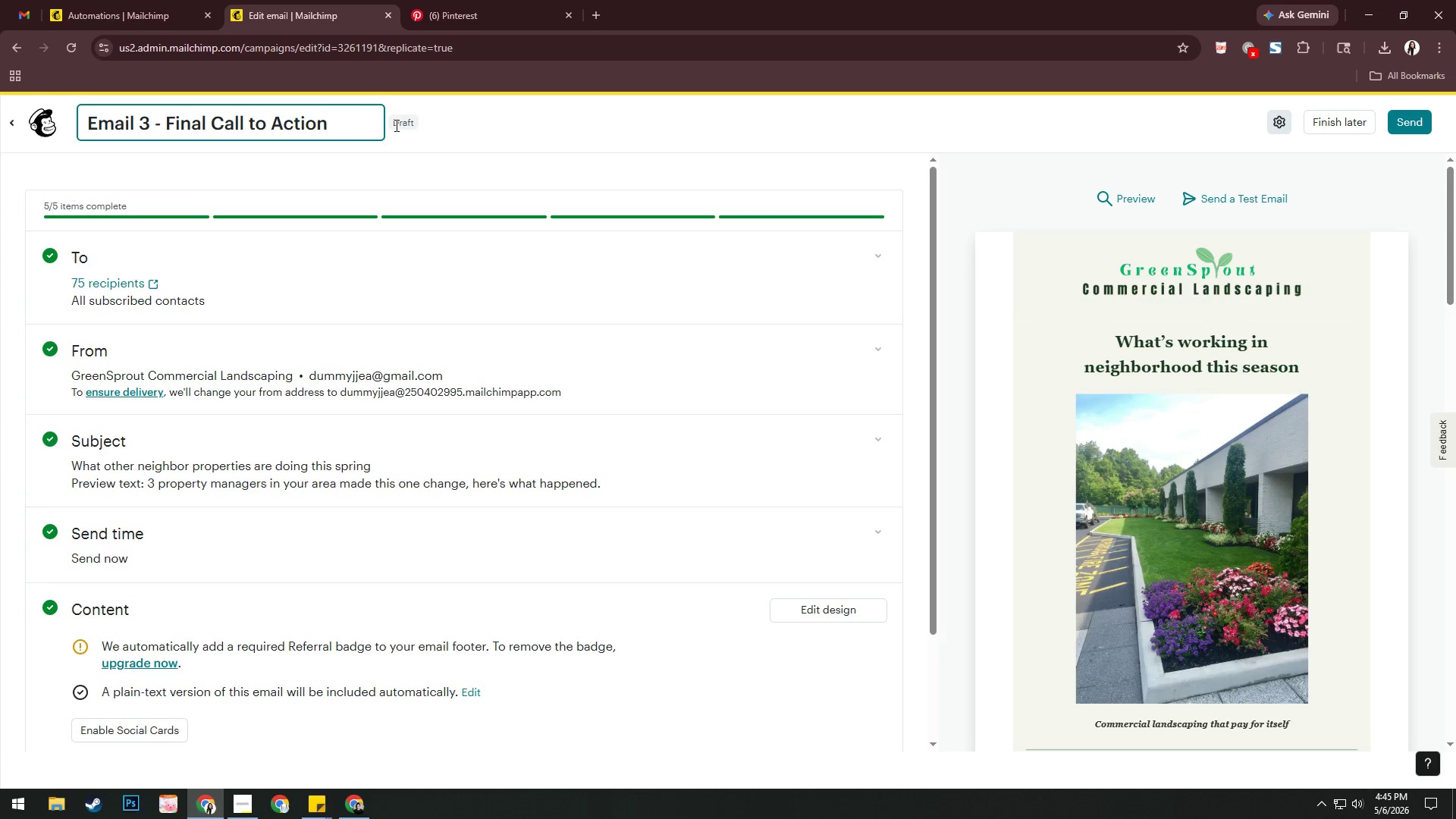 
key(Enter)
 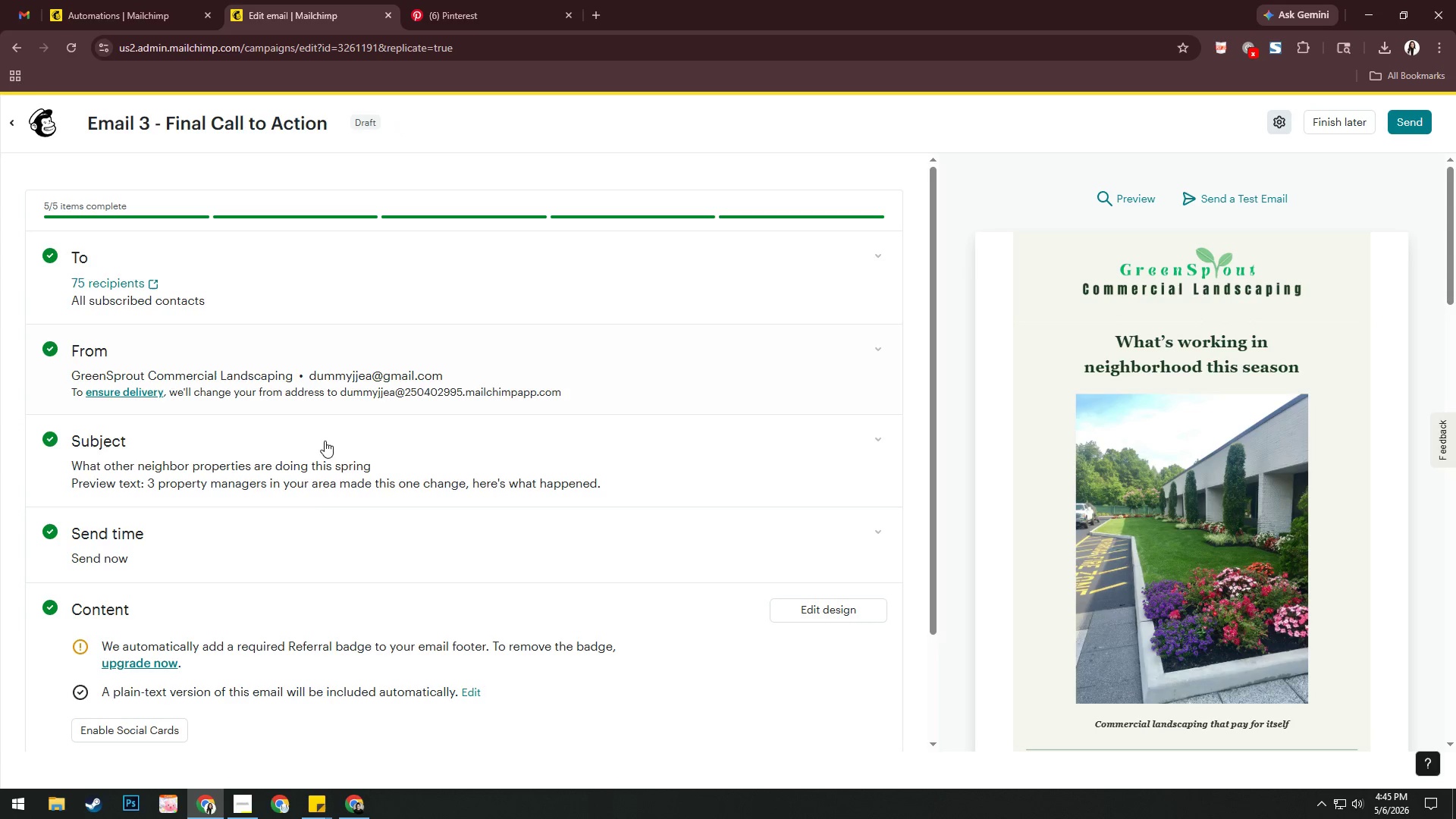 
left_click([299, 466])
 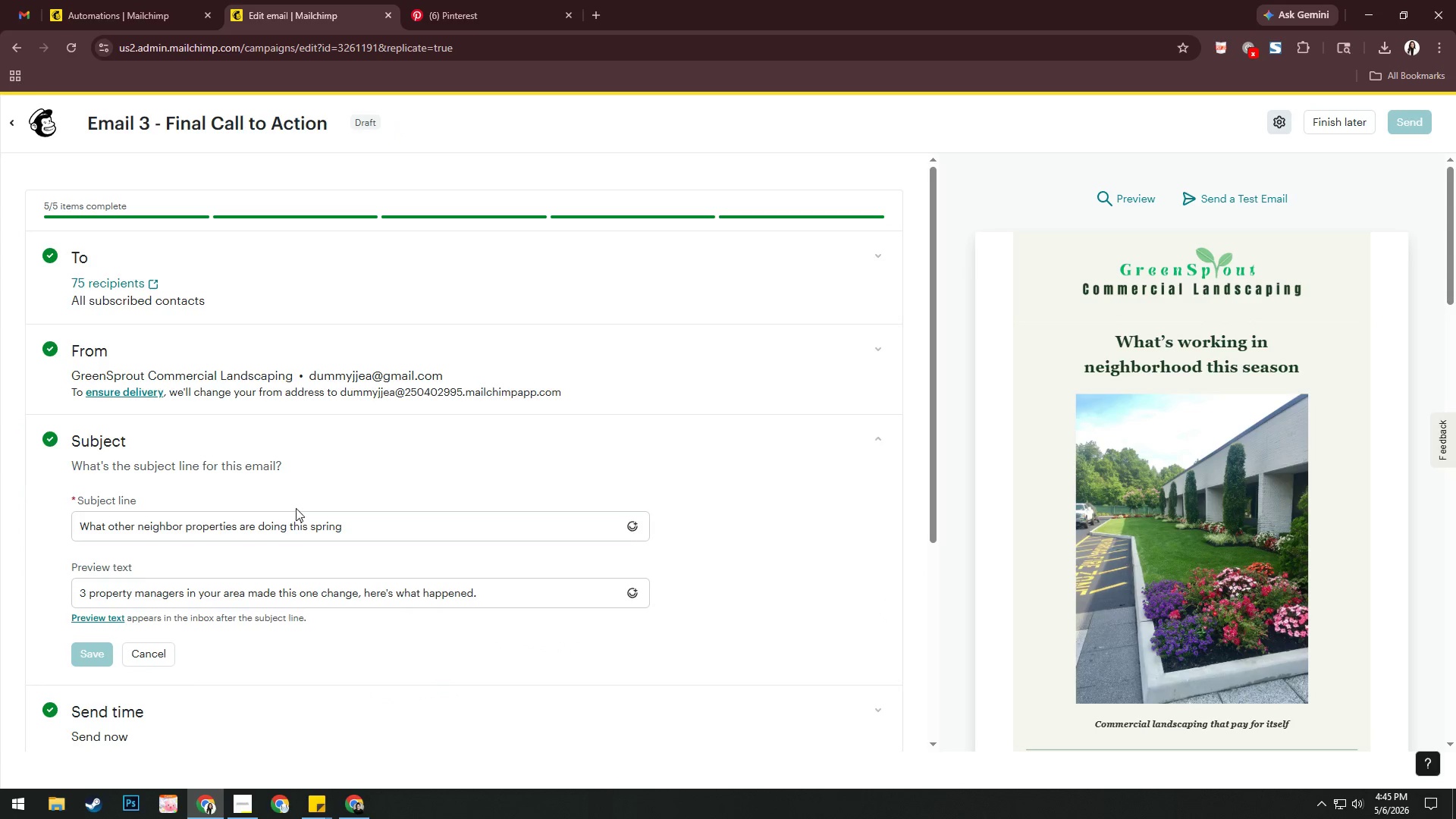 
left_click([344, 530])
 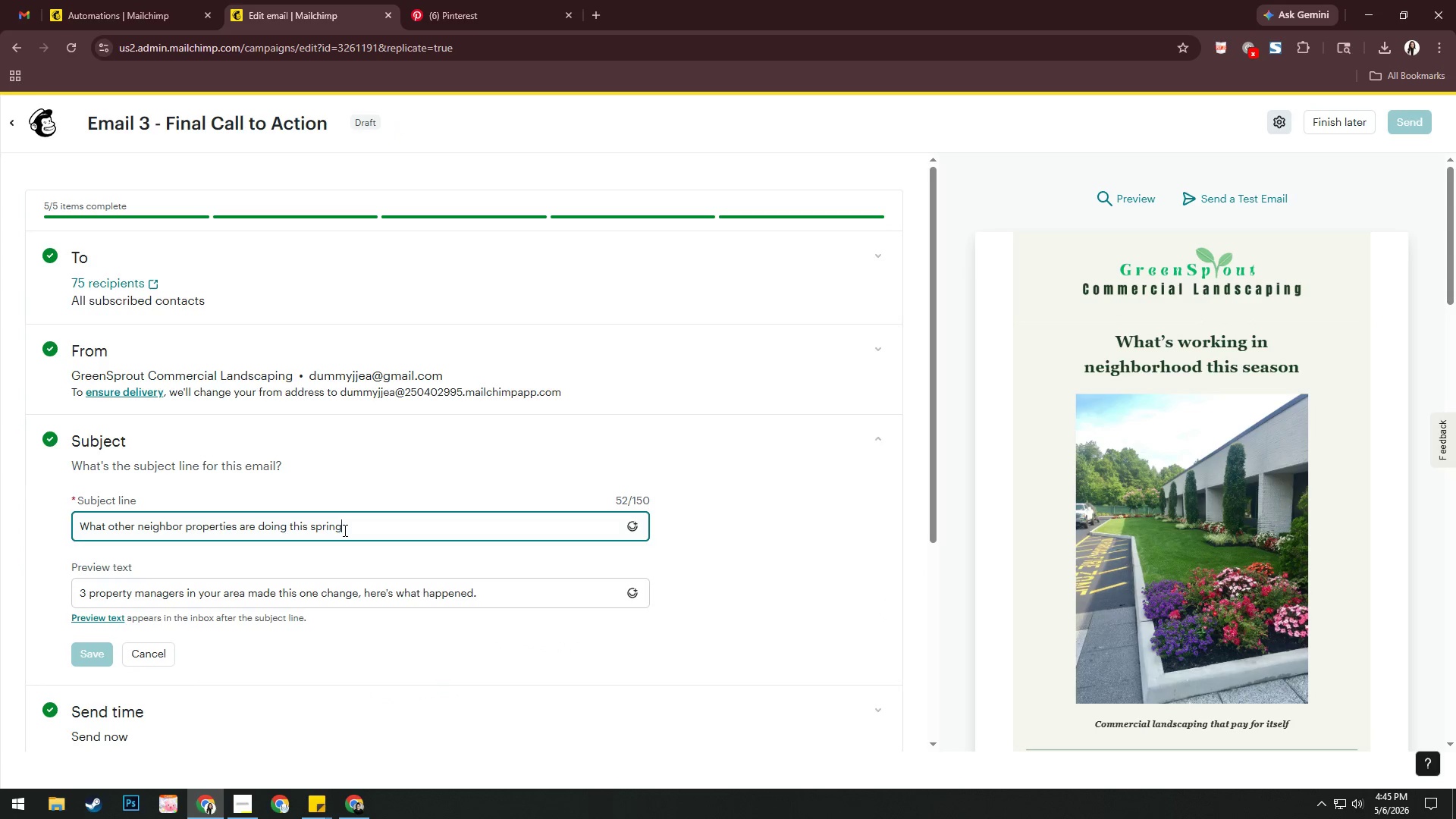 
key(Control+A)
 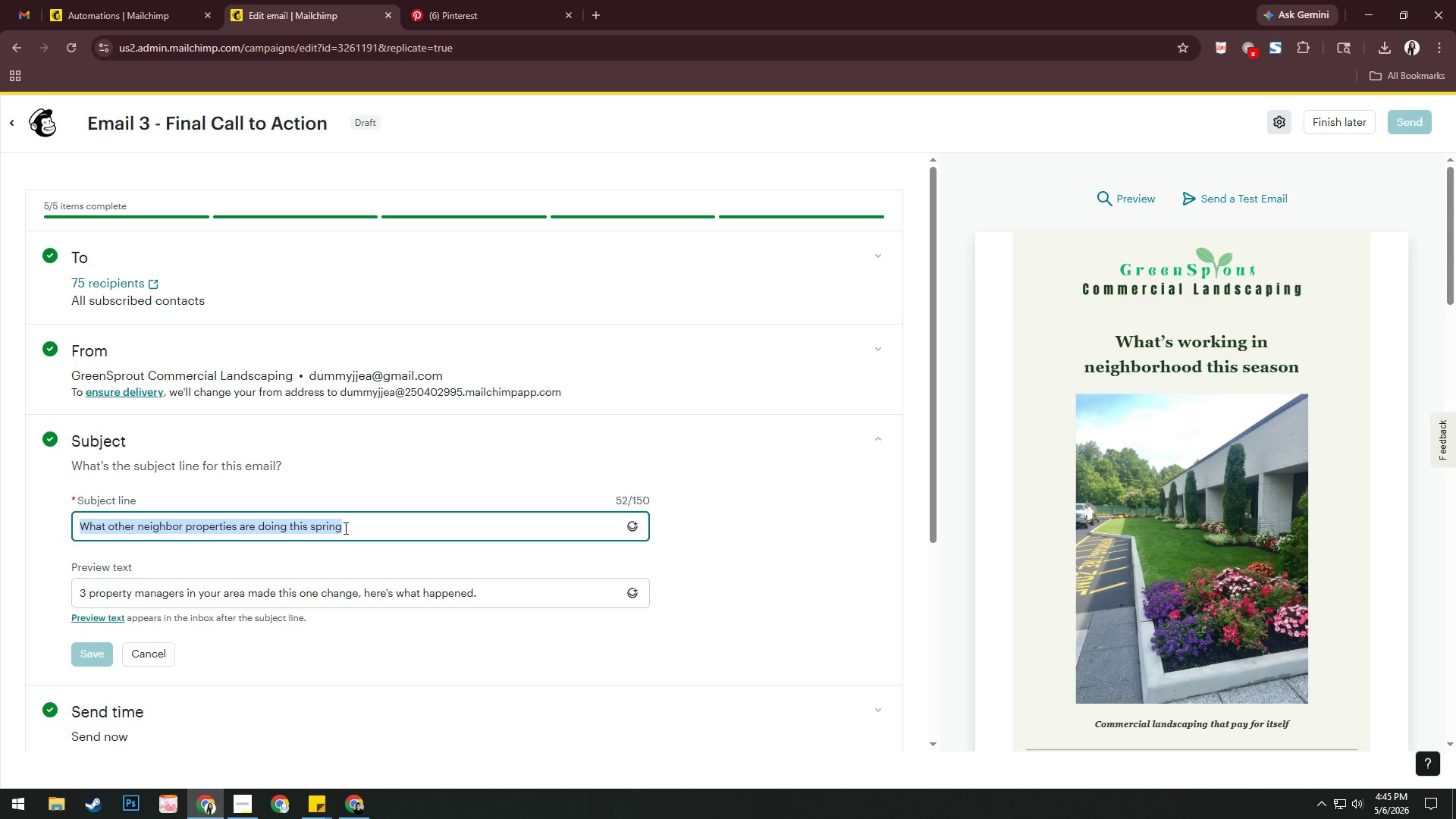 
wait(31.28)
 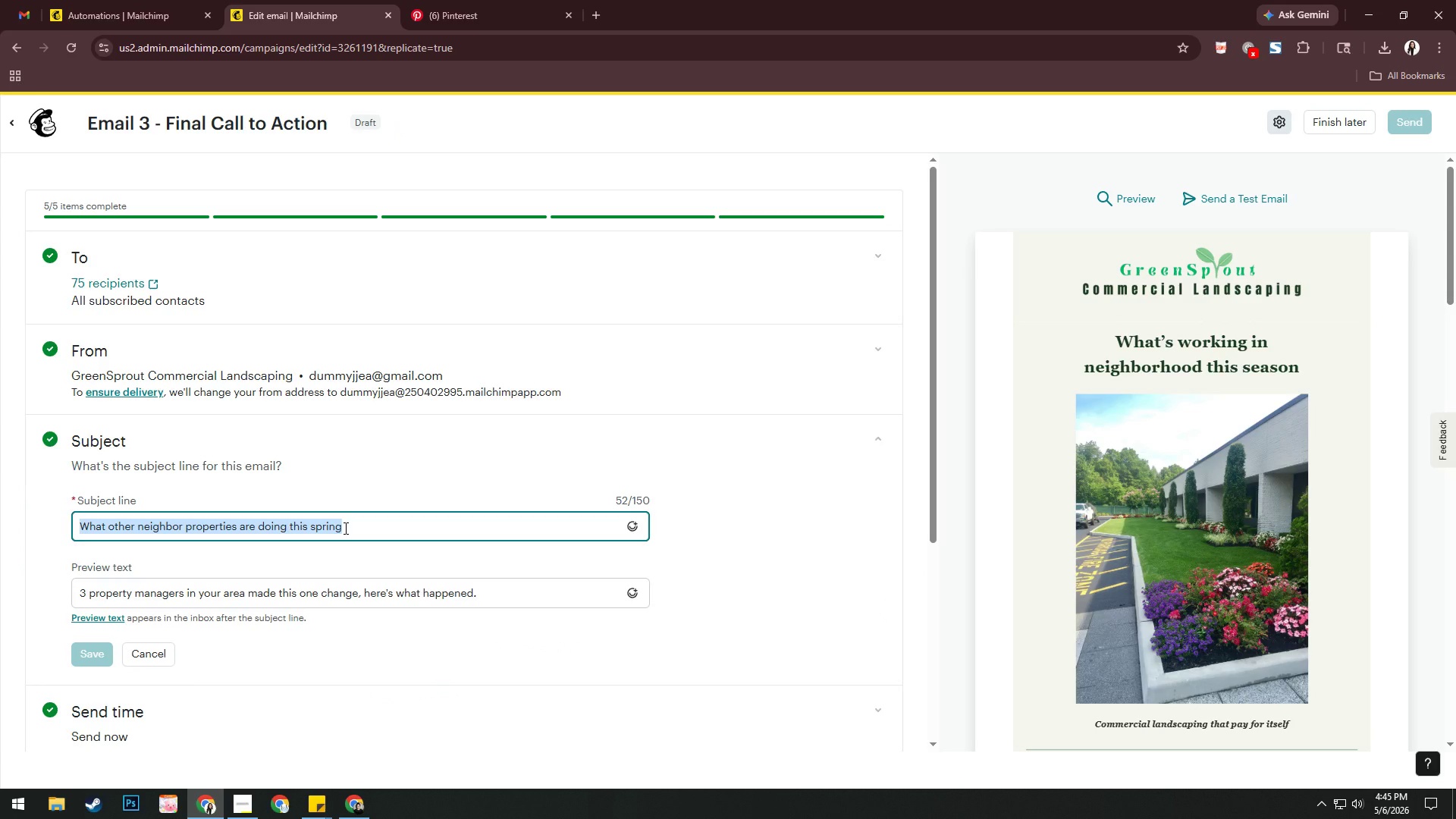 
type(Last chance, free spring site wla)
key(Backspace)
key(Backspace)
type(alj)
key(Backspace)
type(ktrough)
 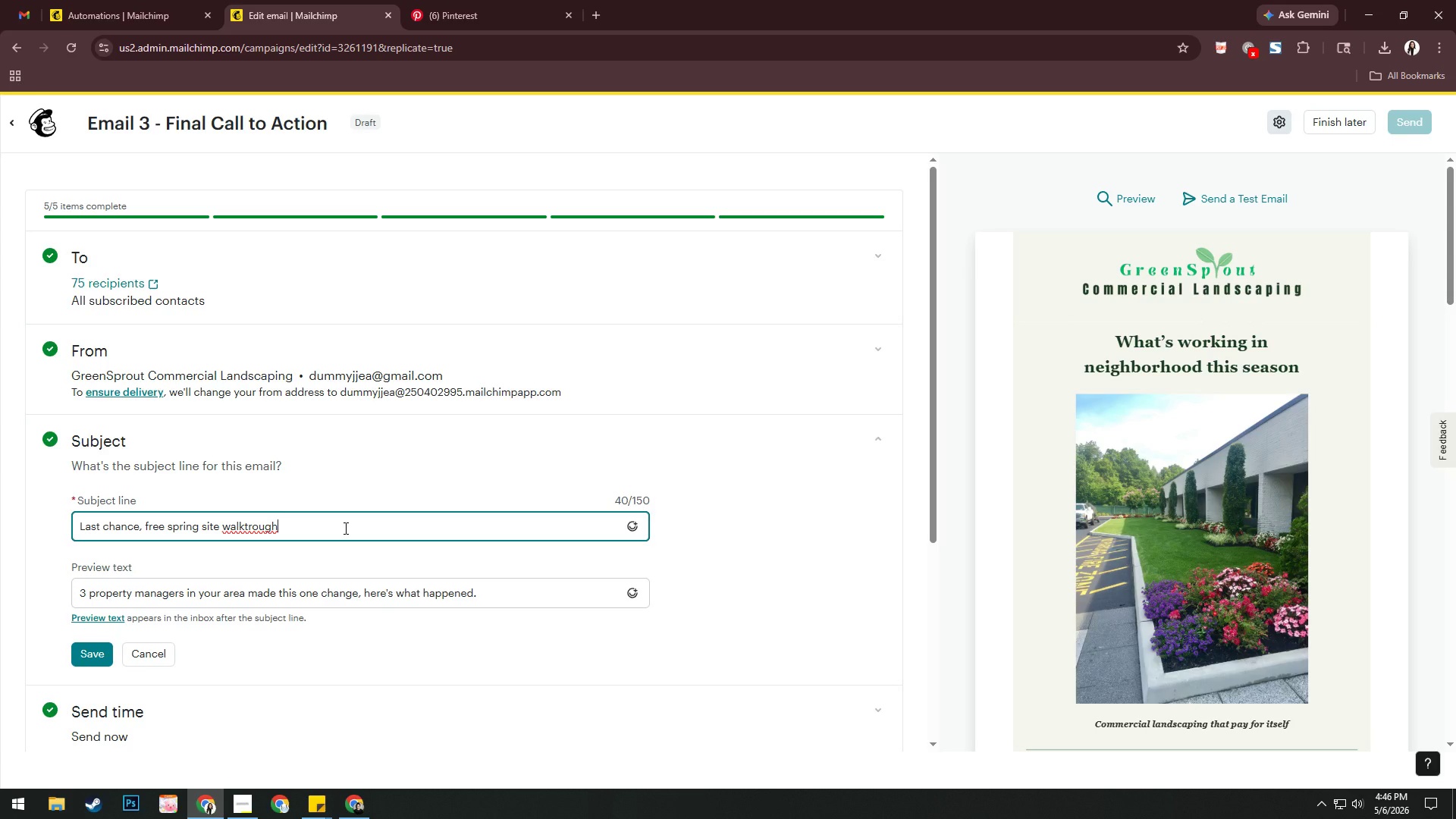 
type( for yo)
key(Backspace)
key(Backspace)
key(Backspace)
key(Backspace)
key(Backspace)
key(Backspace)
key(Backspace)
key(Backspace)
key(Backspace)
key(Backspace)
key(Backspace)
key(Backspace)
type(hrough fot o)
key(Backspace)
type(y)
key(Backspace)
key(Backspace)
key(Backspace)
type(r your company)
 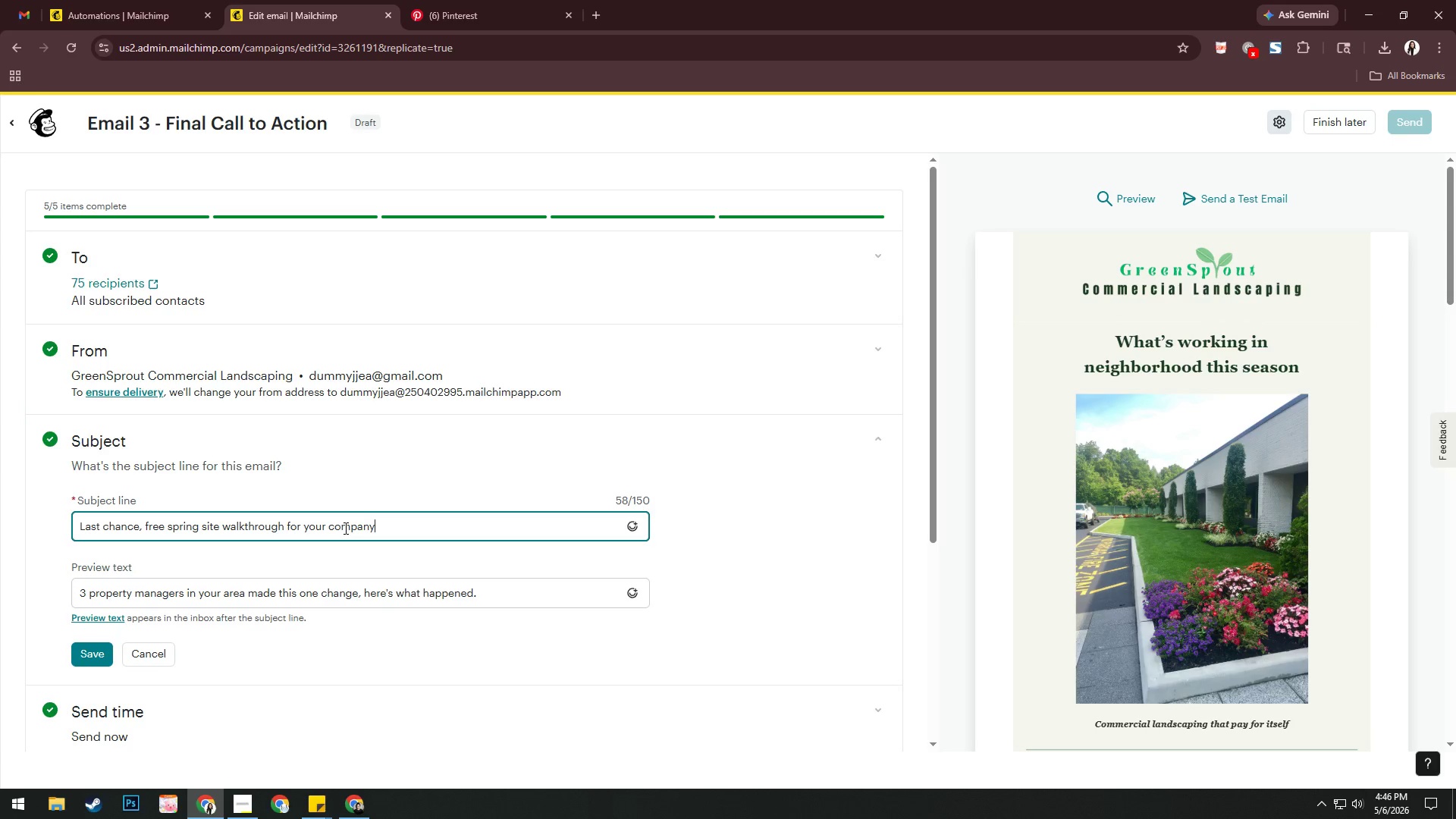 
wait(32.69)
 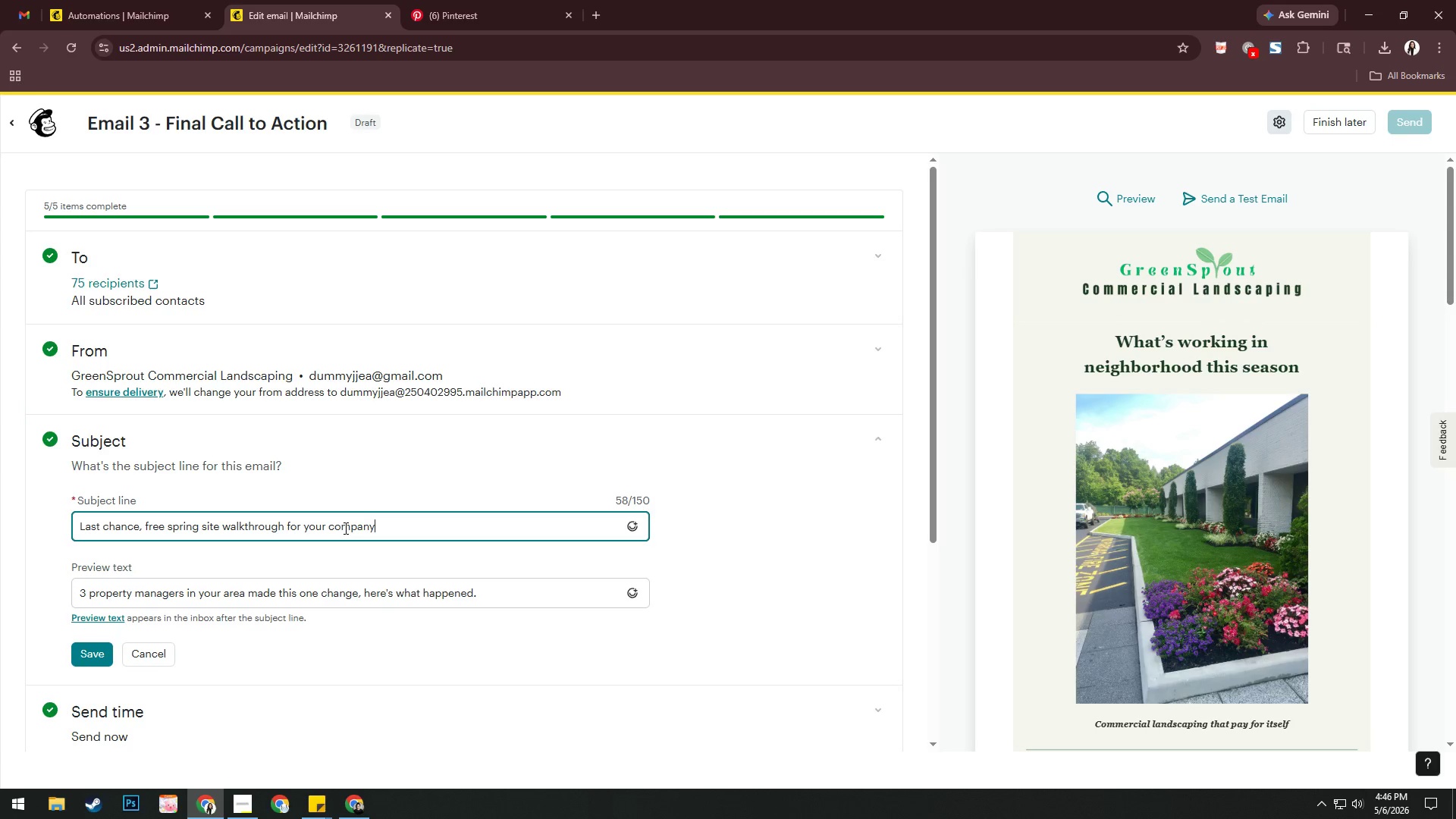 
key(Tab)
 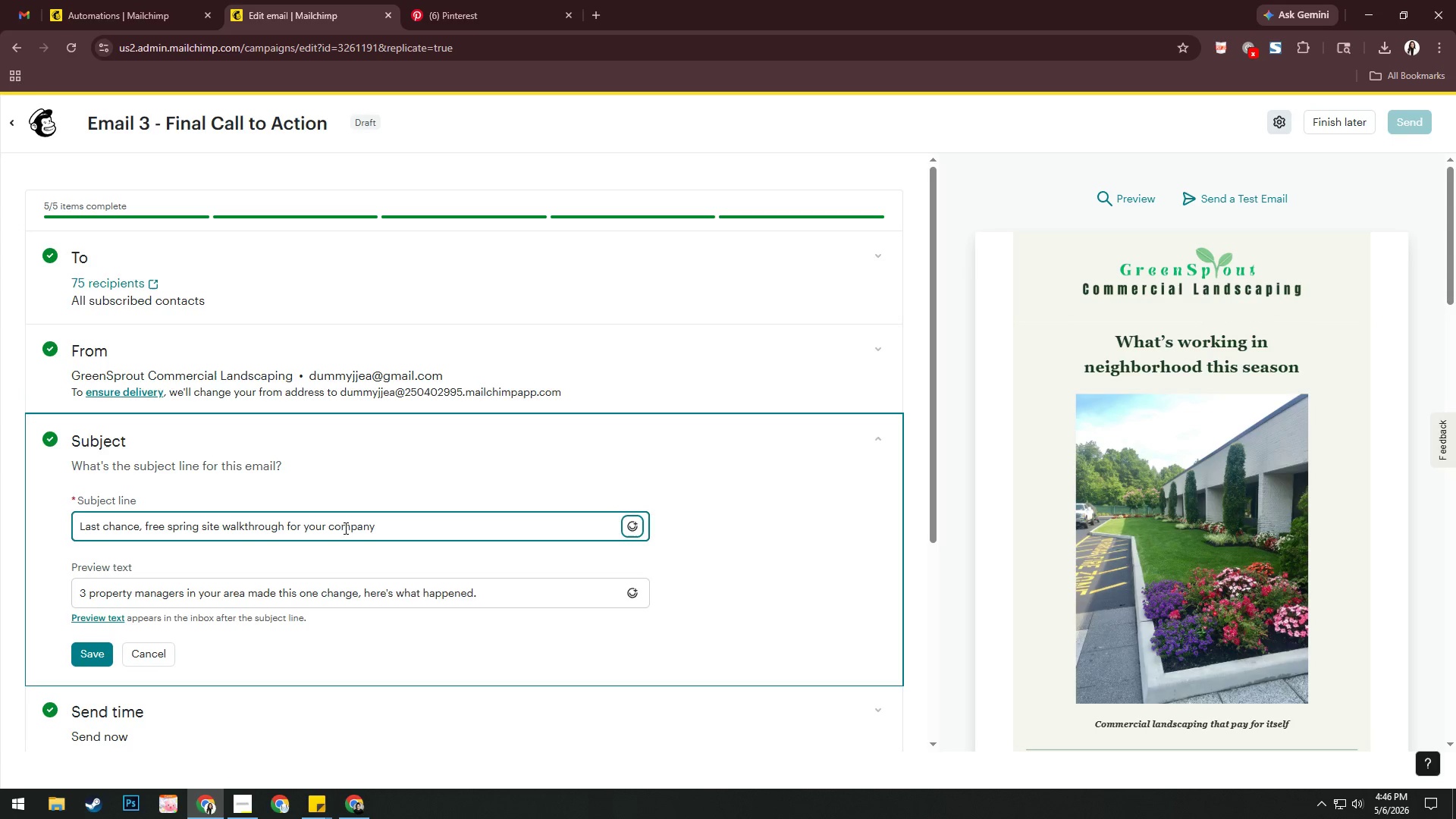 
key(Tab)
 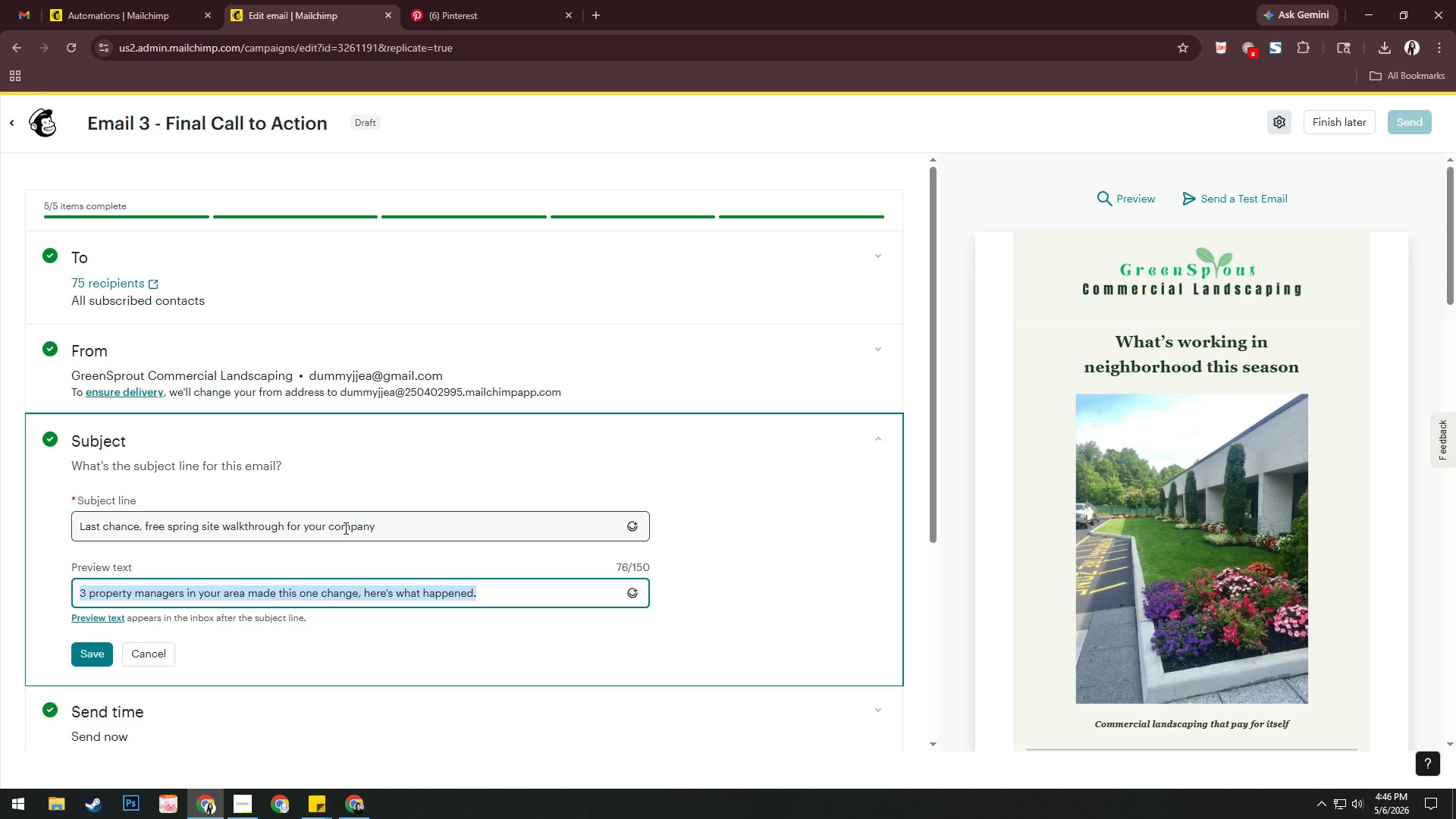 
key(Backspace)
 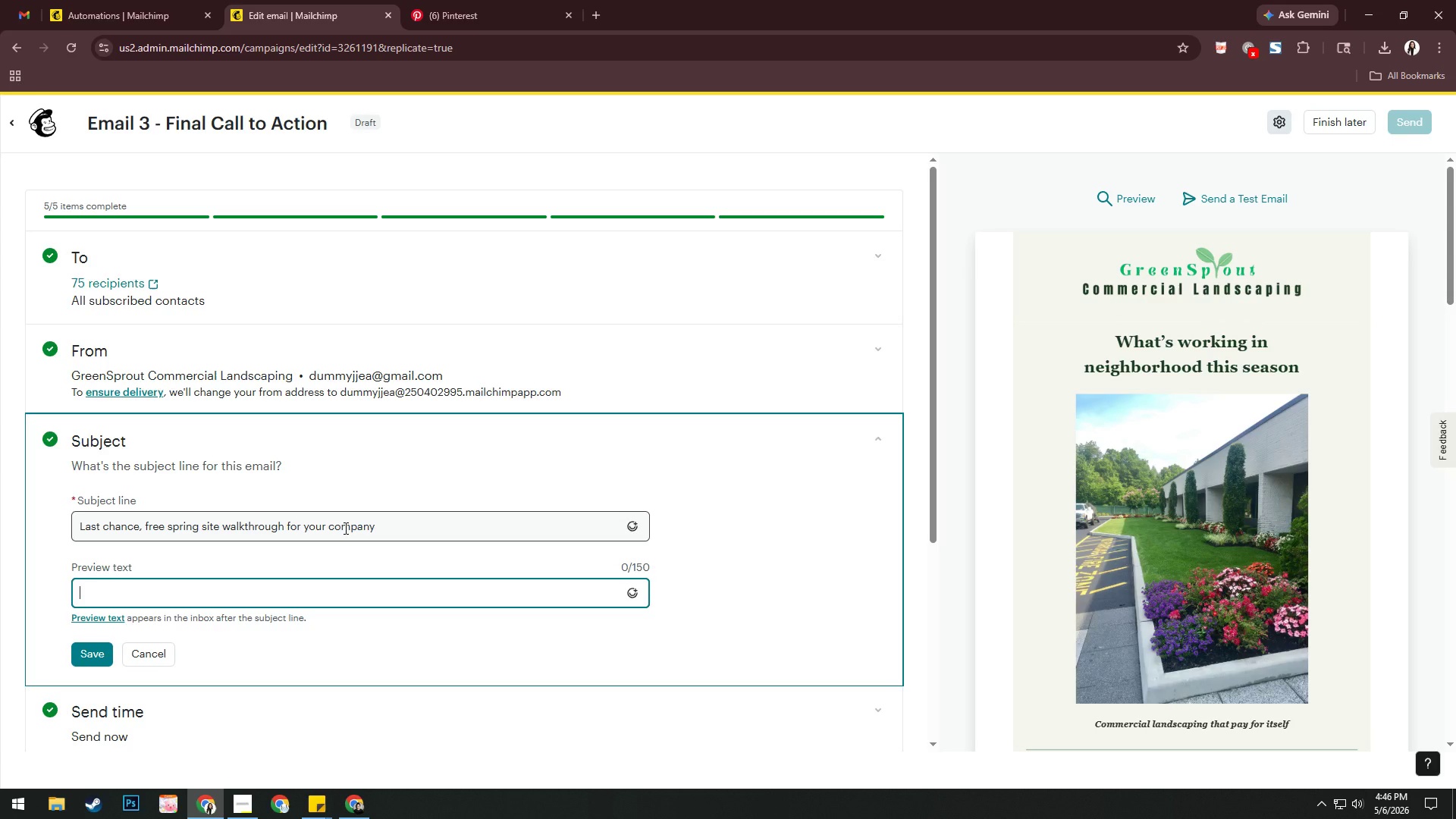 
wait(8.38)
 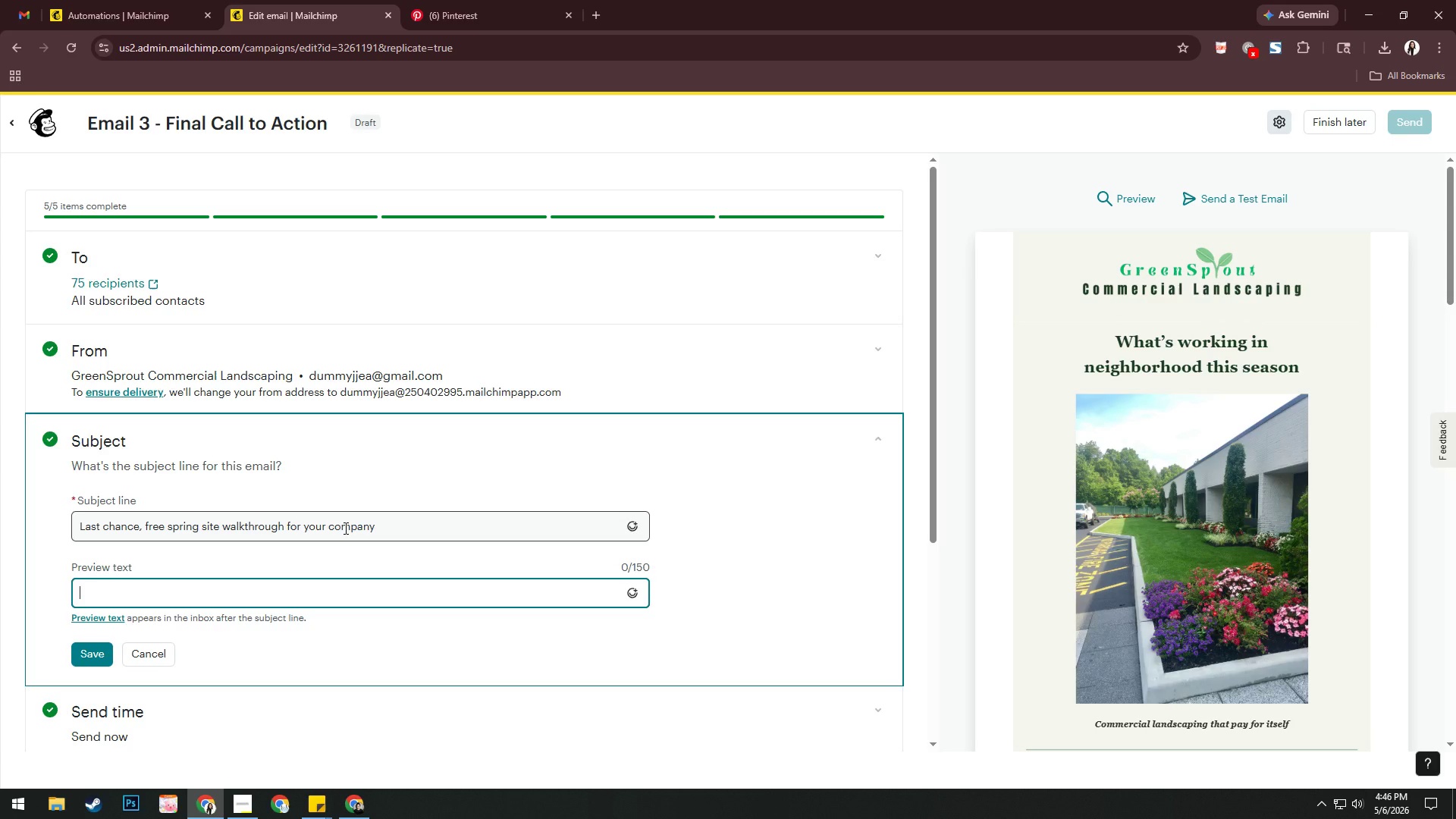 
type(We're booking up fast )
 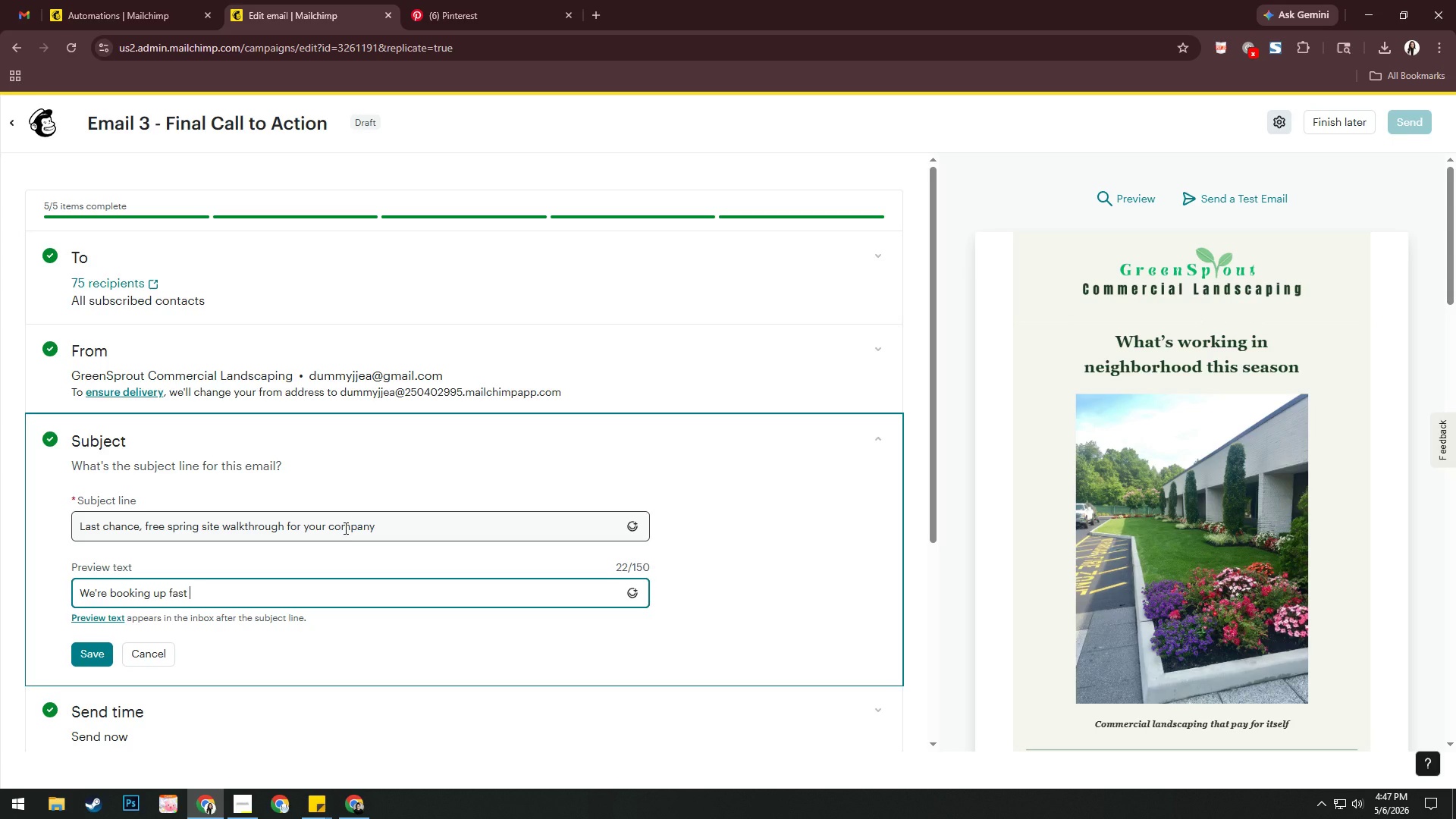 
wait(8.31)
 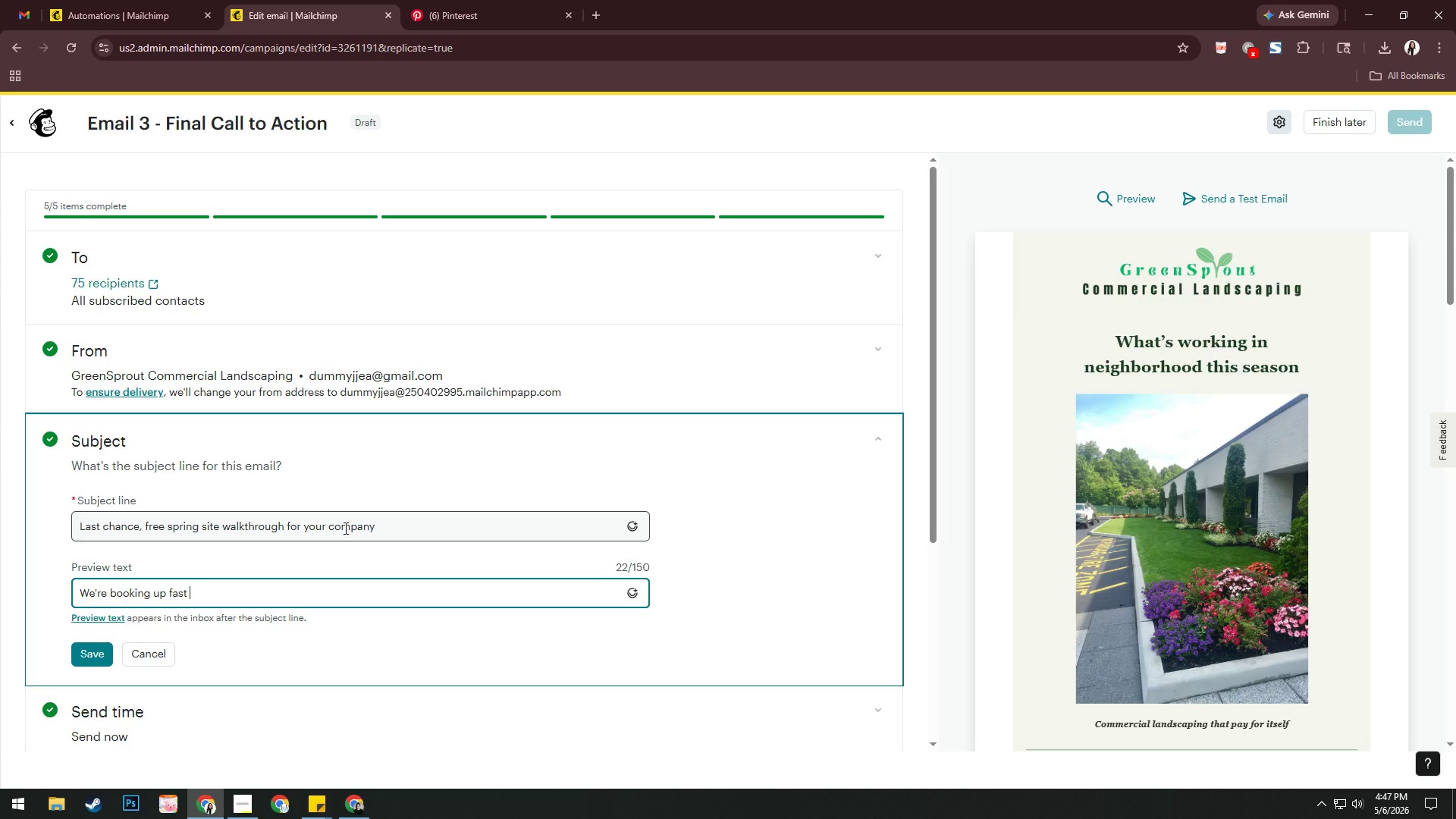 
type(grab )
 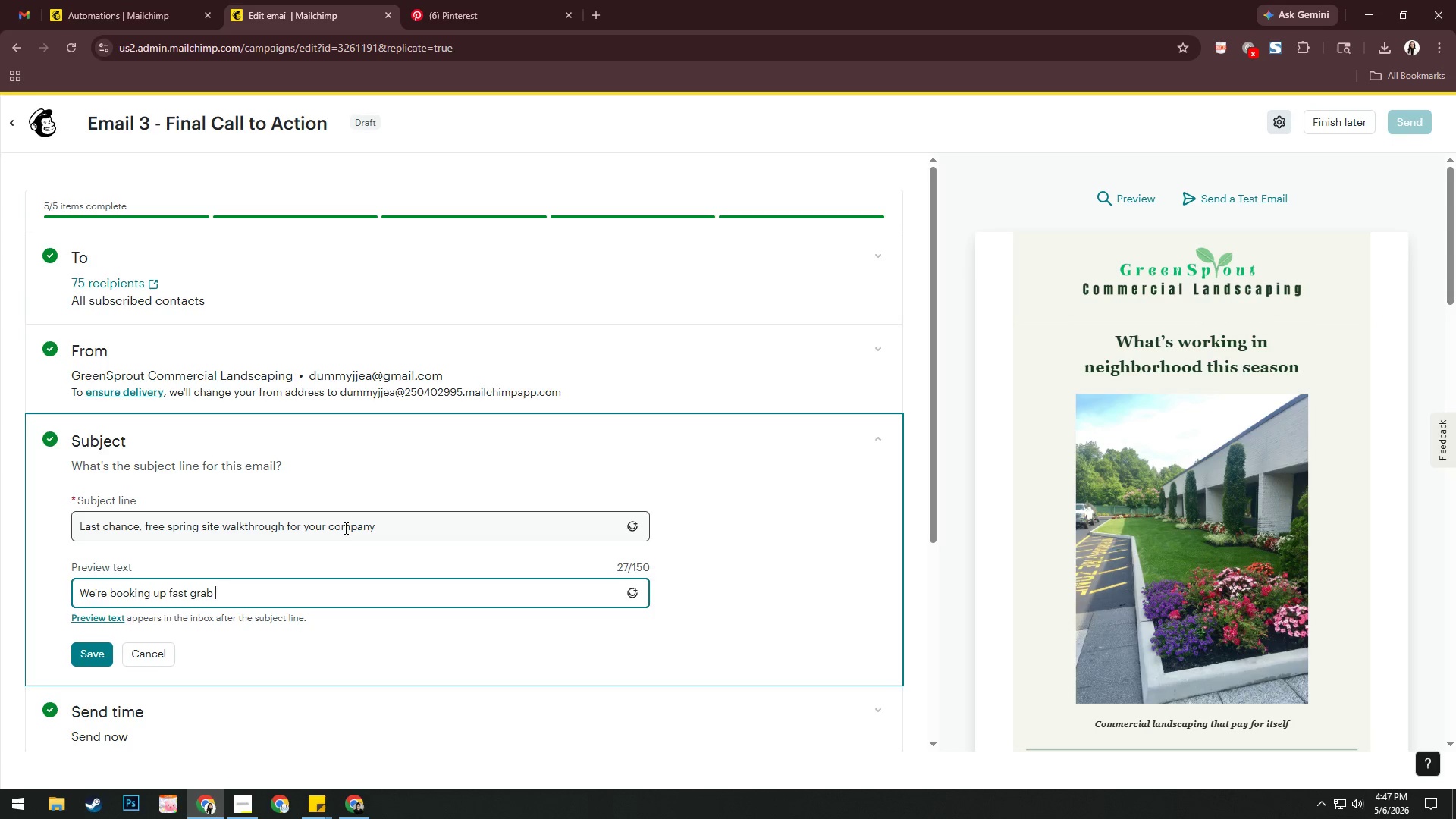 
wait(7.19)
 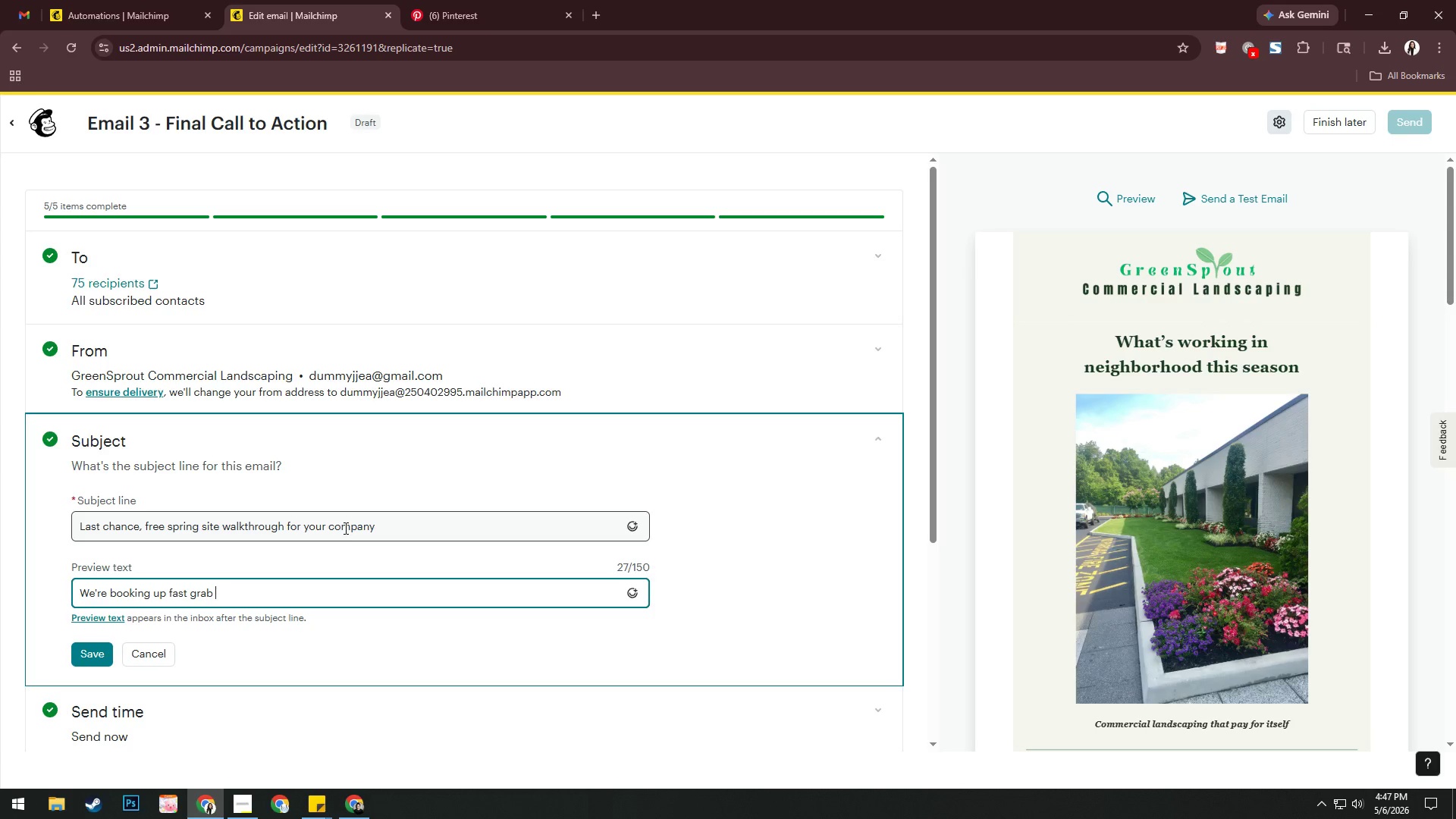 
type(open slot for )
 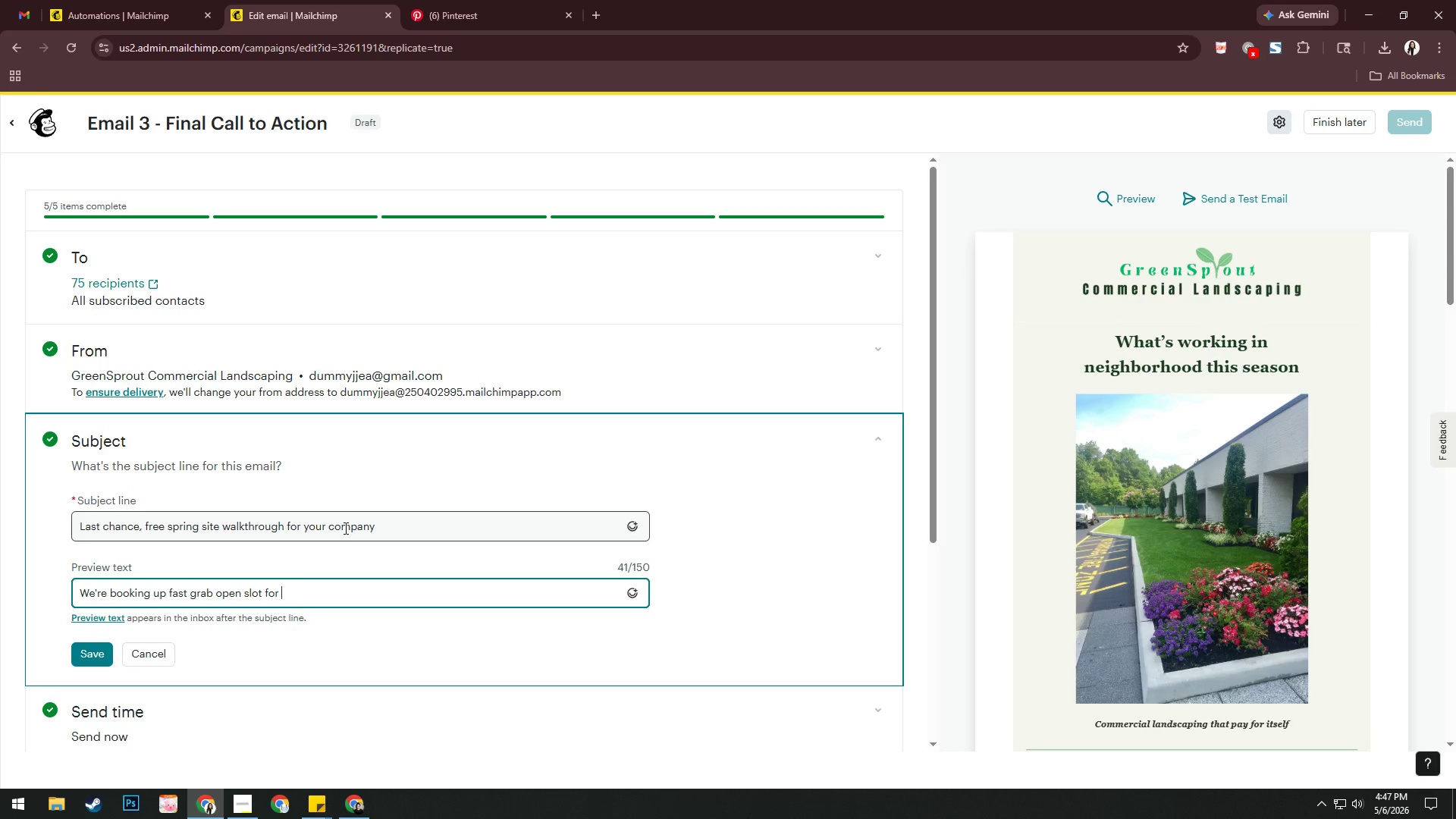 
type(neighborhood )
 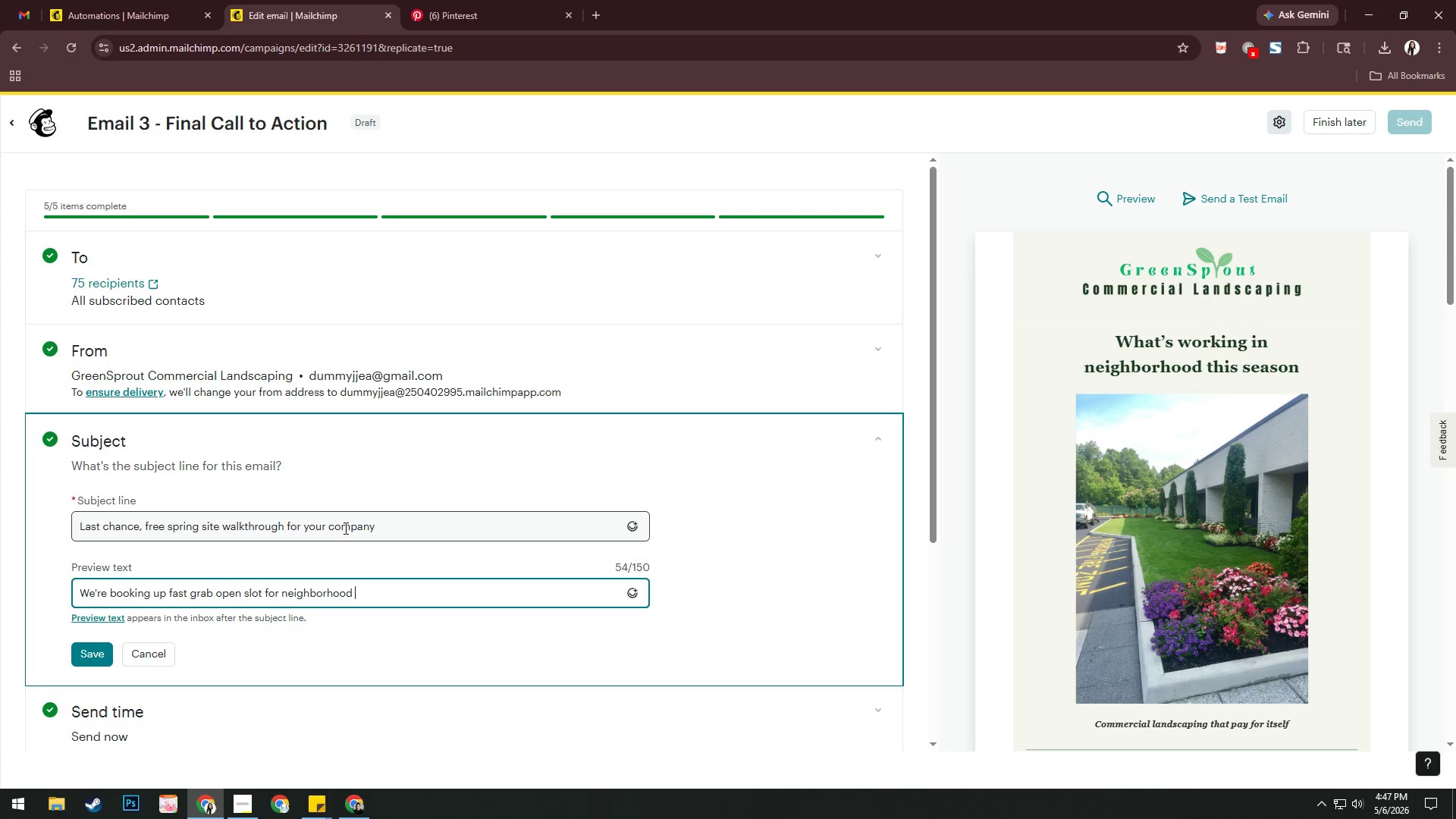 
type(properties )
 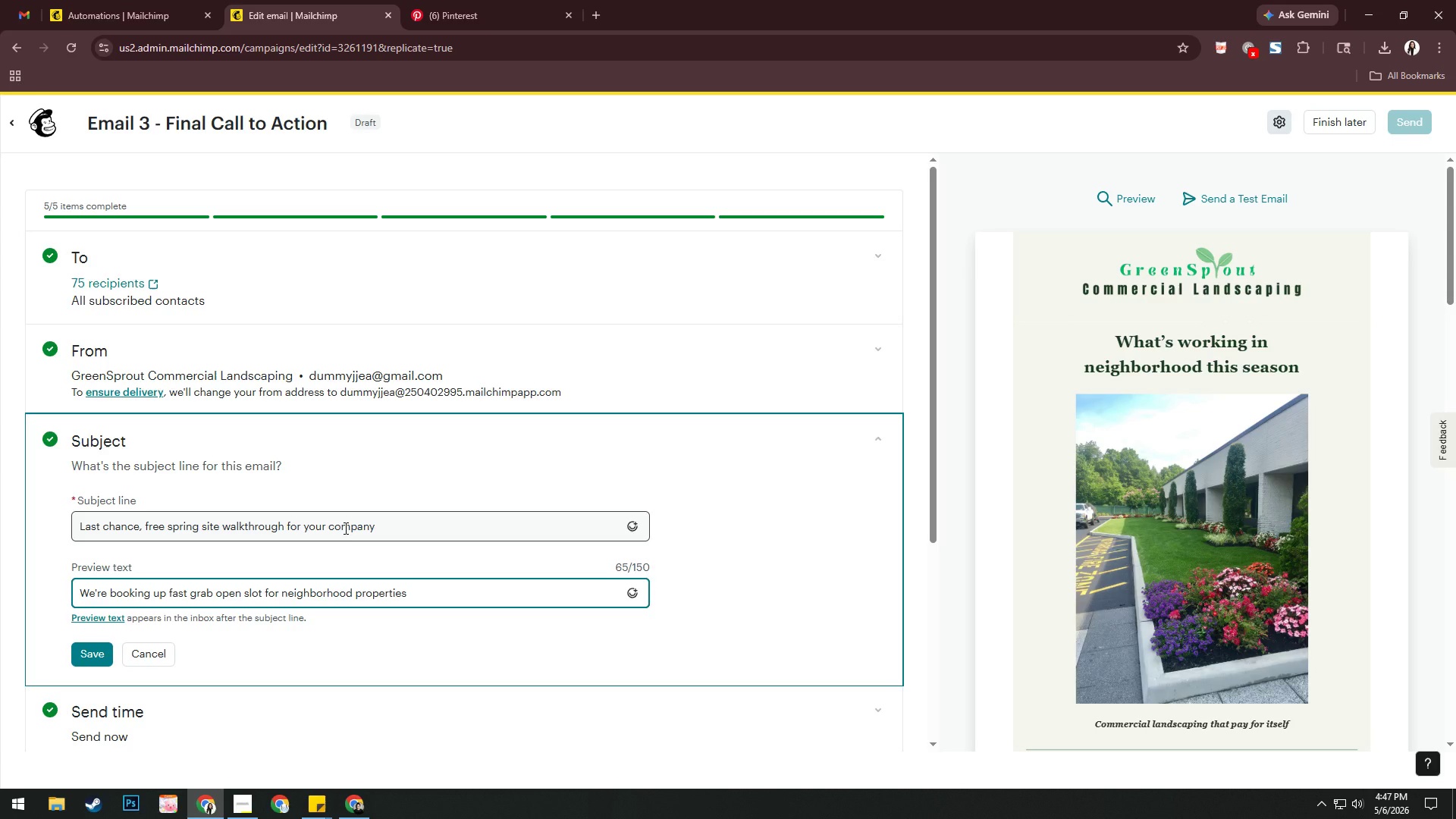 
type(this monh)
key(Backspace)
type(th.)
 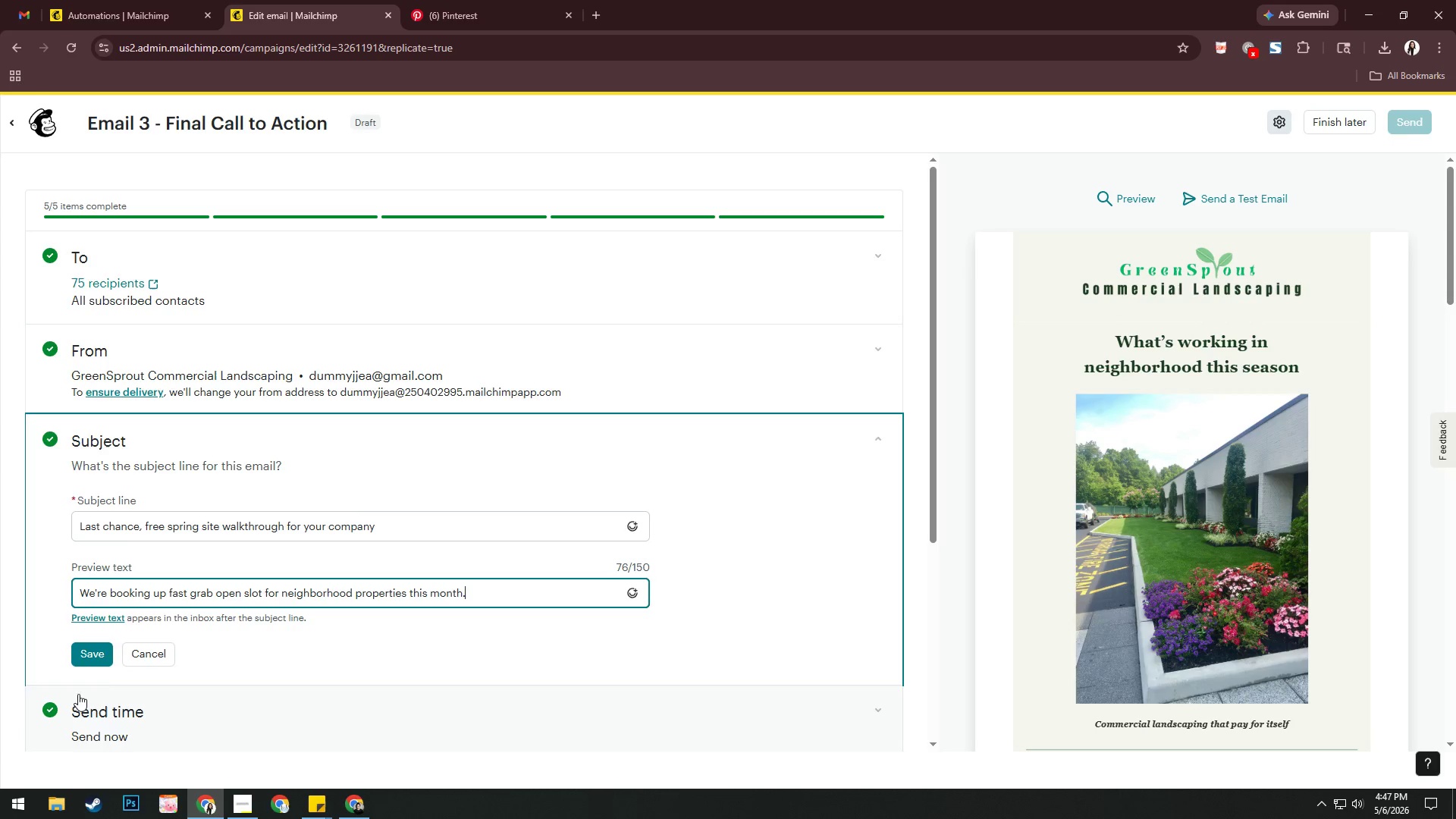 
left_click([97, 649])
 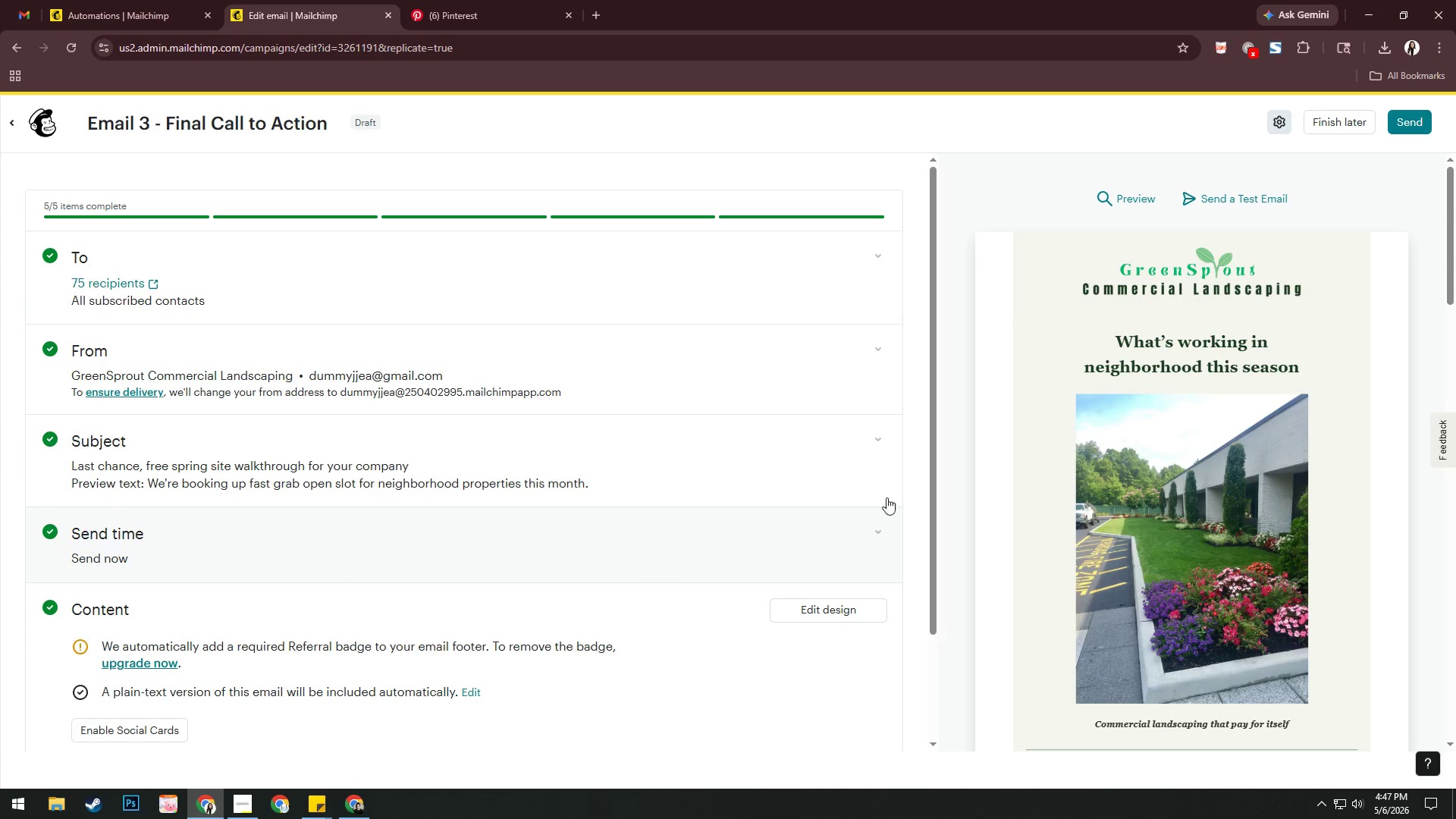 
left_click([1185, 485])
 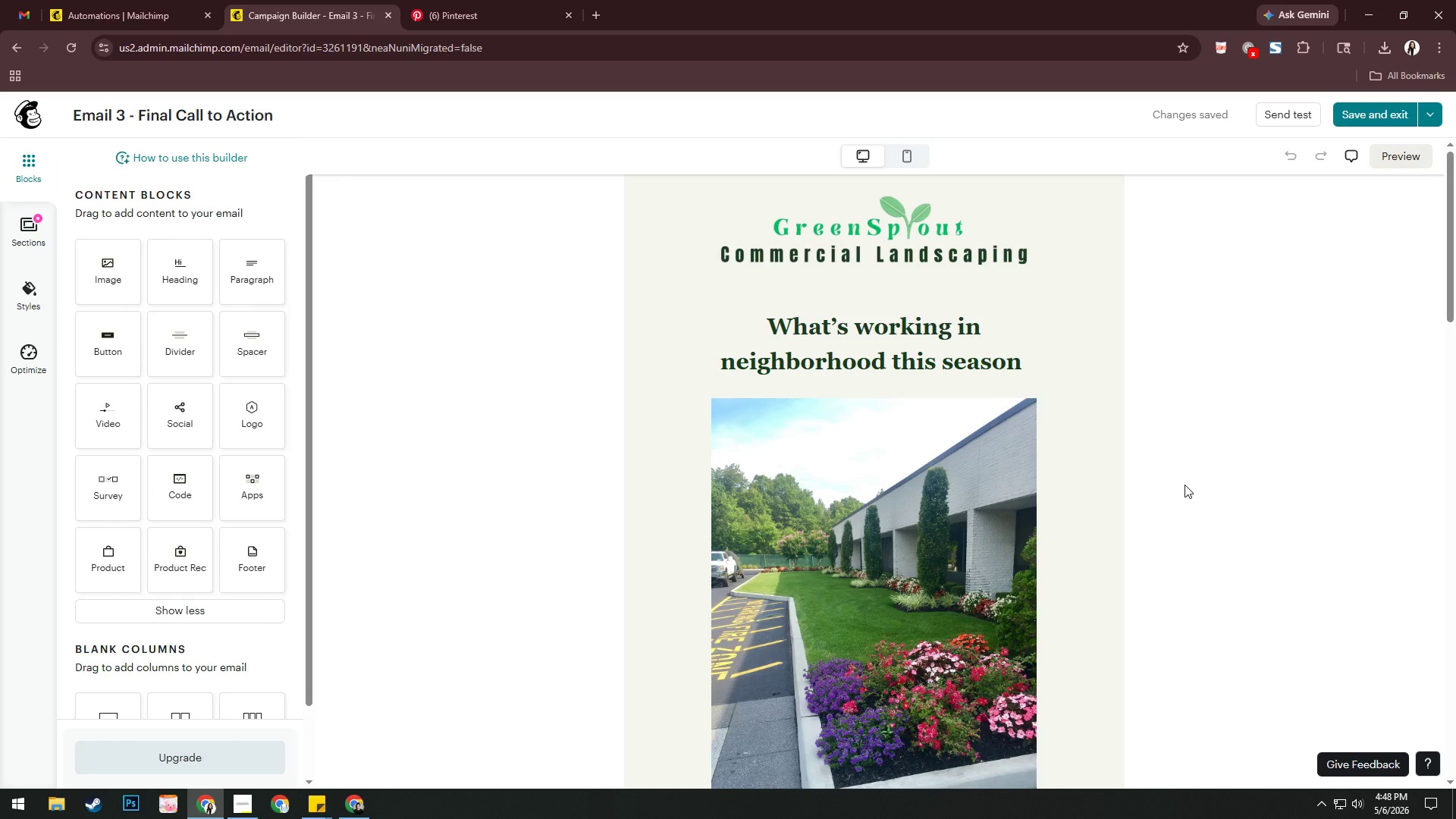 
wait(16.09)
 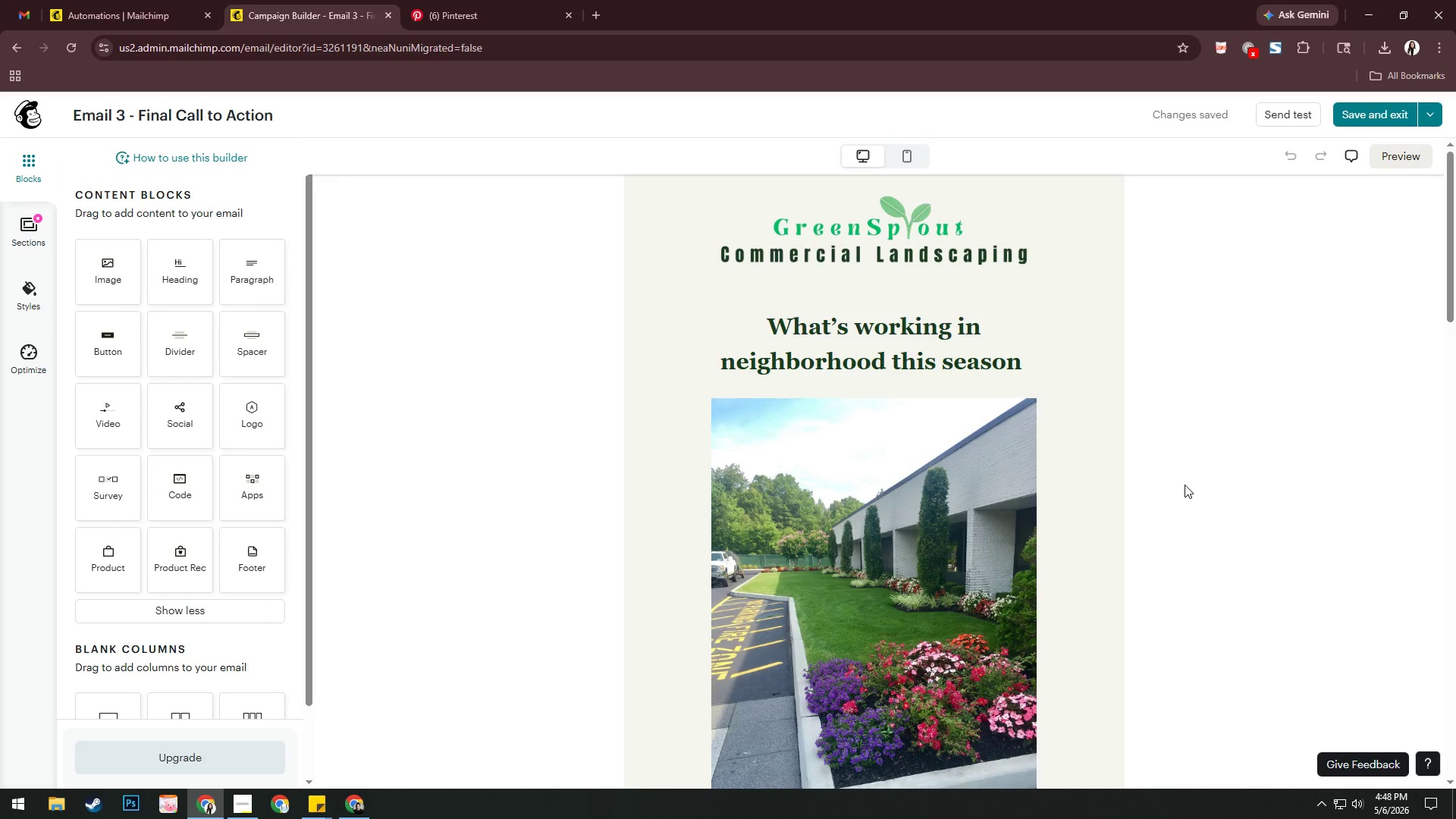 
left_click([462, 11])
 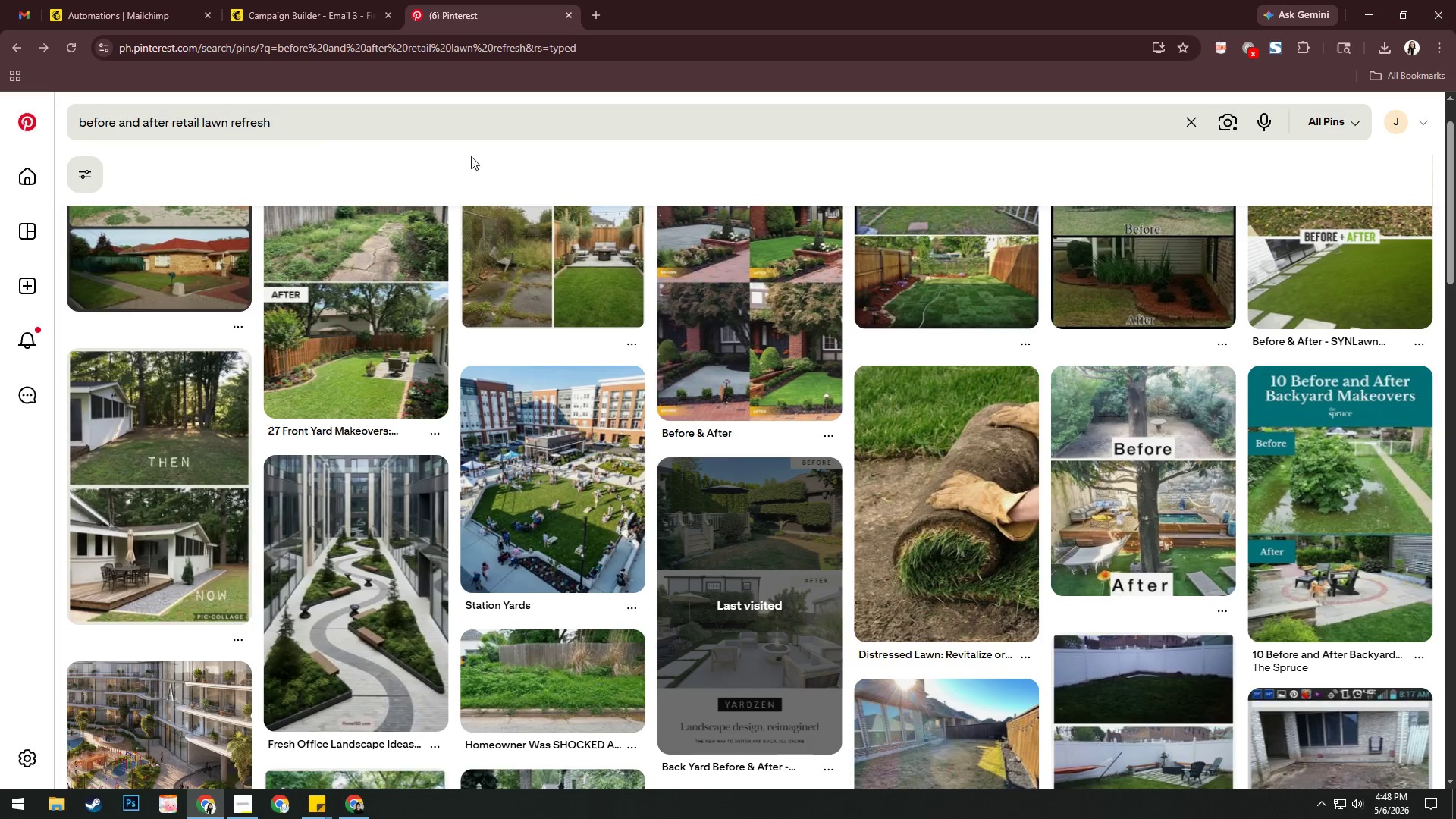 
left_click([482, 118])
 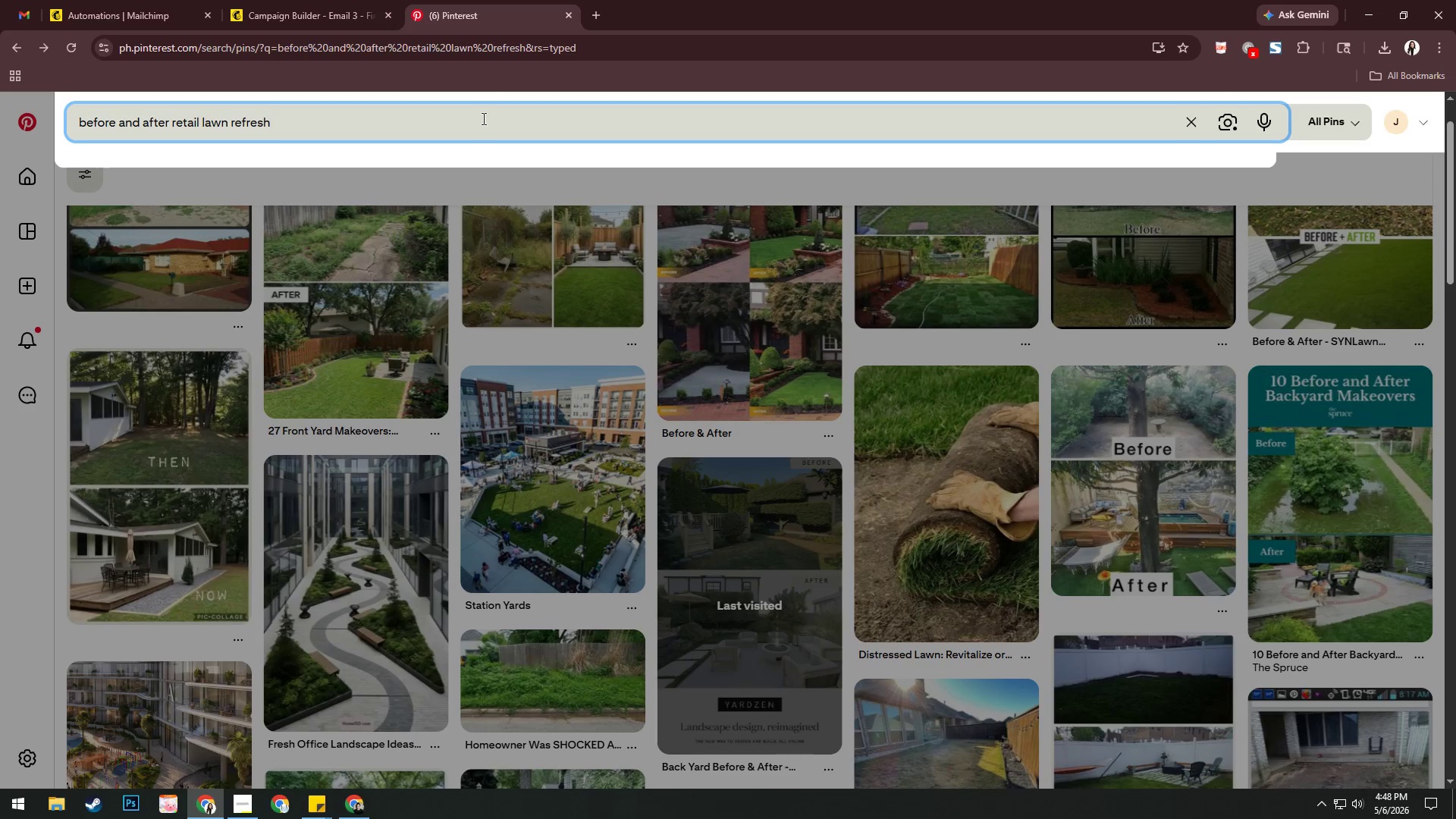 
key(Control+ControlLeft)
 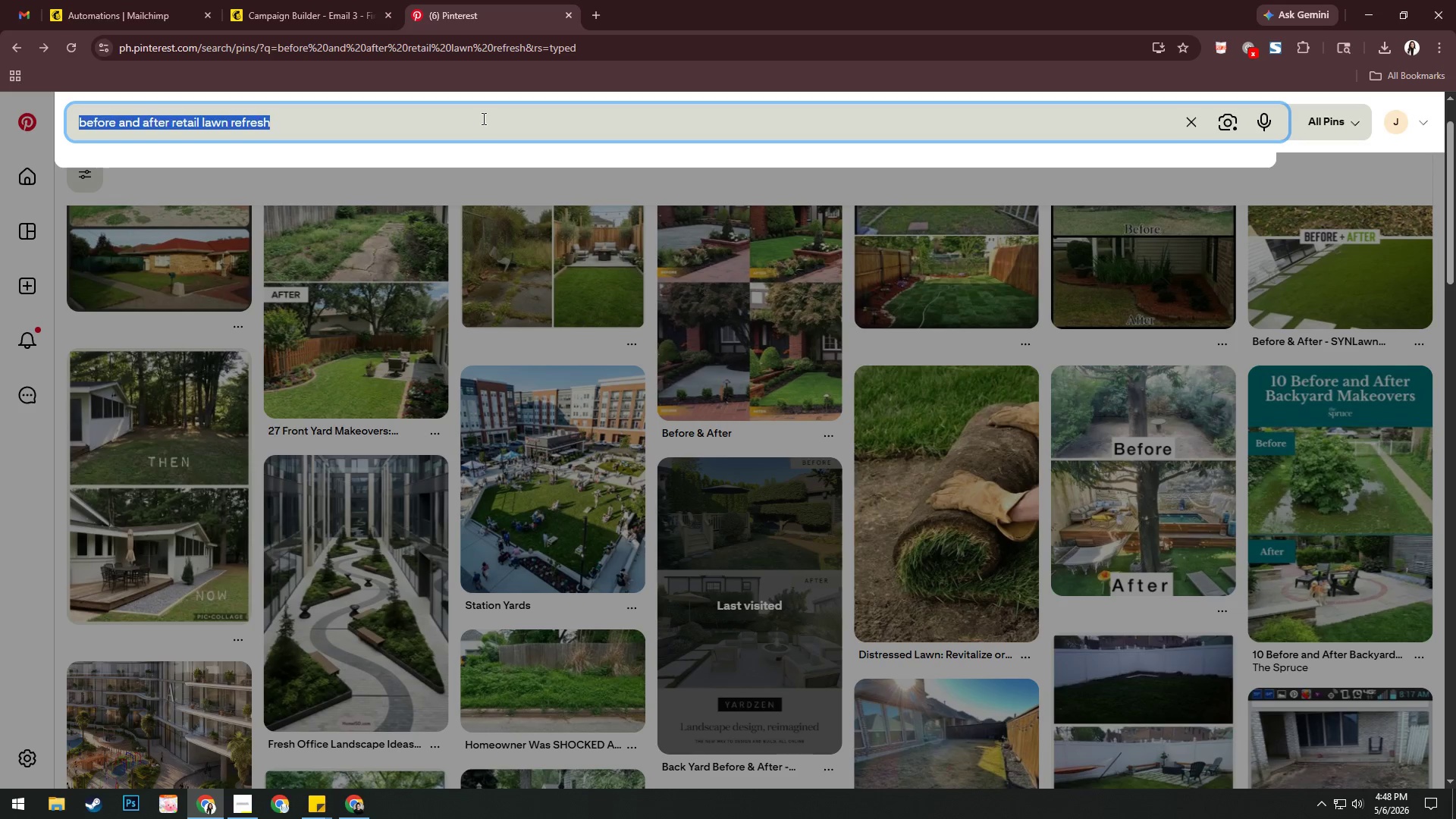 
key(Control+A)
 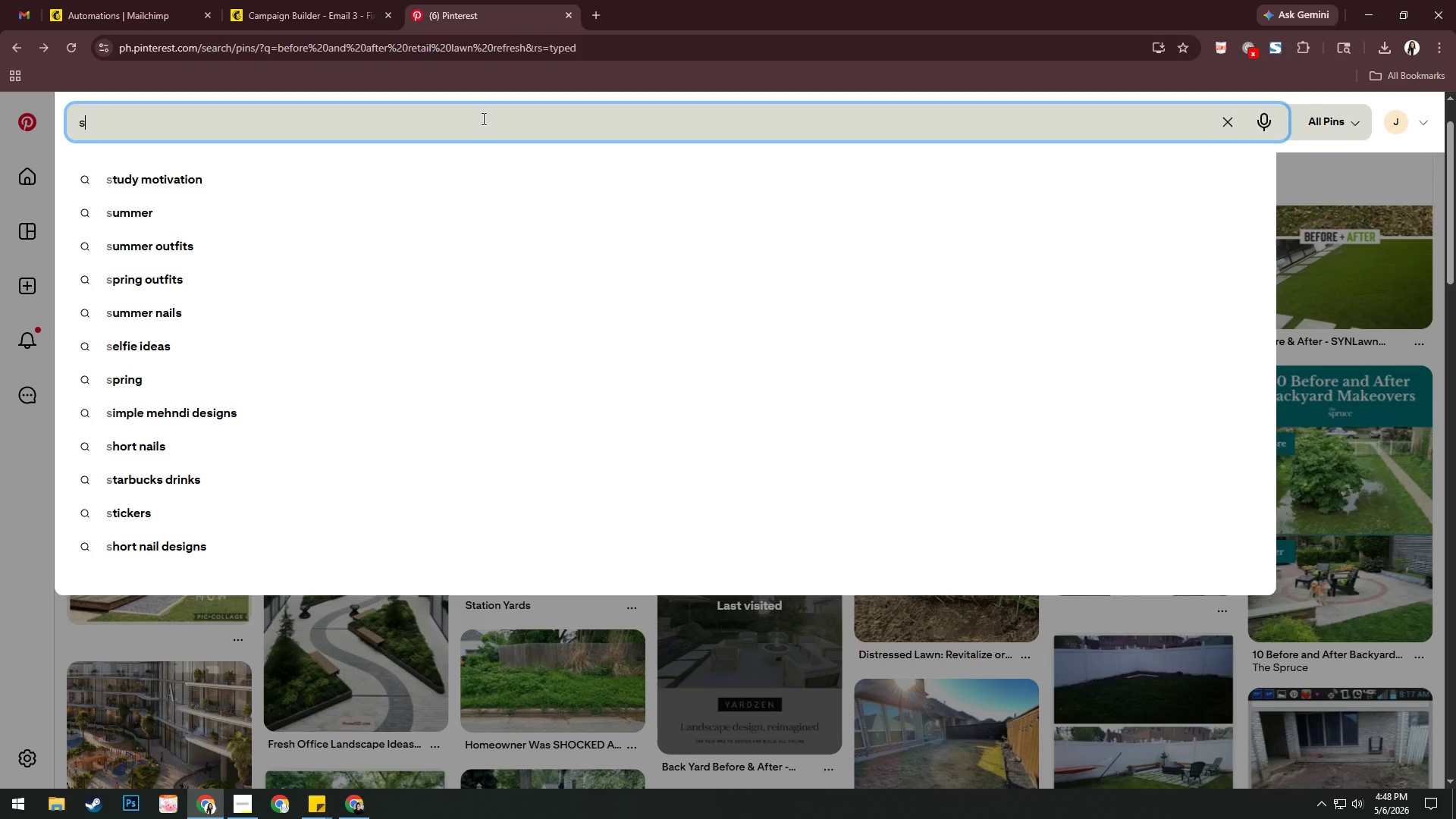 
type(spring booking )
 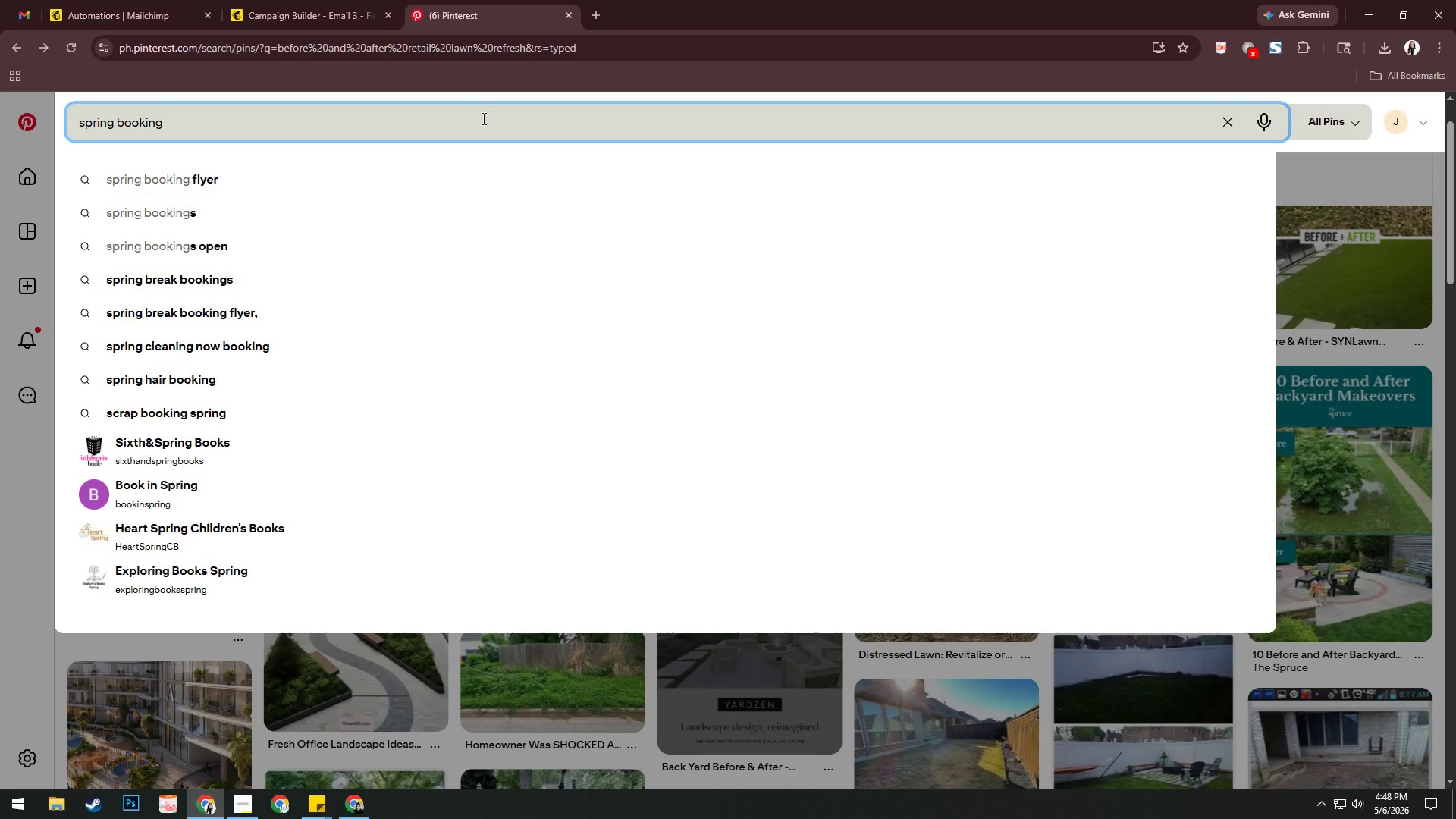 
wait(8.55)
 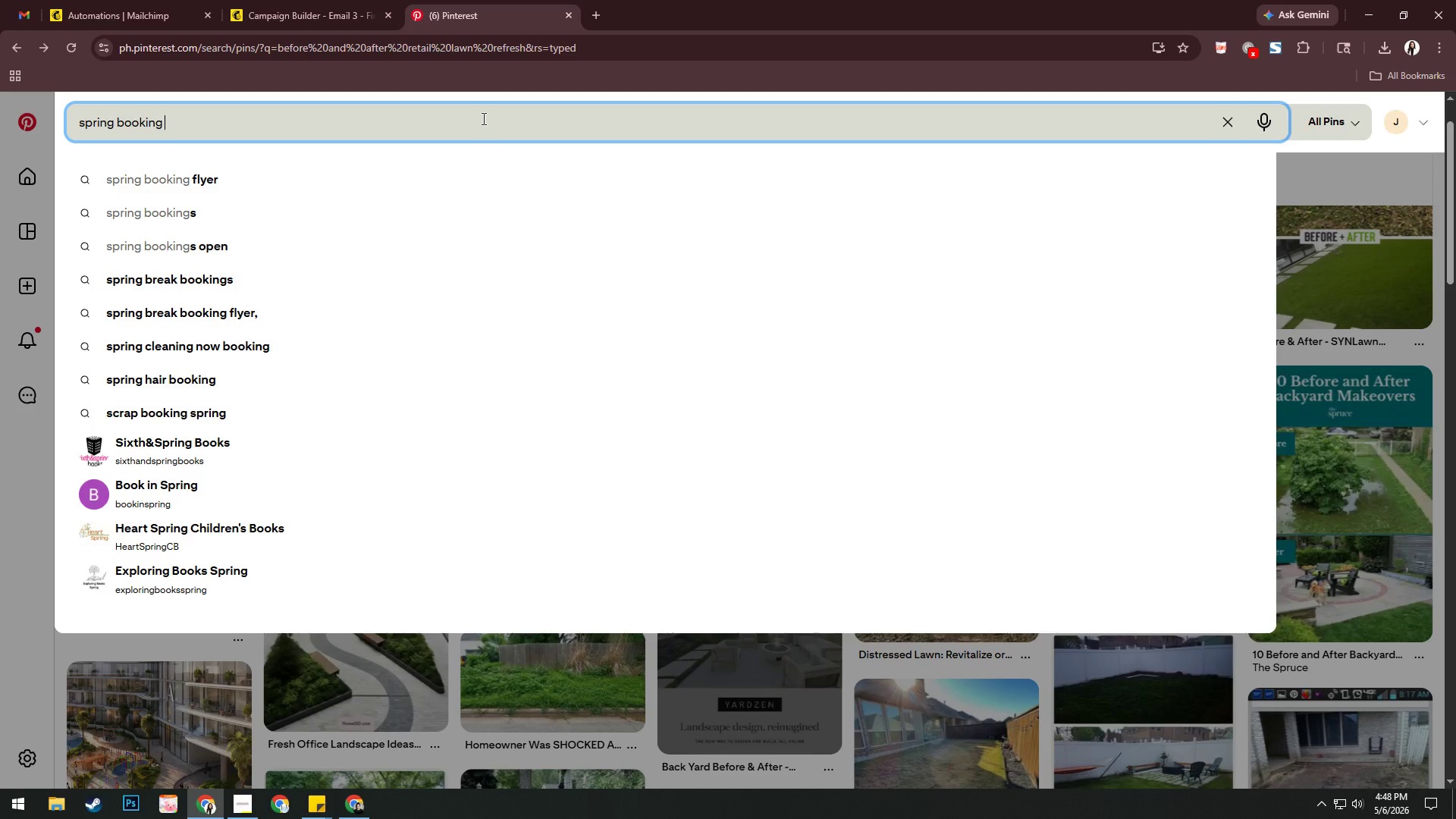 
left_click([317, 0])
 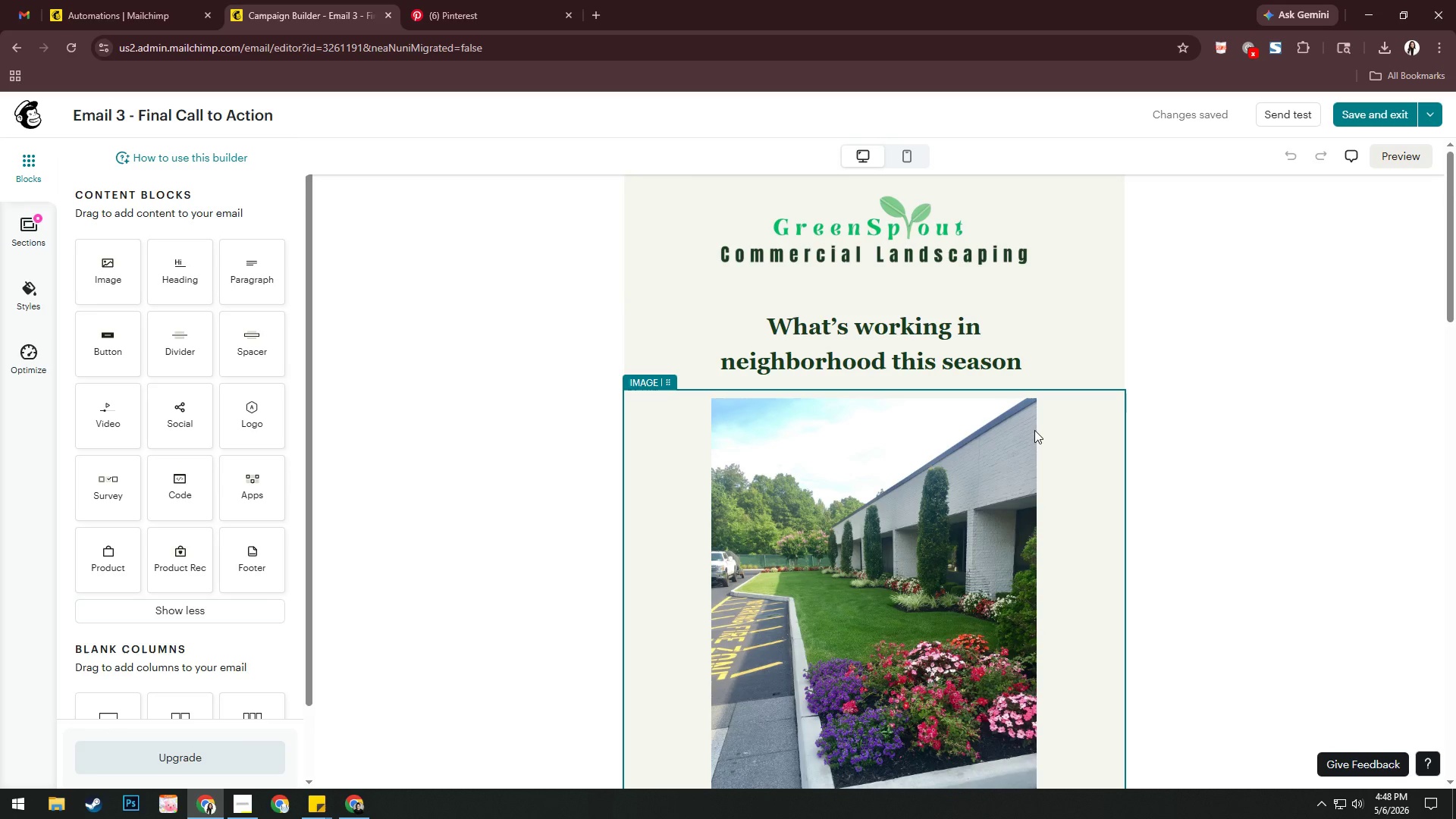 
wait(36.48)
 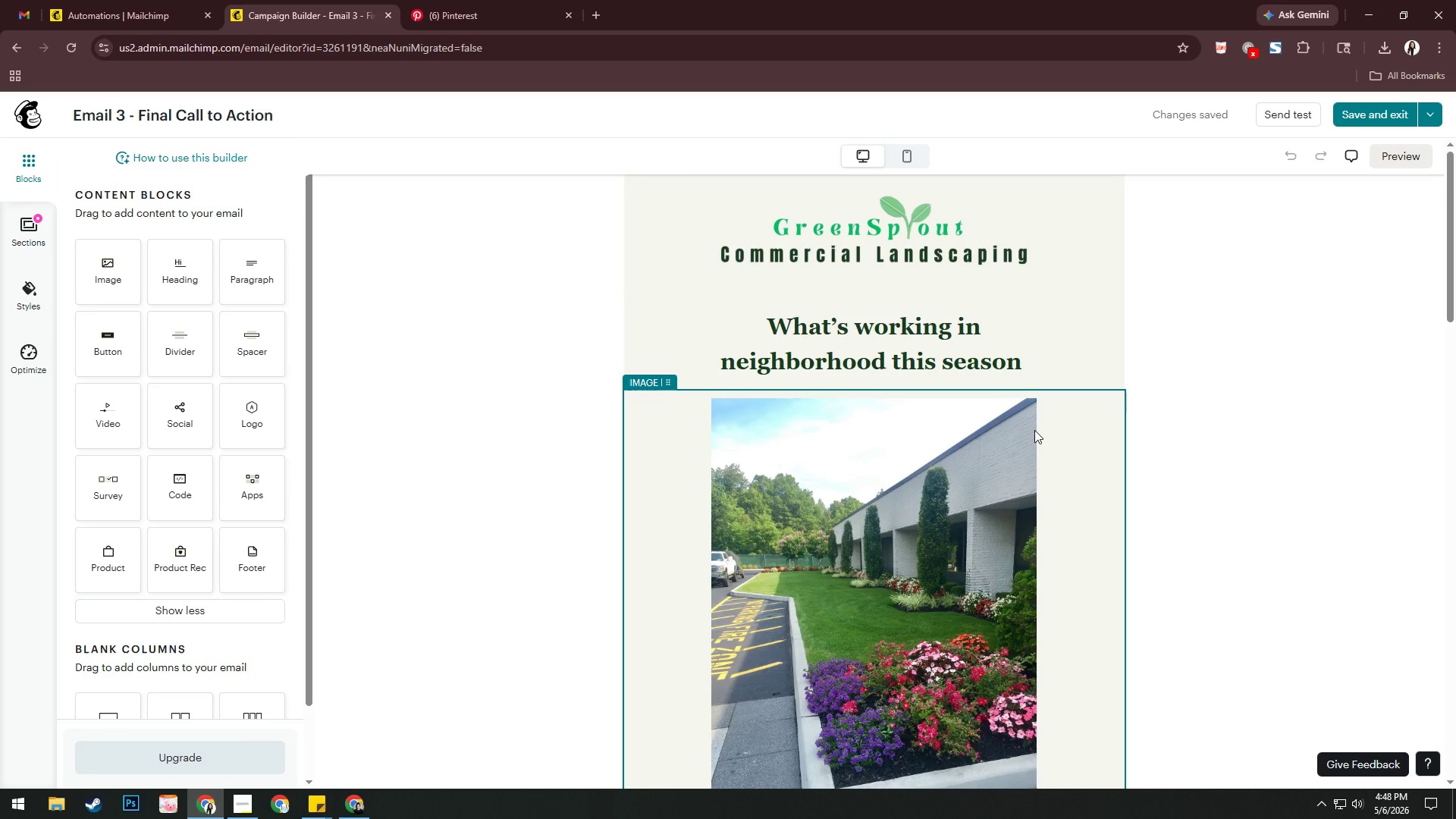 
left_click([1023, 365])
 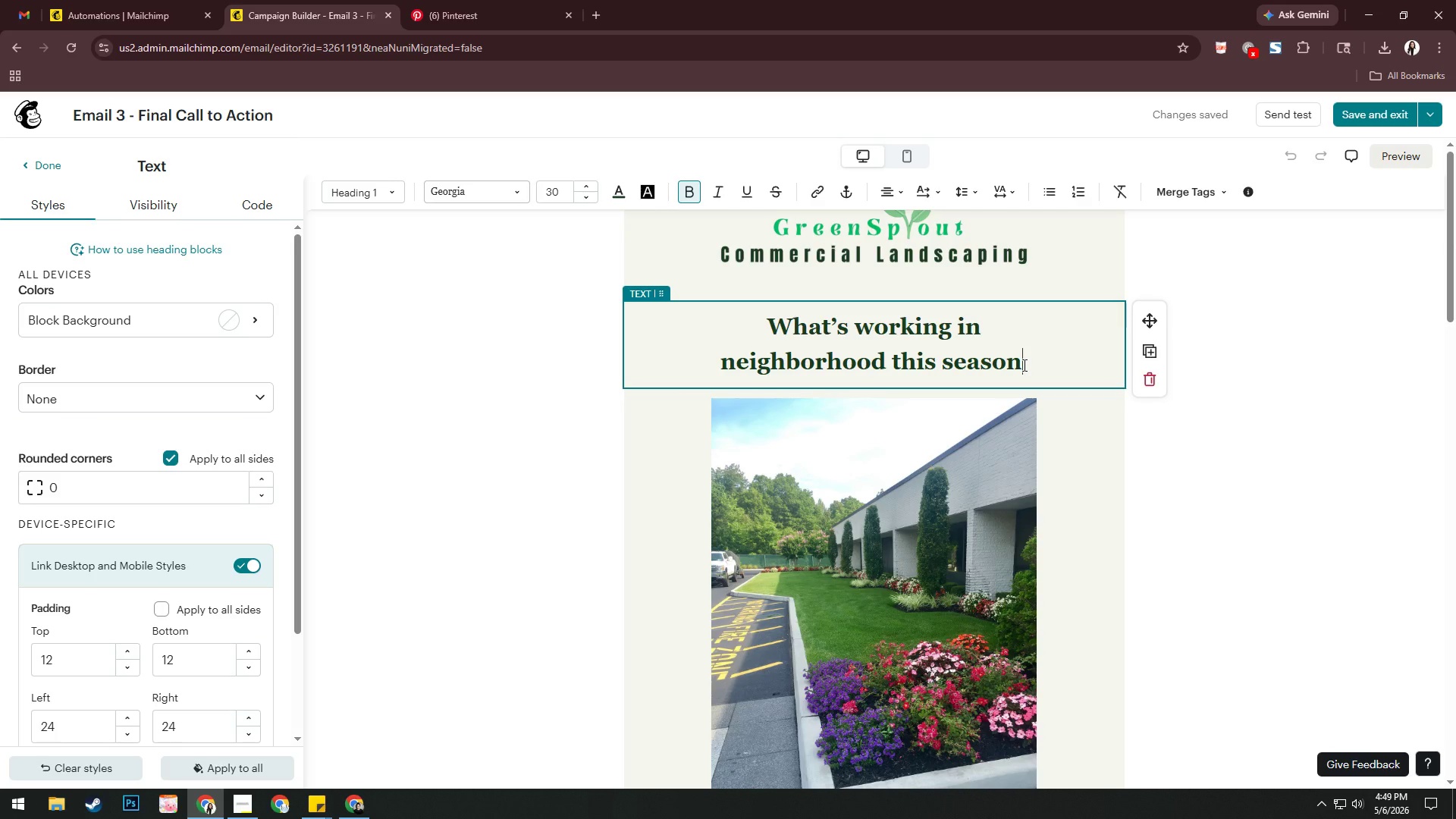 
wait(11.94)
 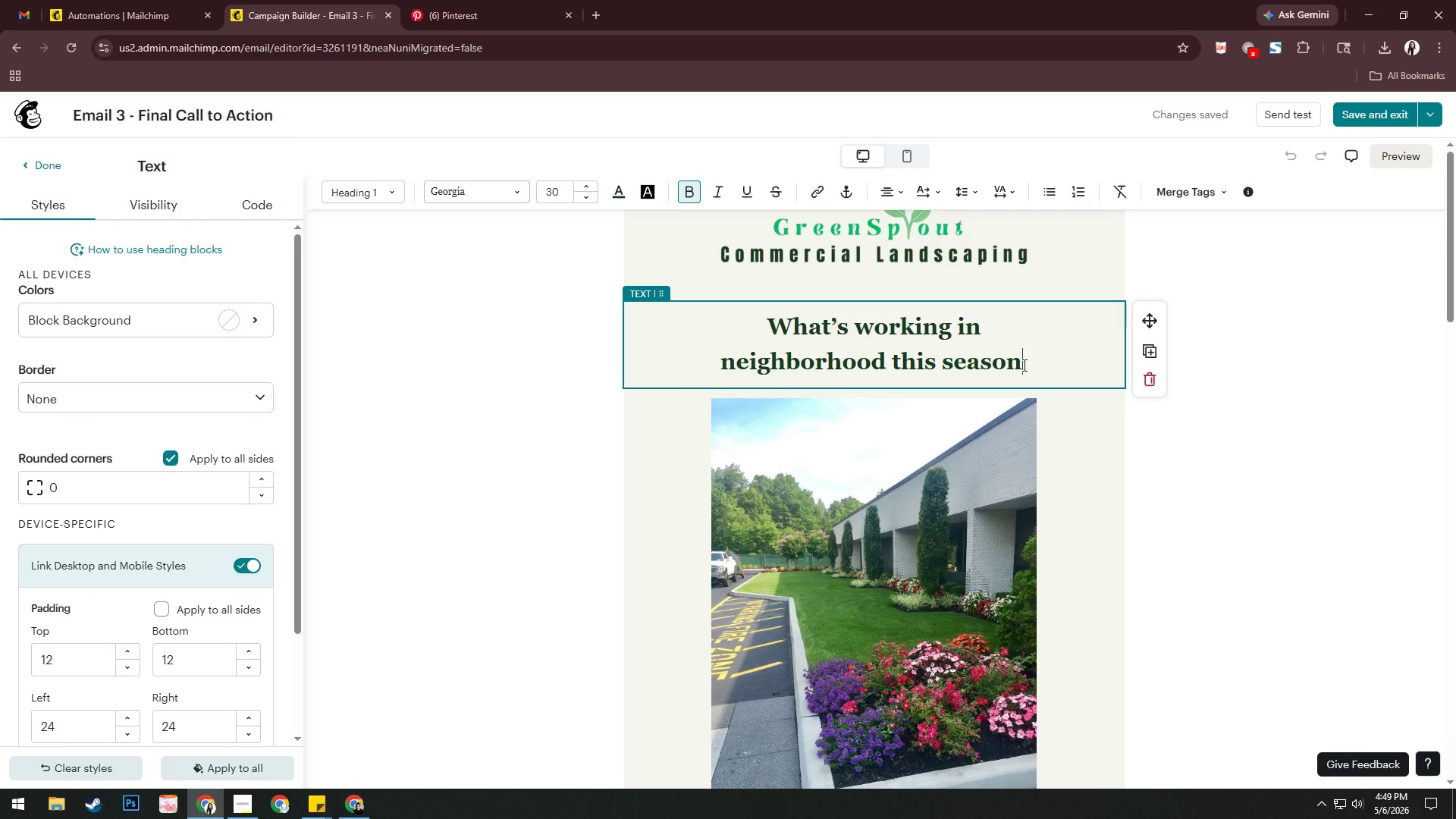 
left_click([943, 471])
 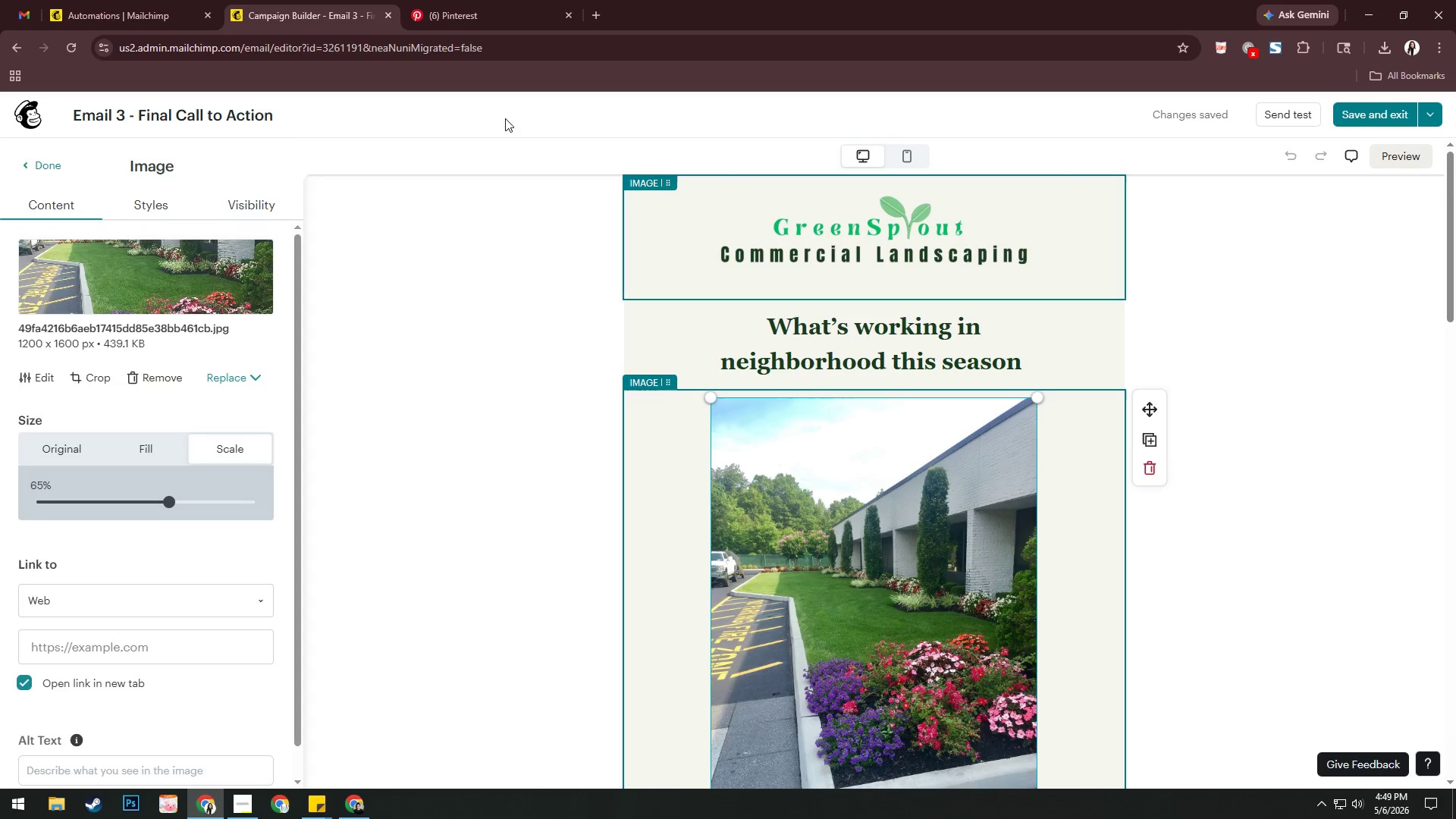 
left_click([493, 0])
 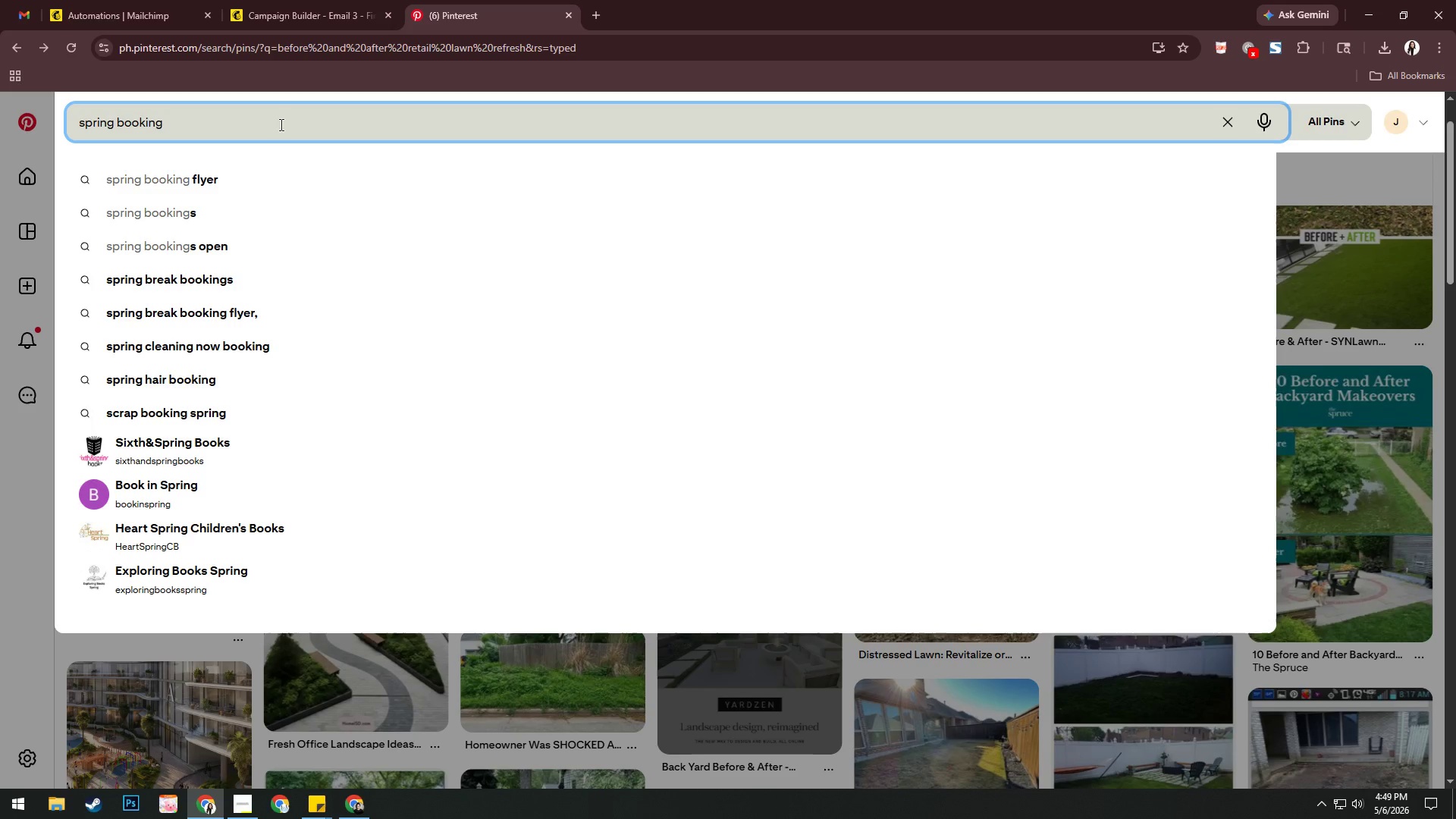 
wait(17.53)
 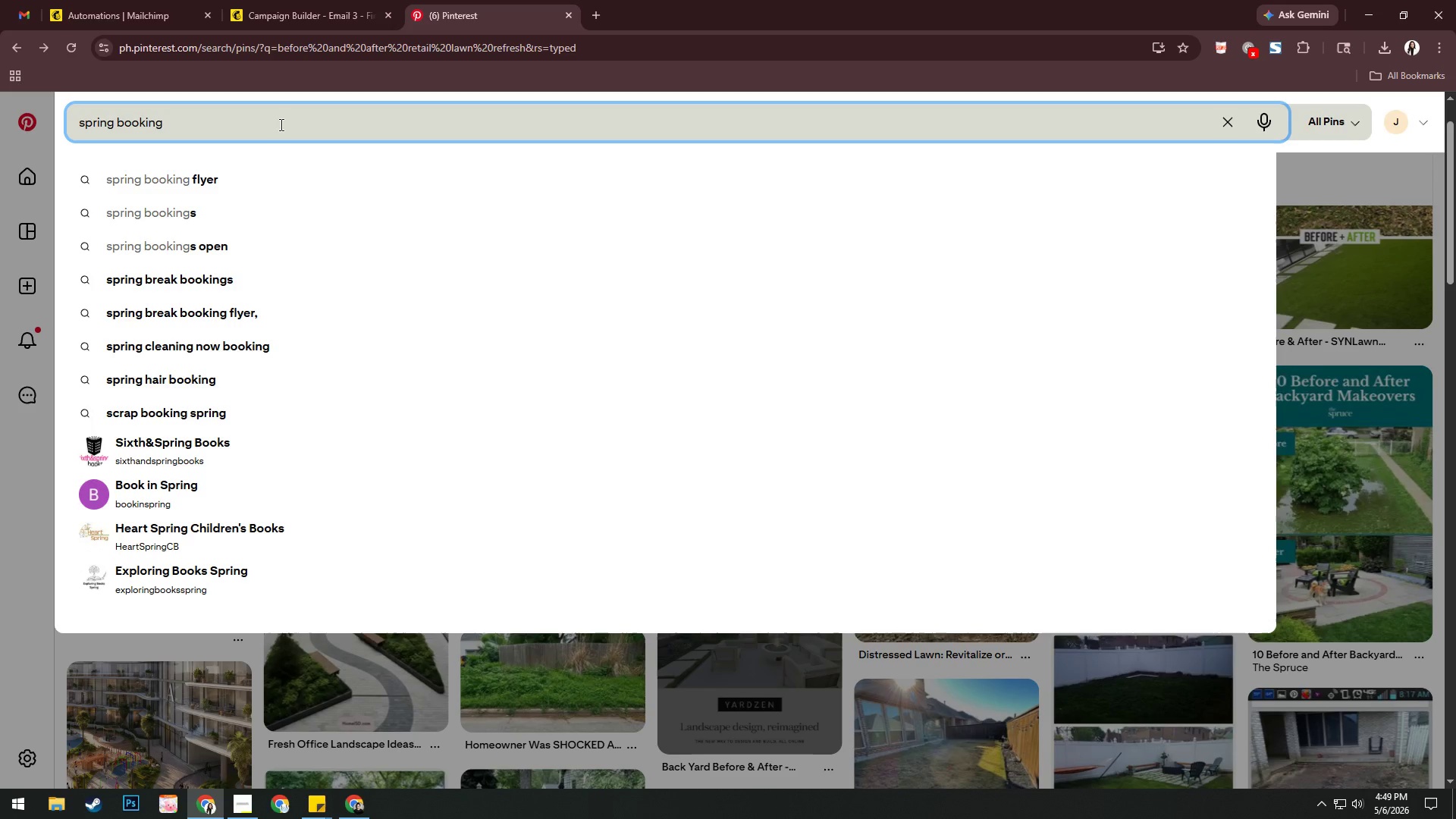 
type(closing)
 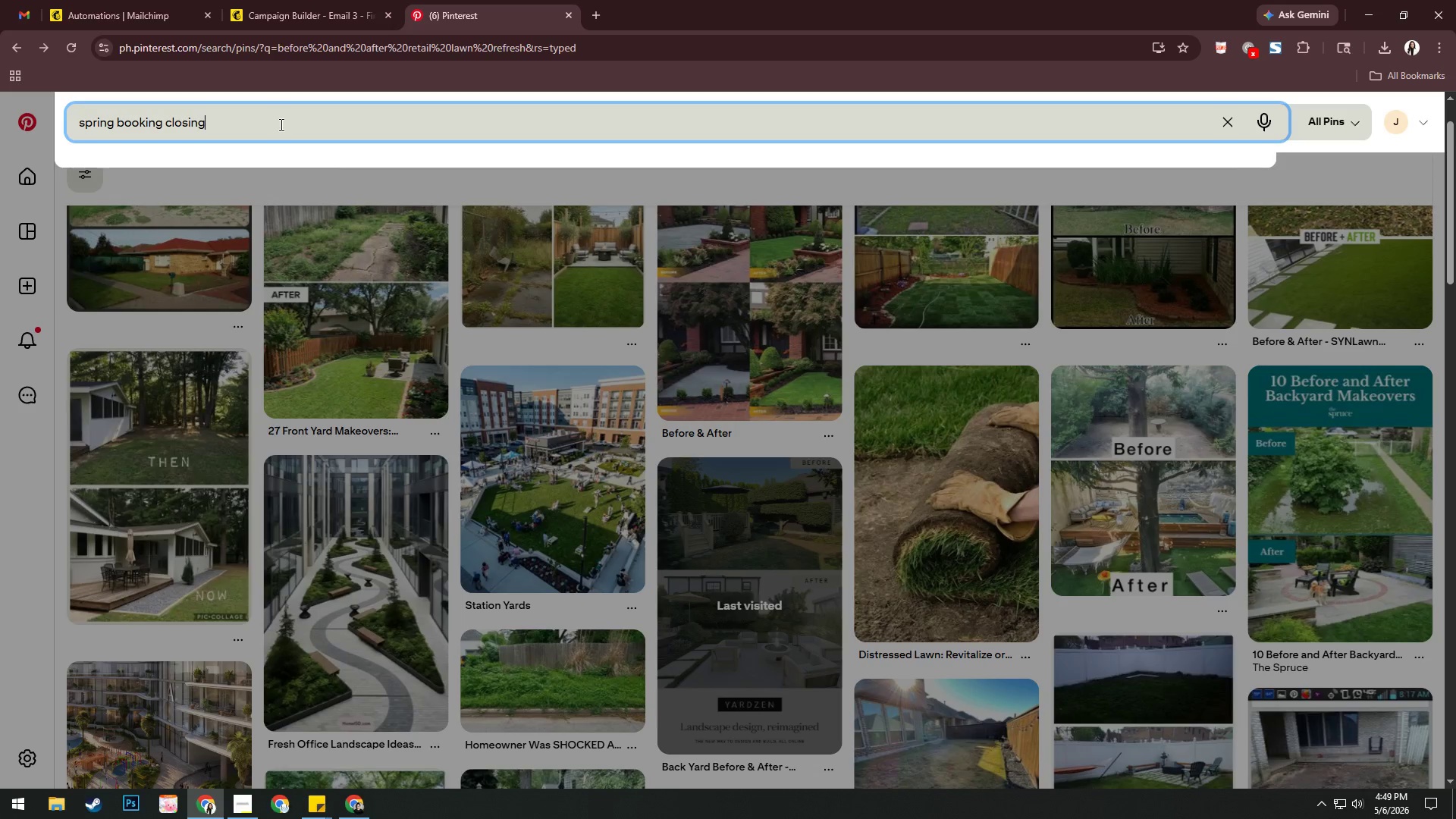 
key(Enter)
 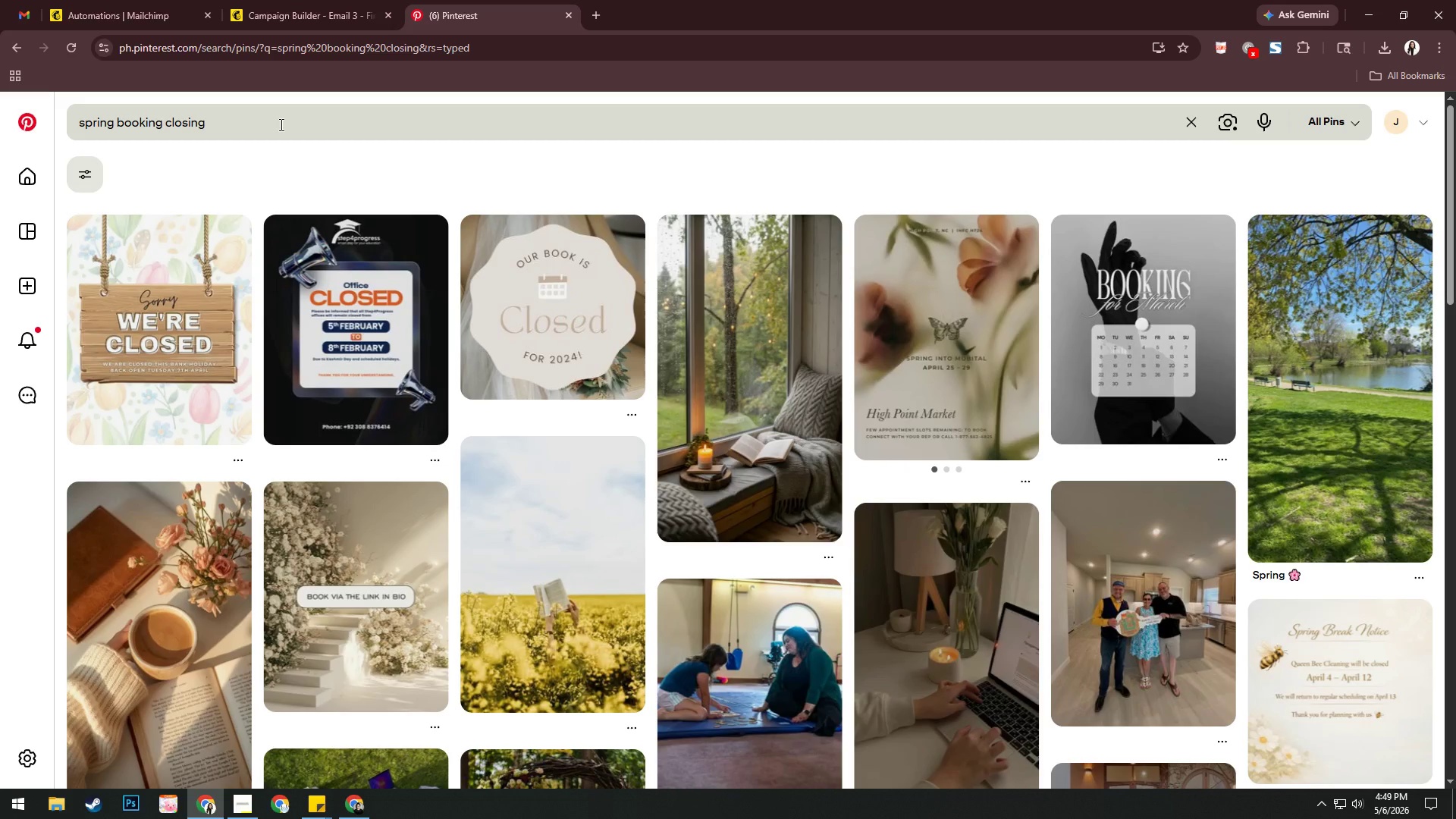 
wait(9.3)
 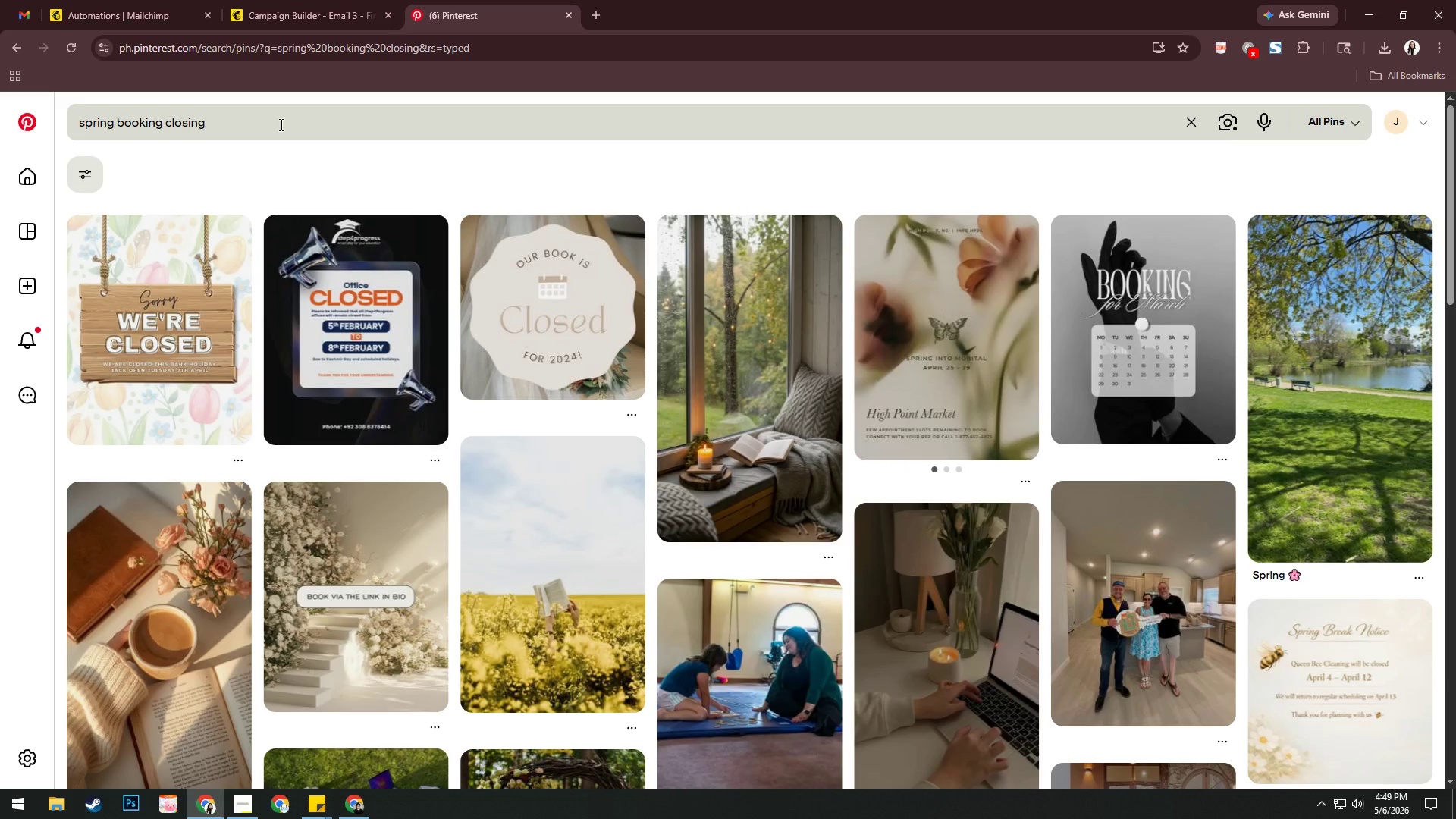 
key(Backspace)
 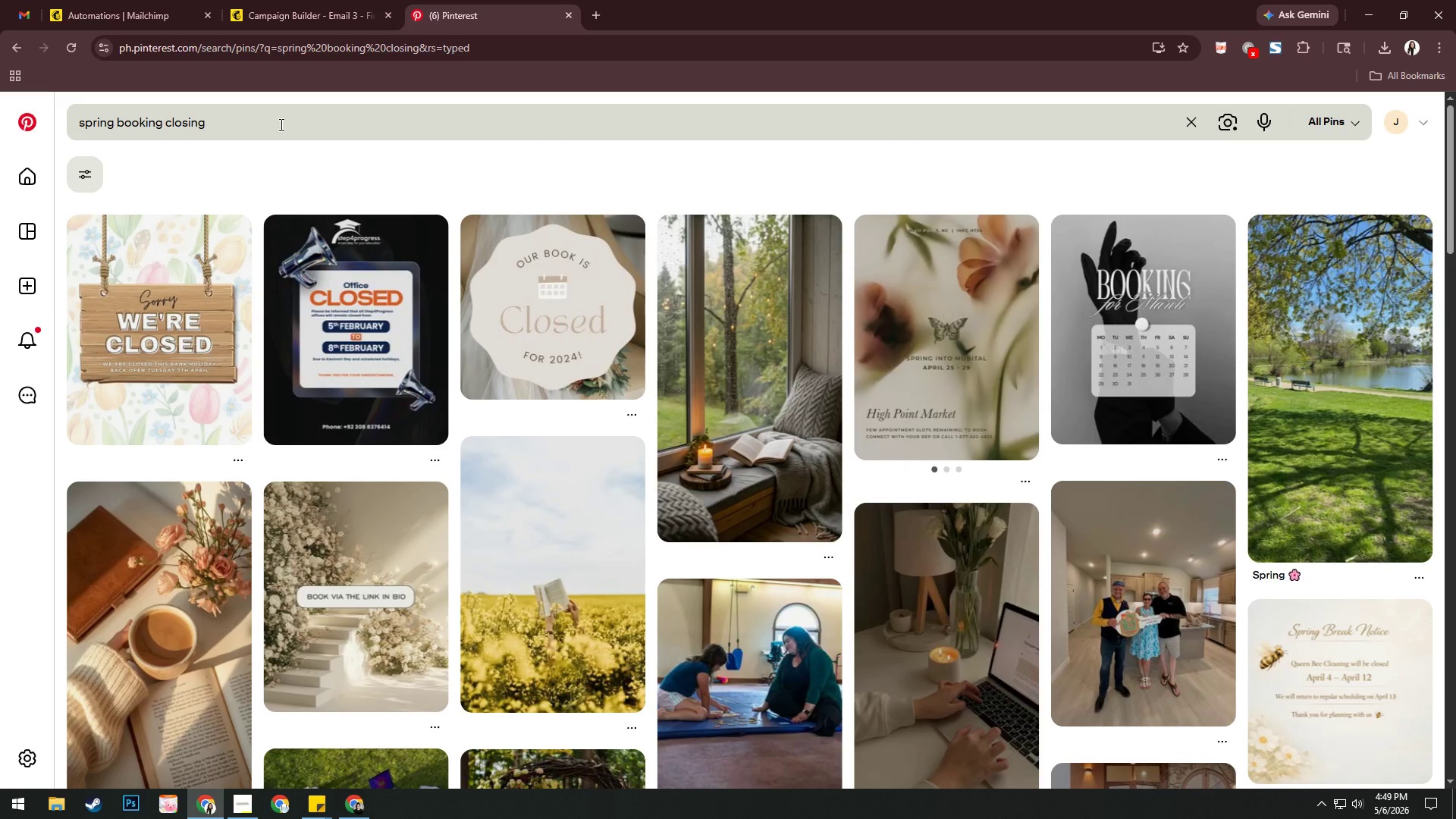 
key(Backspace)
 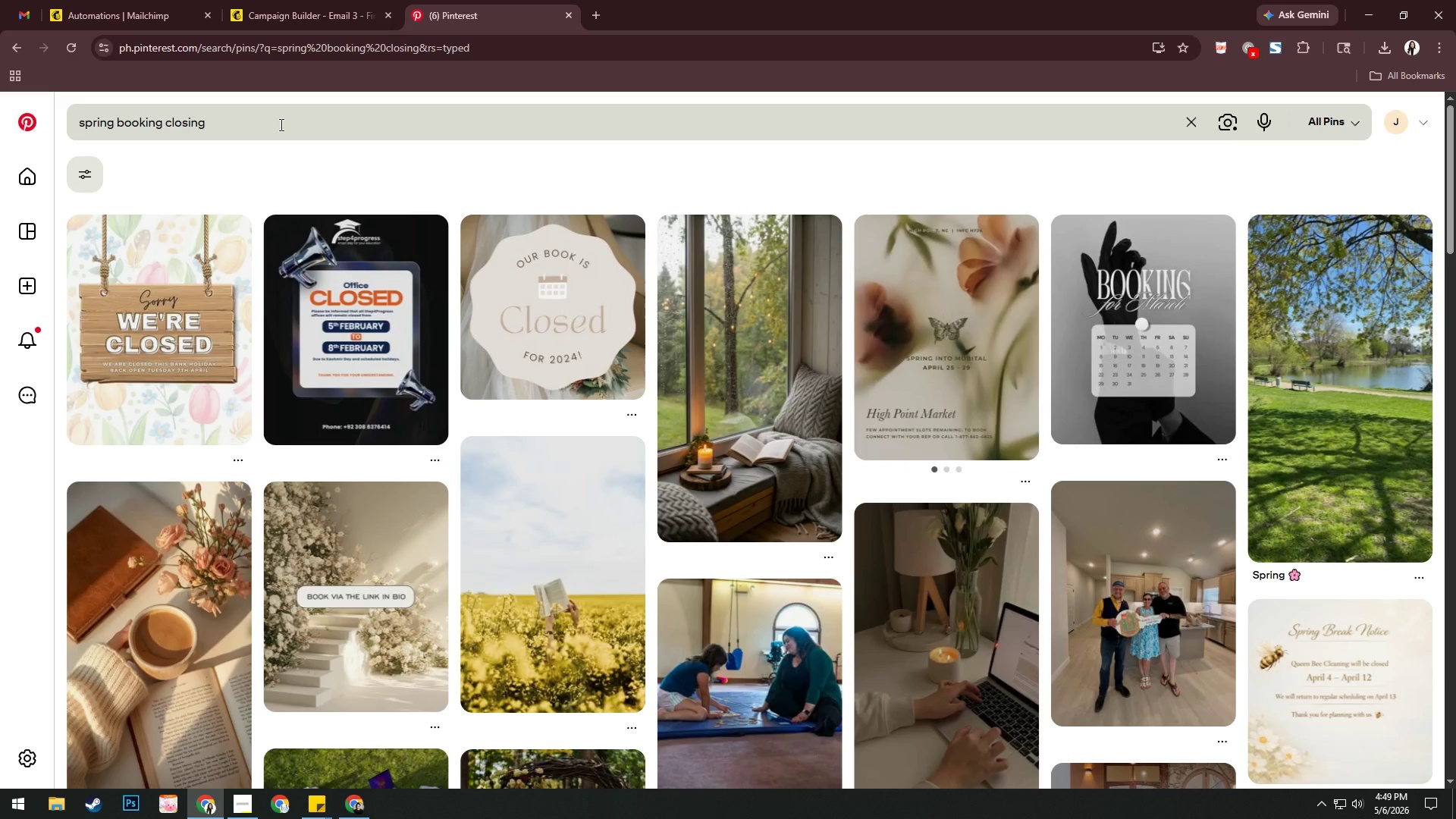 
key(Backspace)
 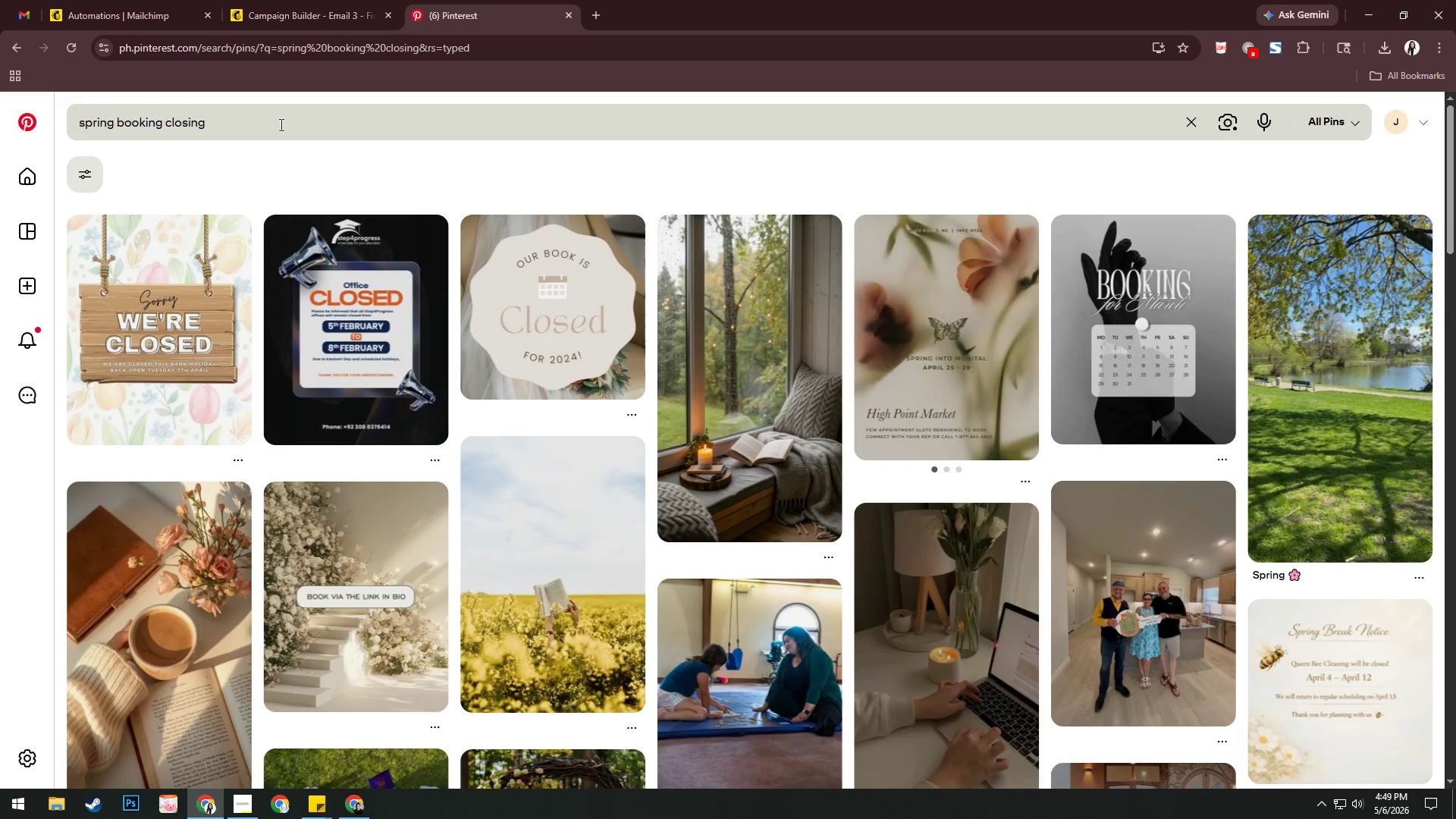 
key(Backspace)
 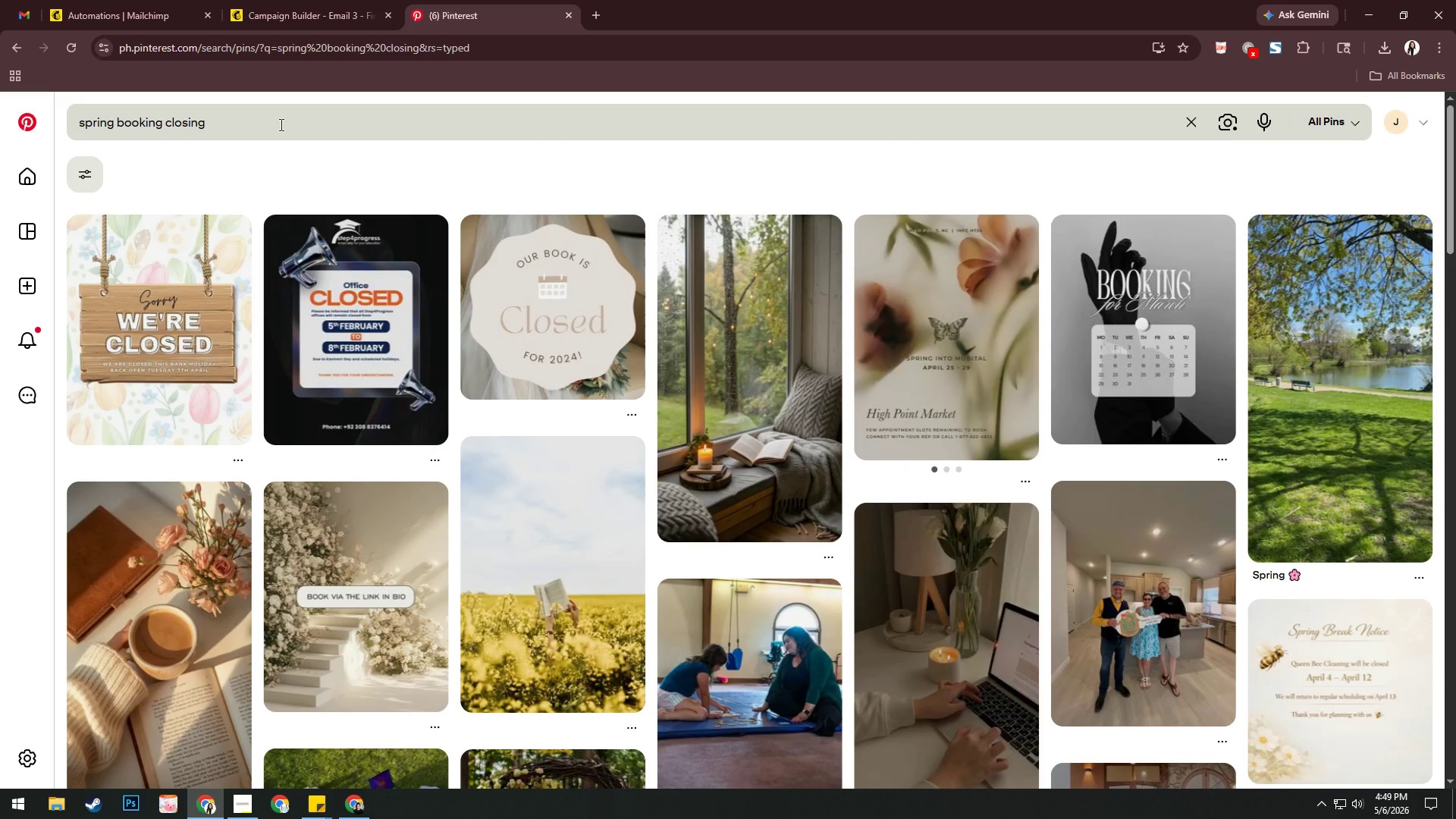 
left_click([280, 124])
 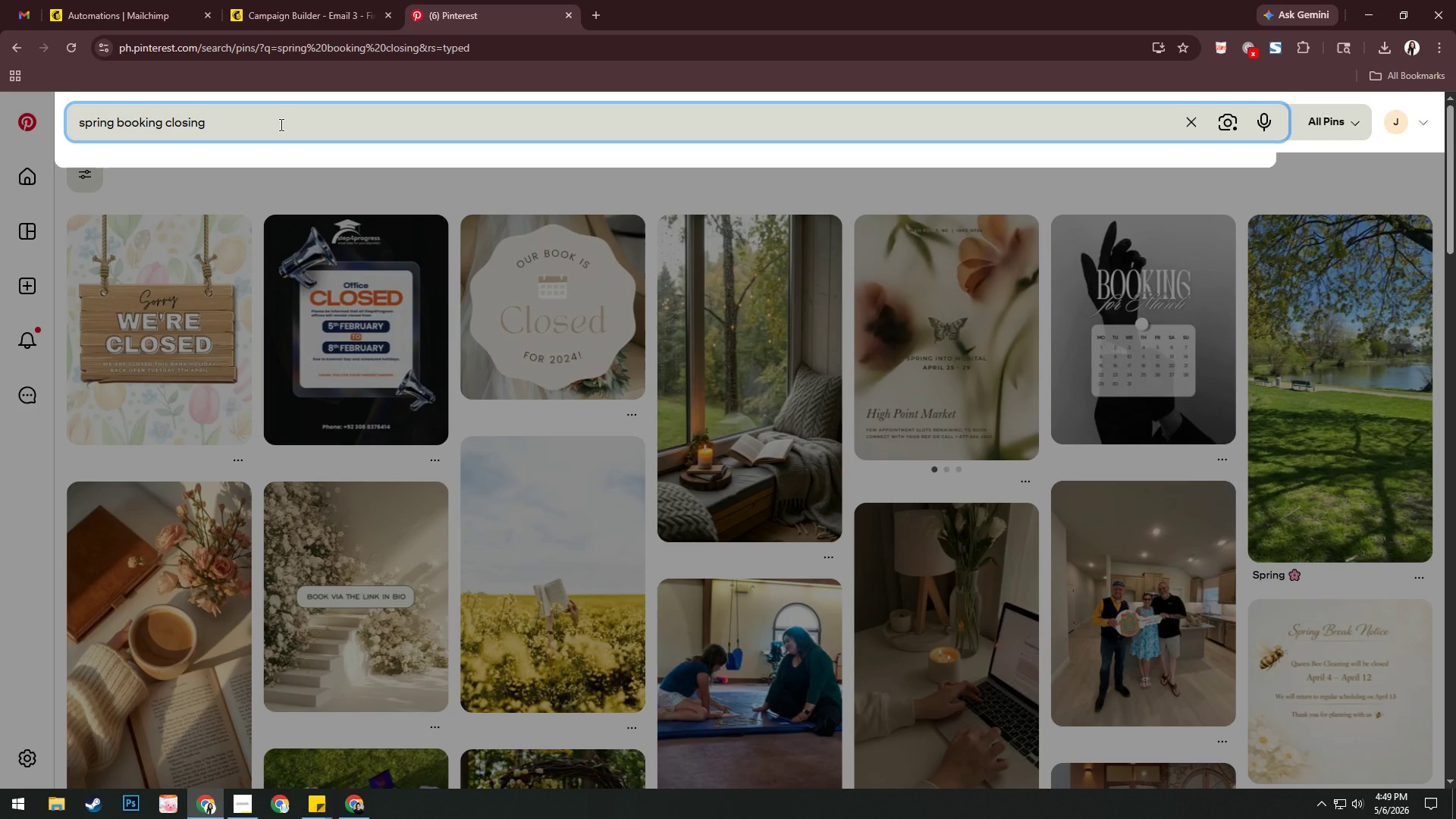 
key(Backspace)
 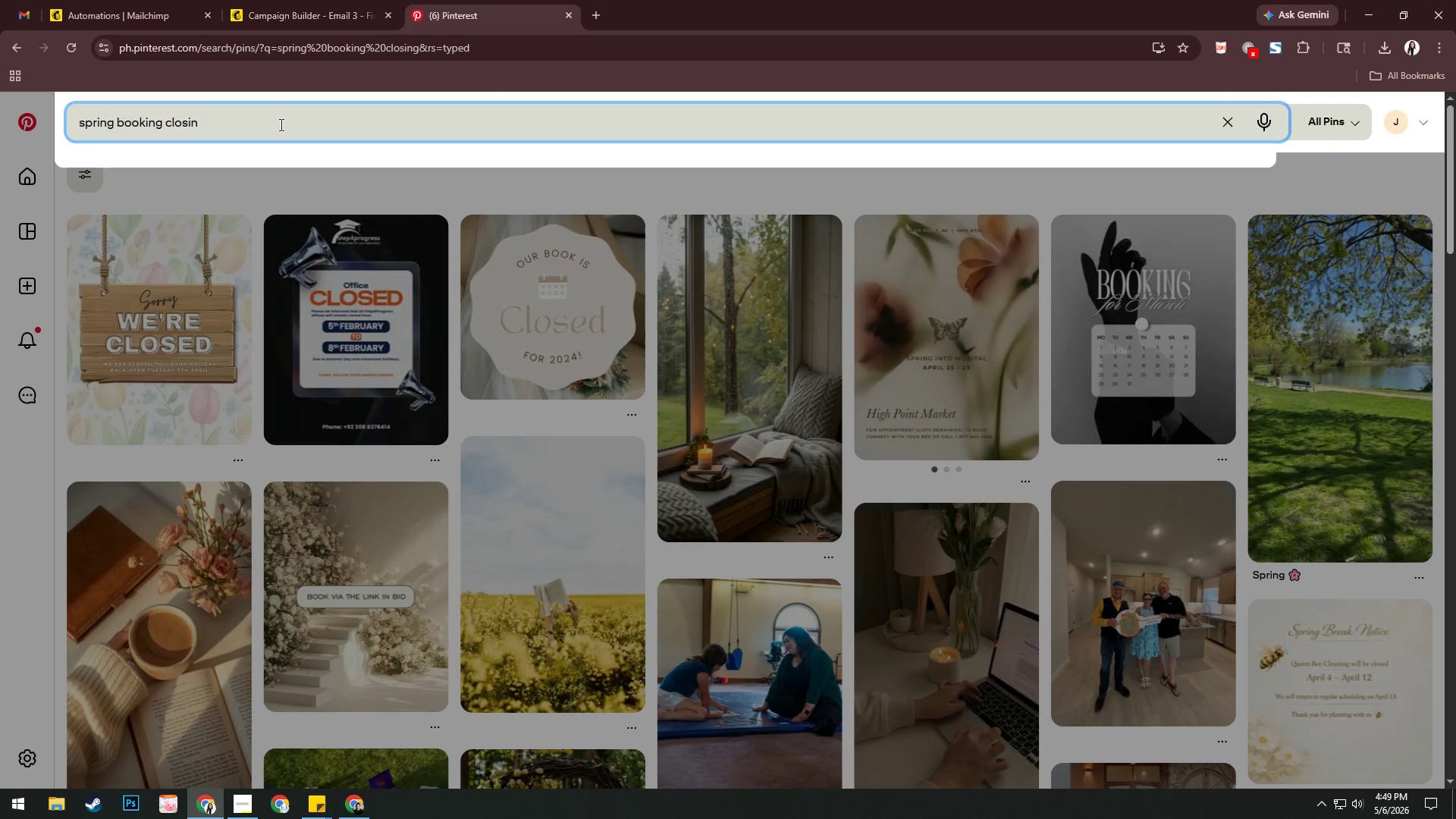 
key(Backspace)
 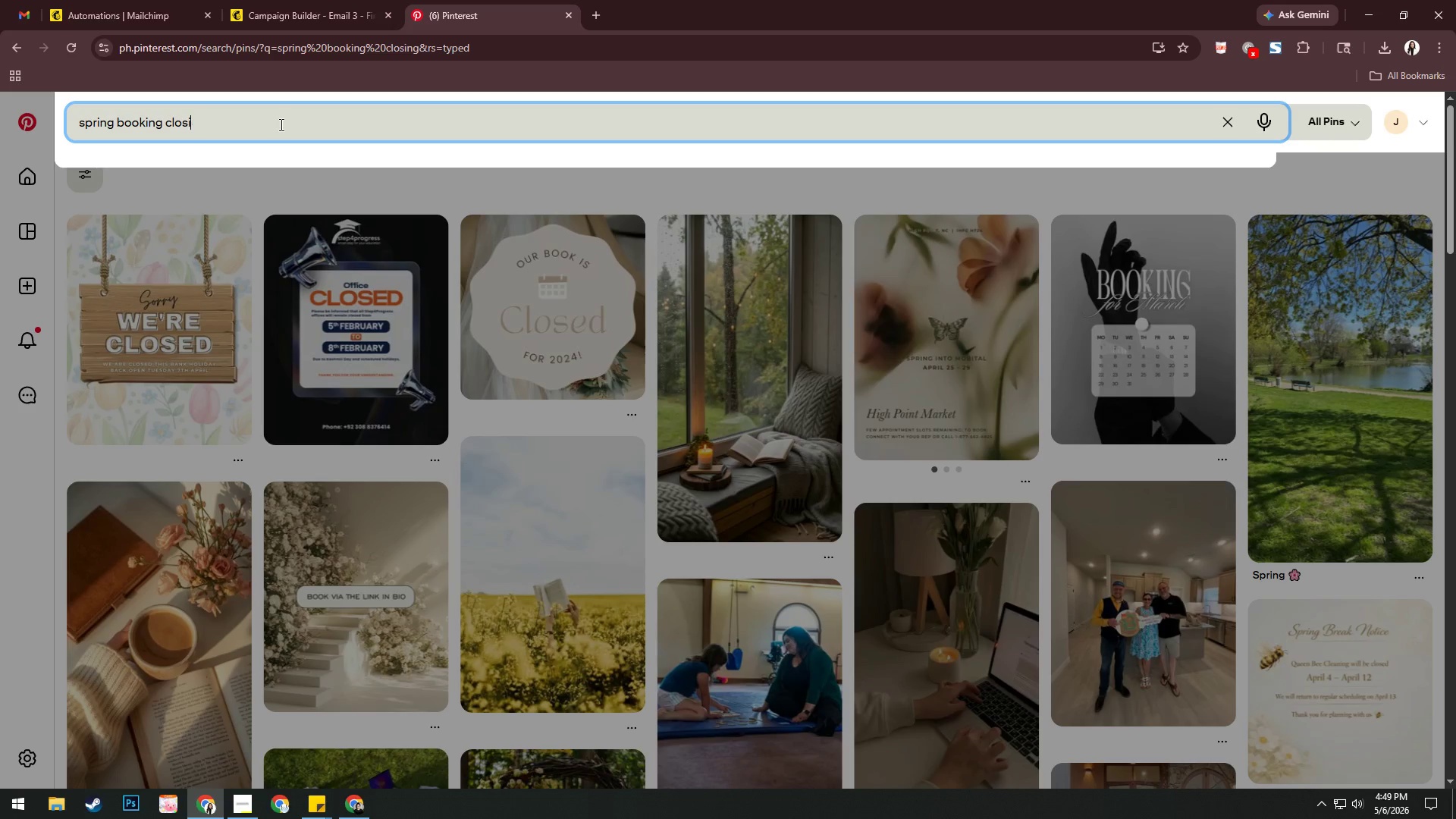 
key(Backspace)
 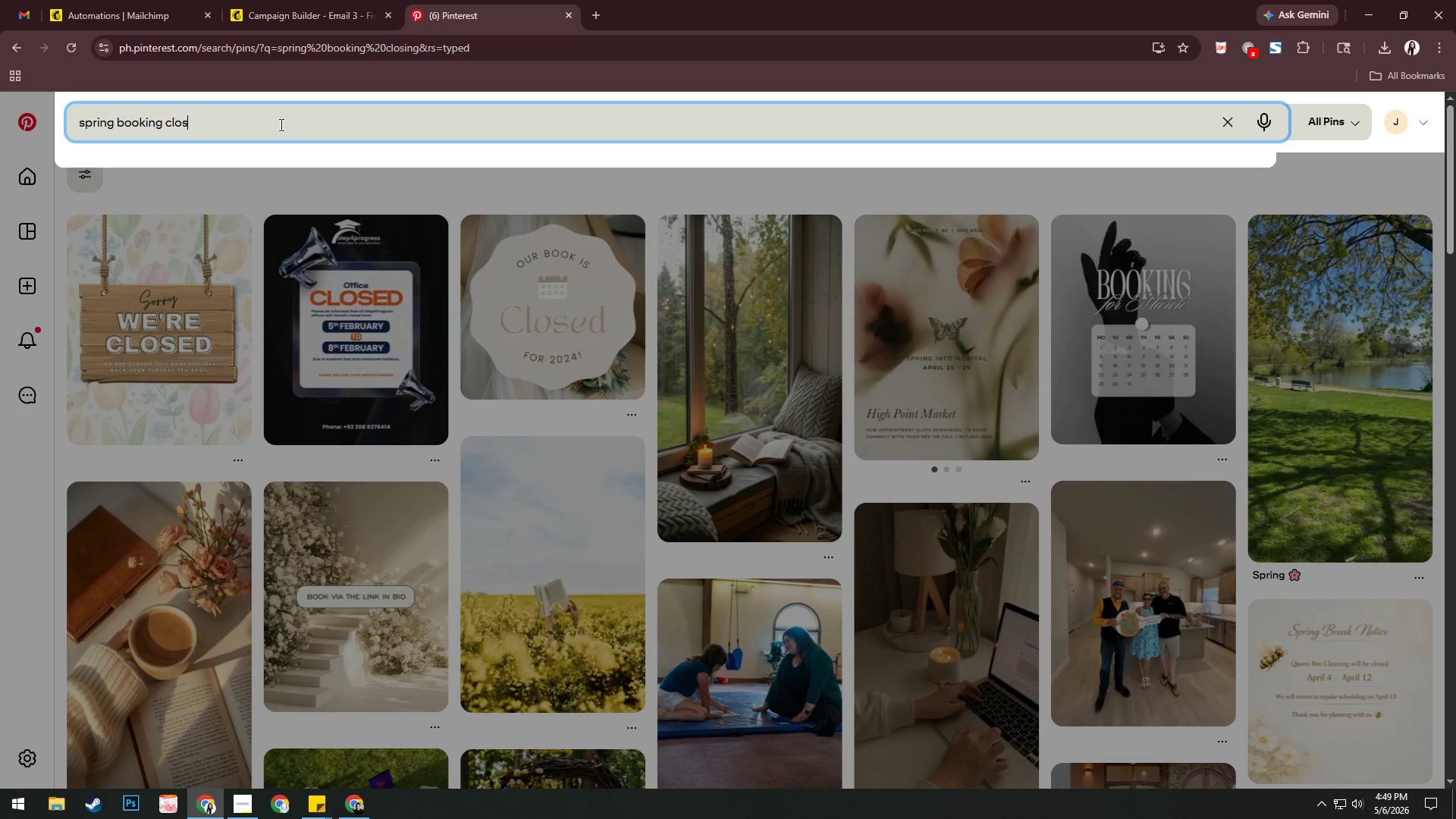 
key(Backspace)
 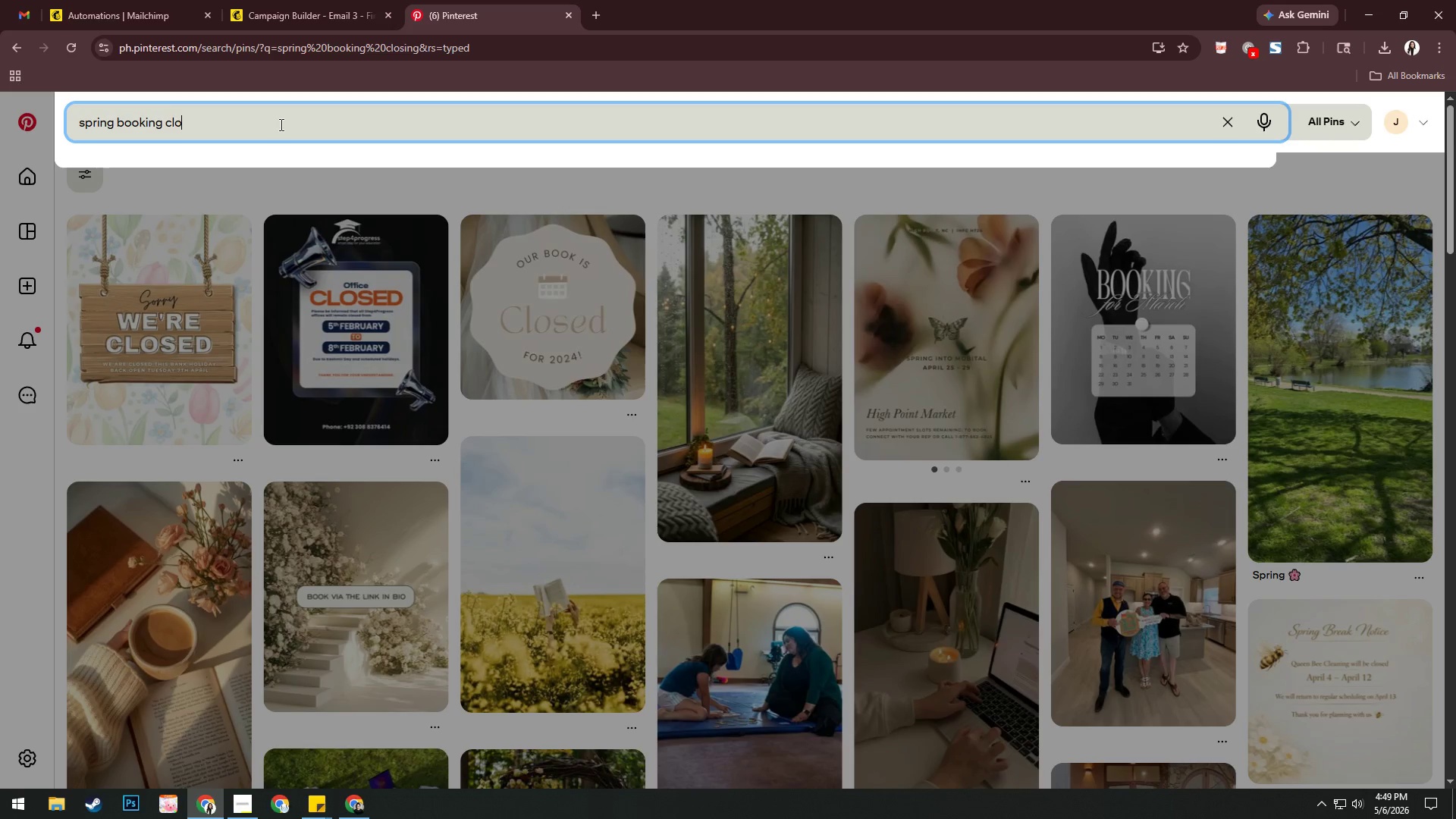 
key(Backspace)
 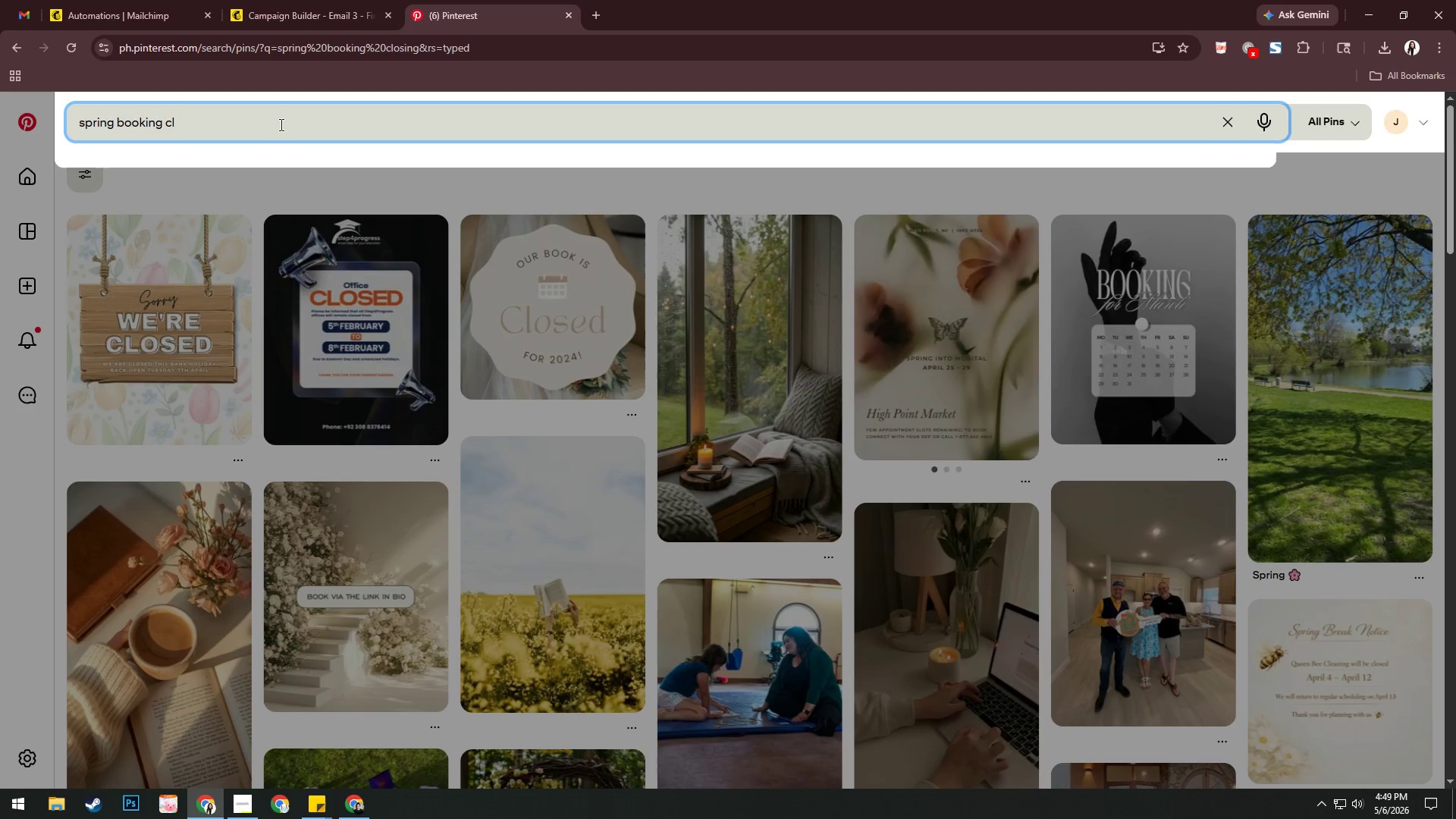 
key(Backspace)
 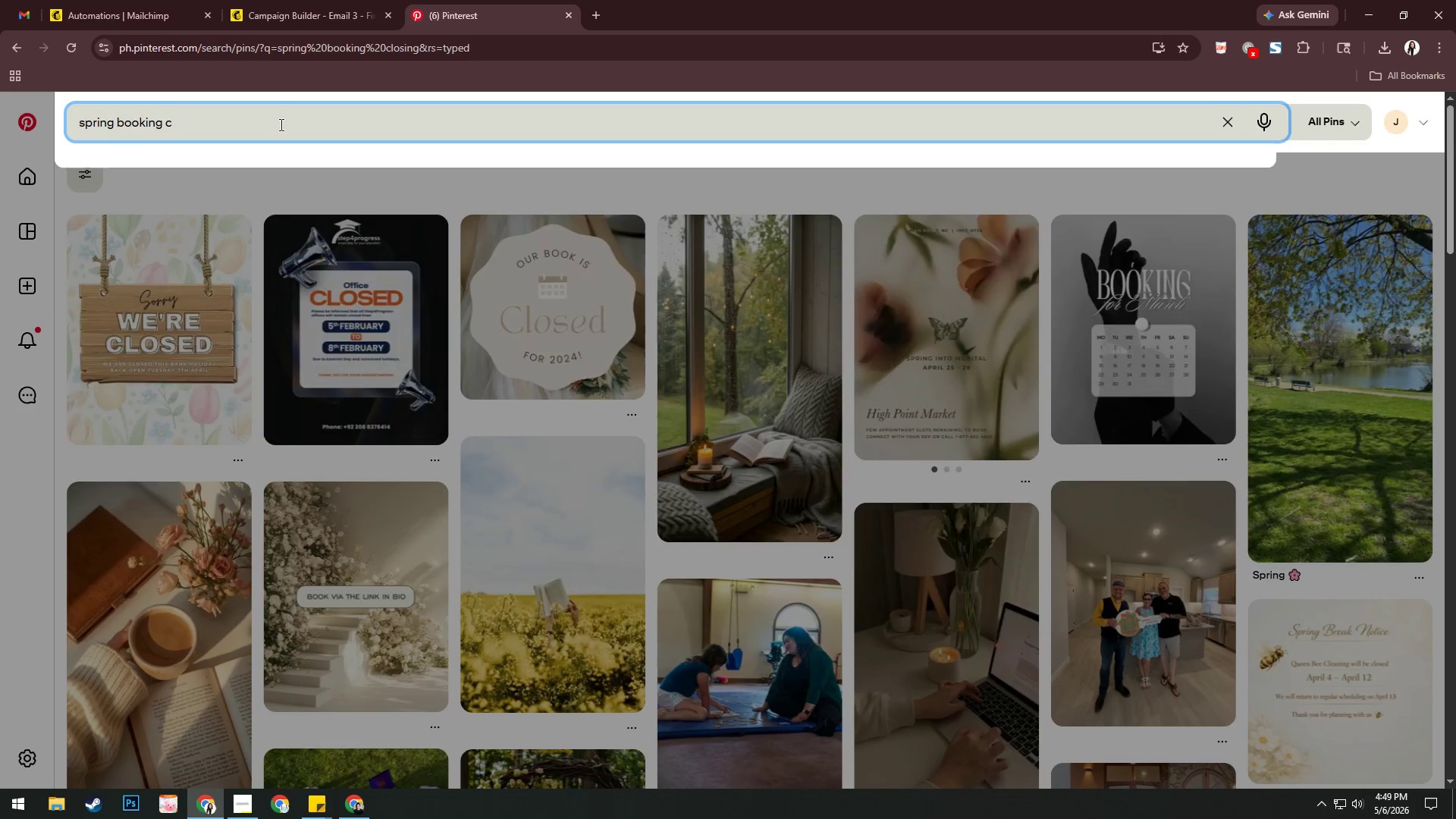 
key(Backspace)
 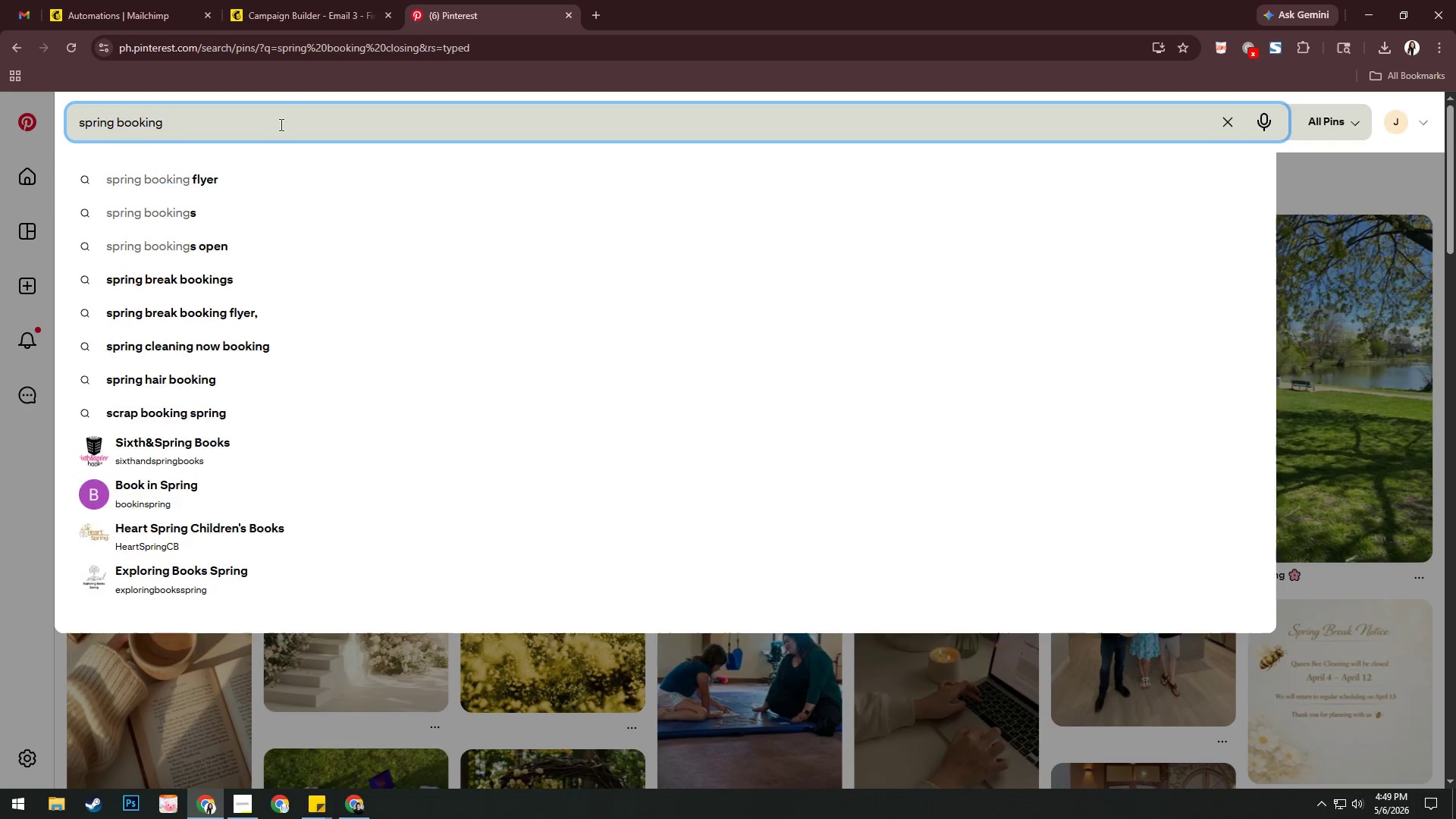 
key(Backspace)
 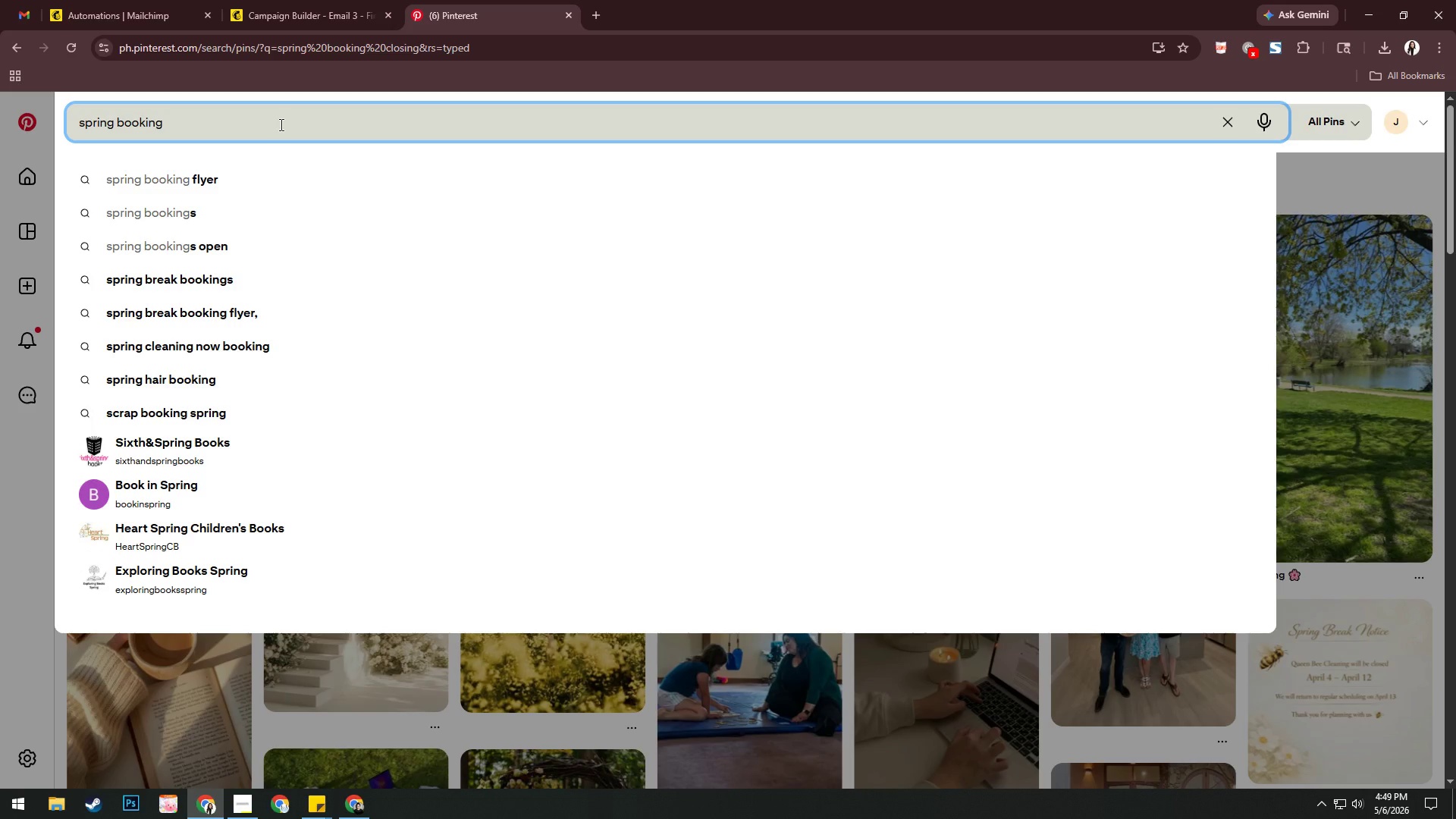 
key(Enter)
 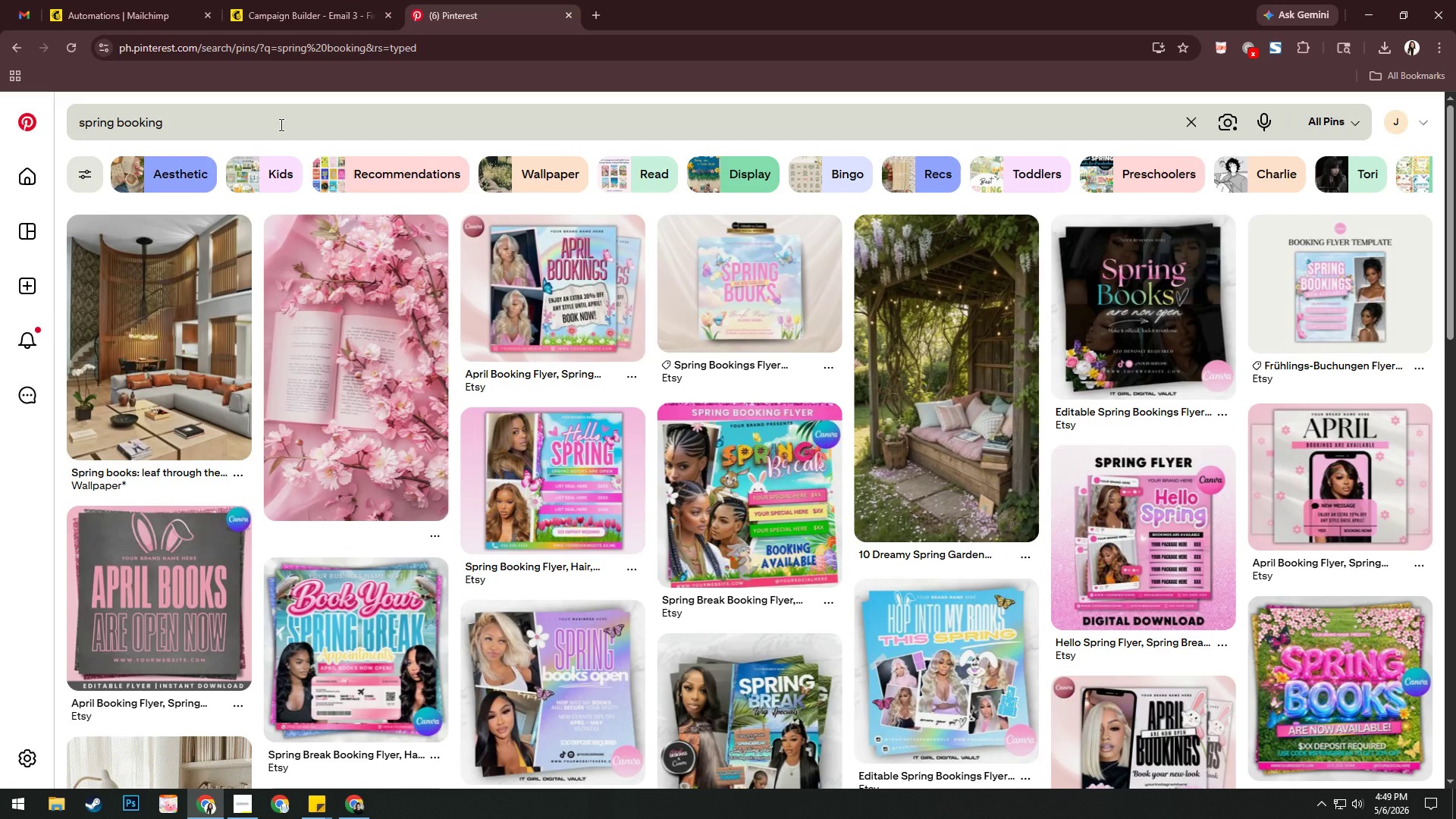 
wait(7.55)
 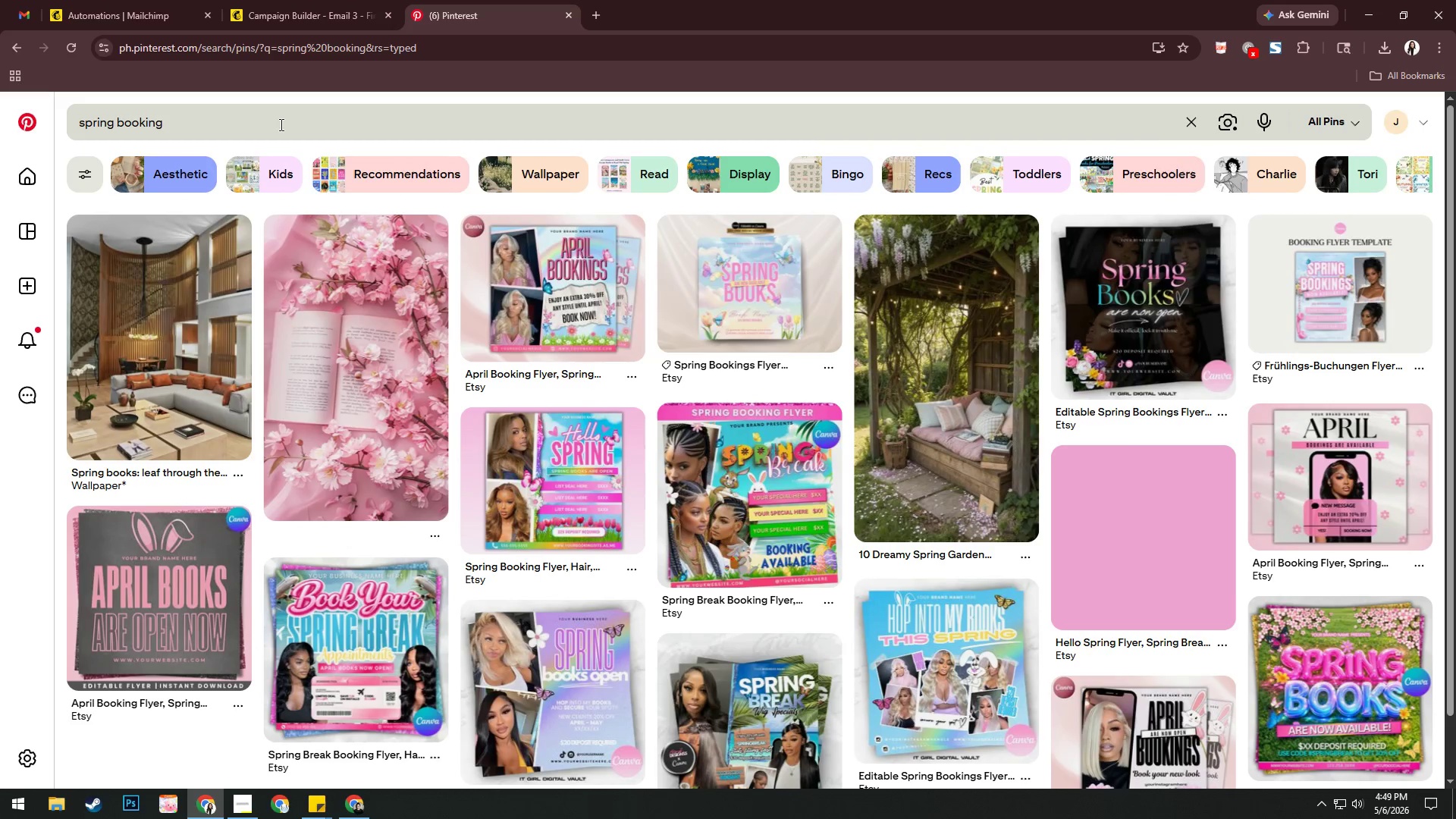 
left_click_drag(start_coordinate=[118, 121], to_coordinate=[0, 141])
 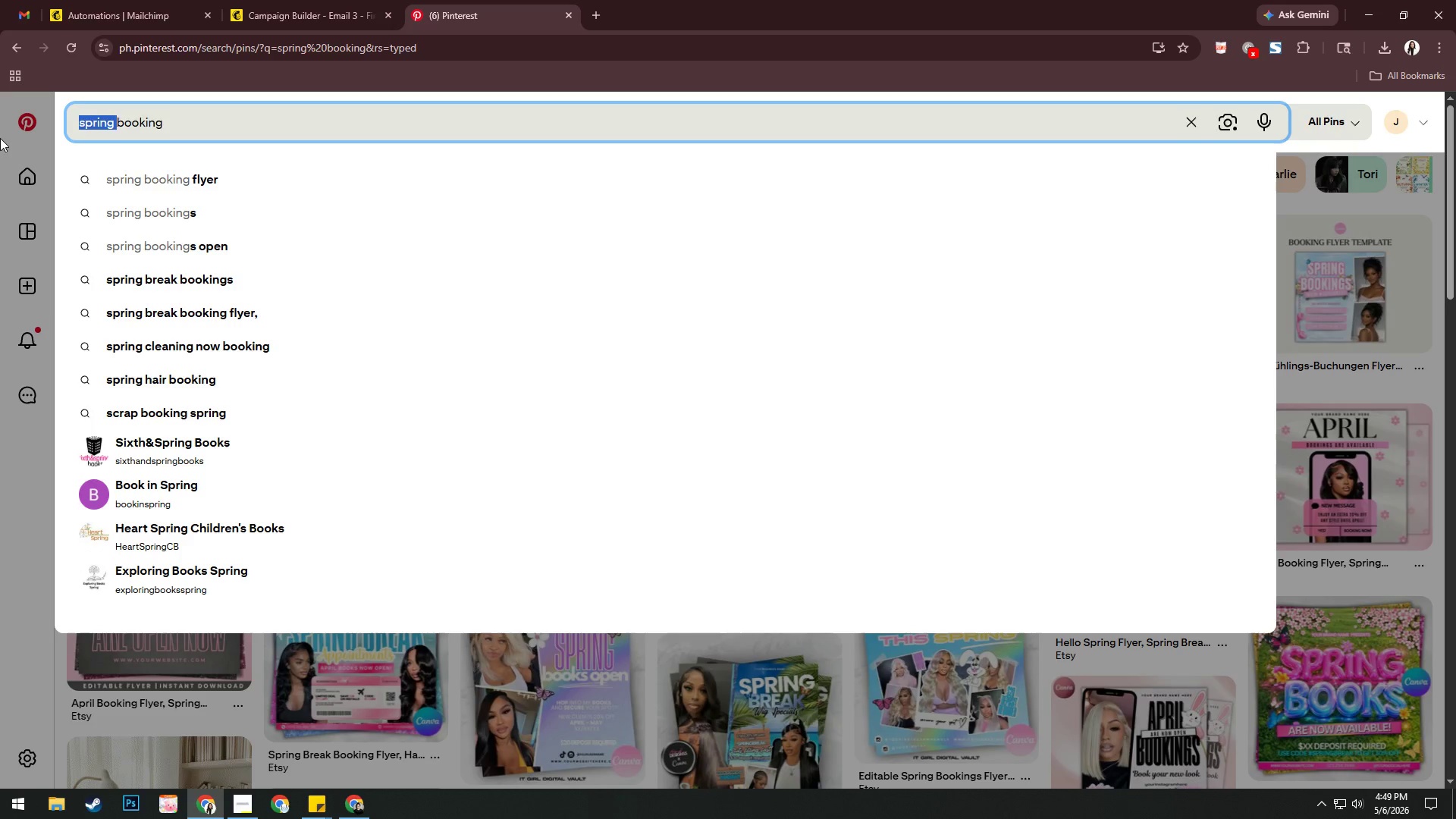 
key(Backspace)
type(s almost)
key(Backspace)
key(Backspace)
key(Backspace)
key(Backspace)
key(Backspace)
key(Backspace)
type(re sl)
key(Backspace)
key(Backspace)
key(Backspace)
key(Backspace)
key(Backspace)
type(are s)
key(Backspace)
type(closing)
 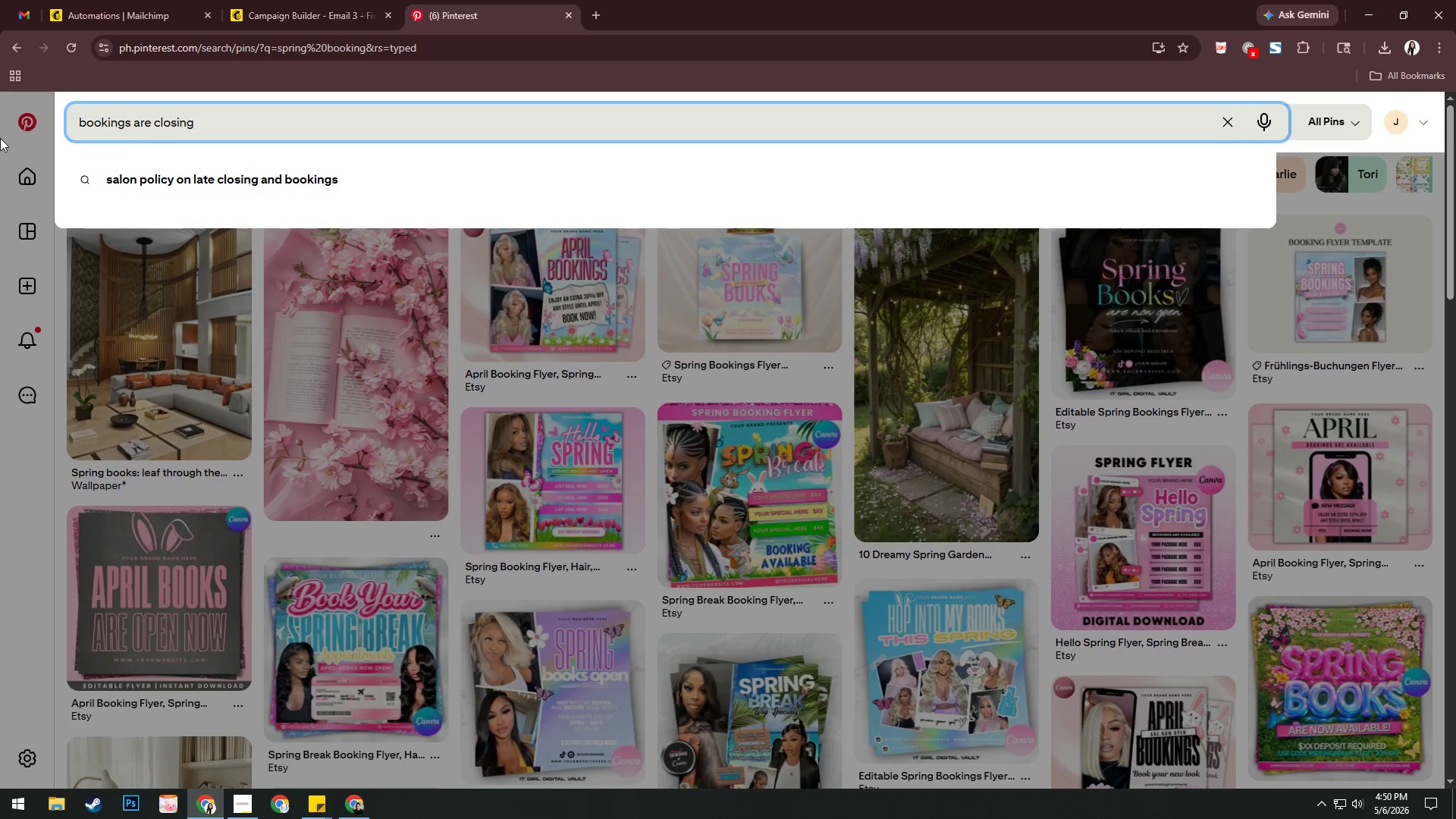 
hold_key(key=ArrowRight, duration=1.03)
 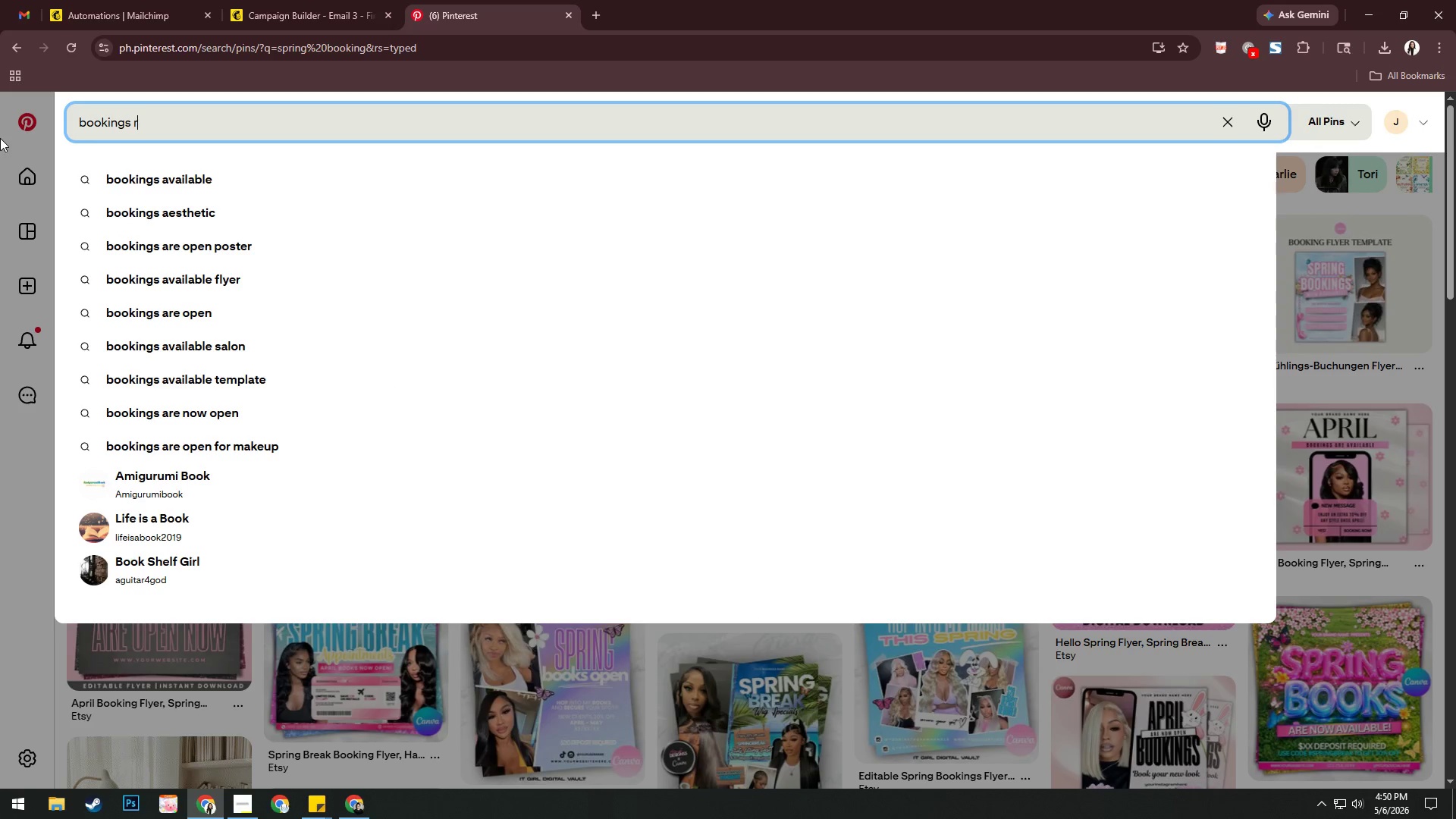 
key(Enter)
 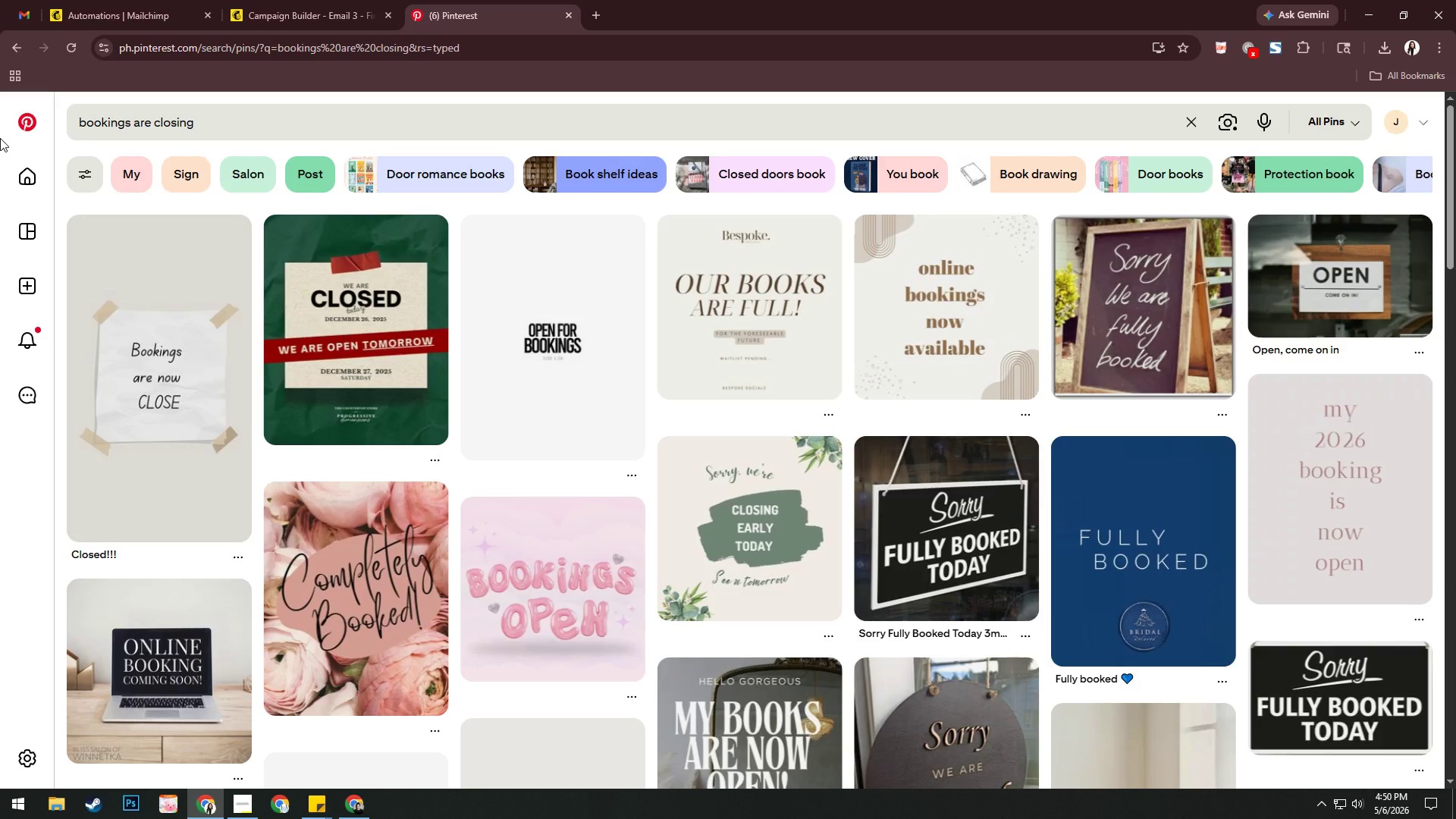 
wait(10.28)
 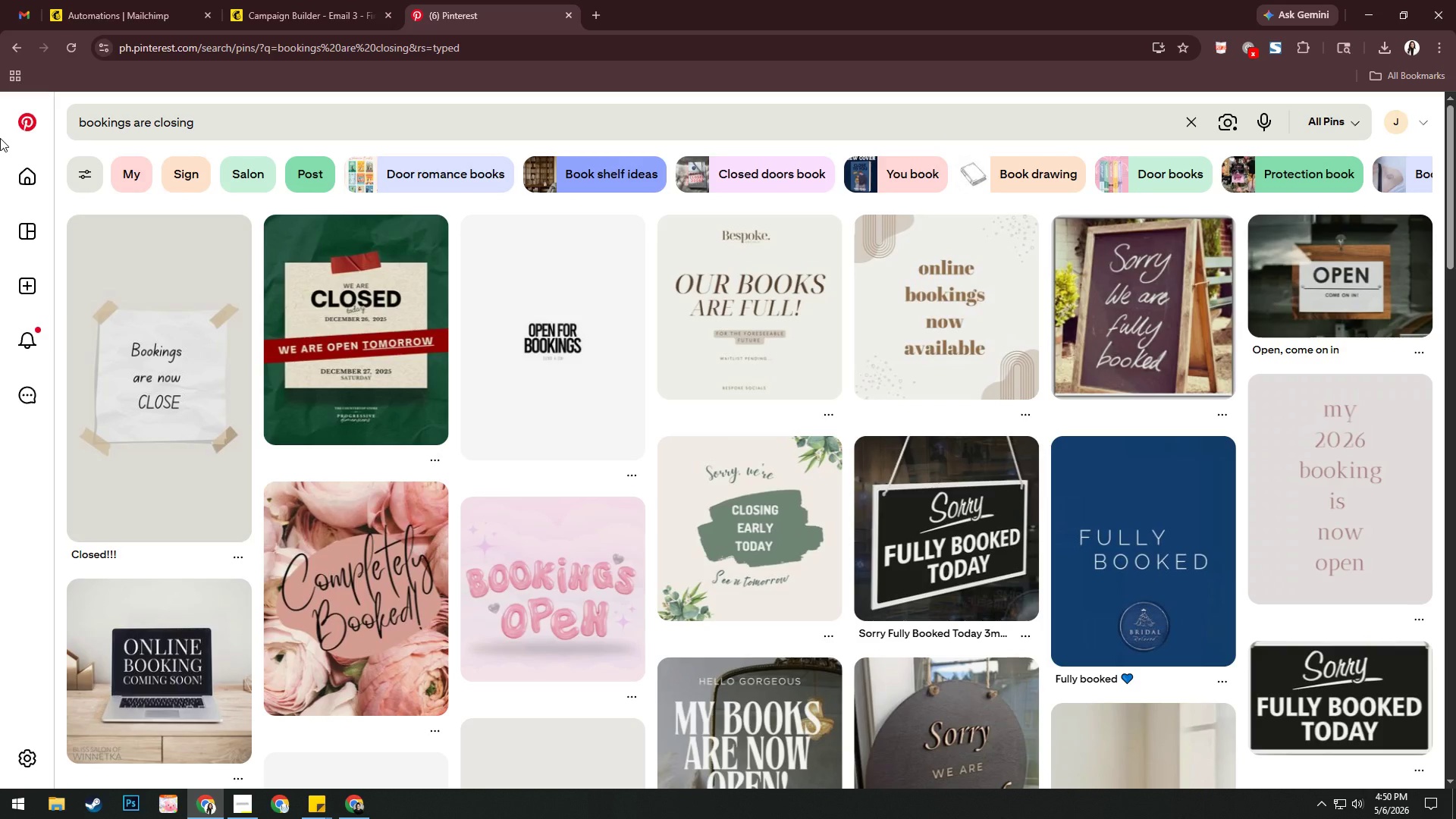 
left_click_drag(start_coordinate=[223, 127], to_coordinate=[132, 131])
 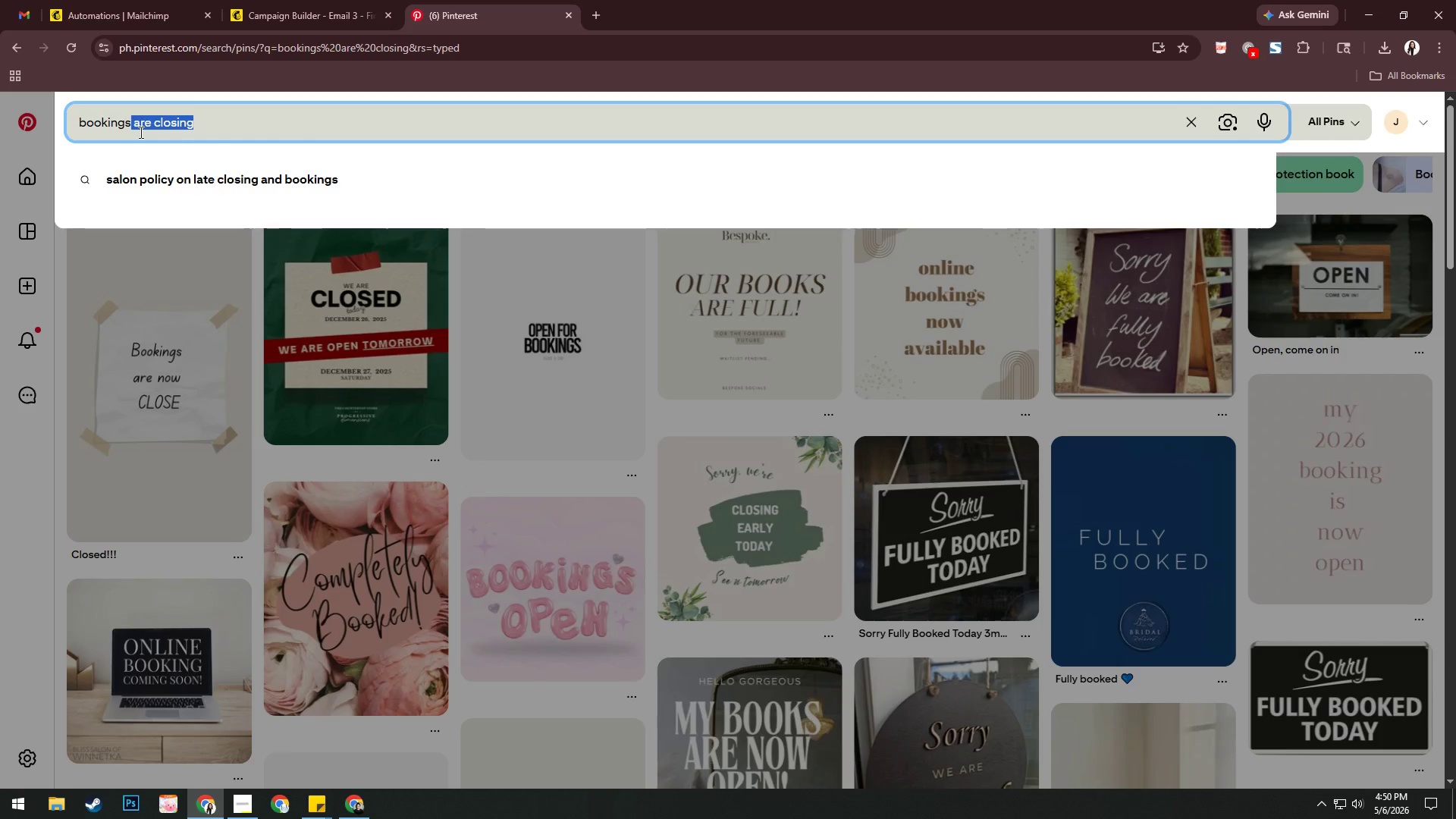 
key(Backspace)
 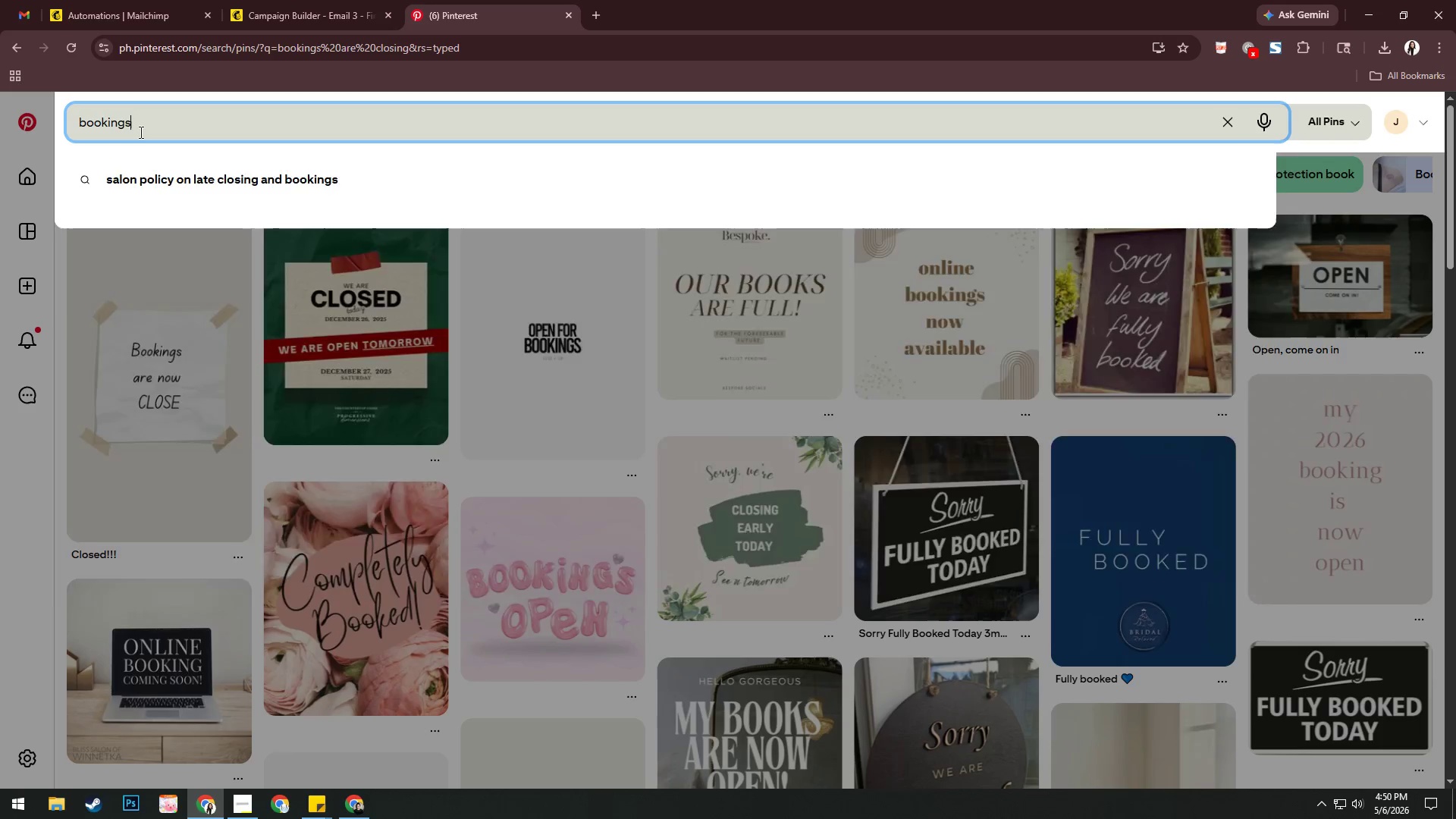 
key(Backspace)
 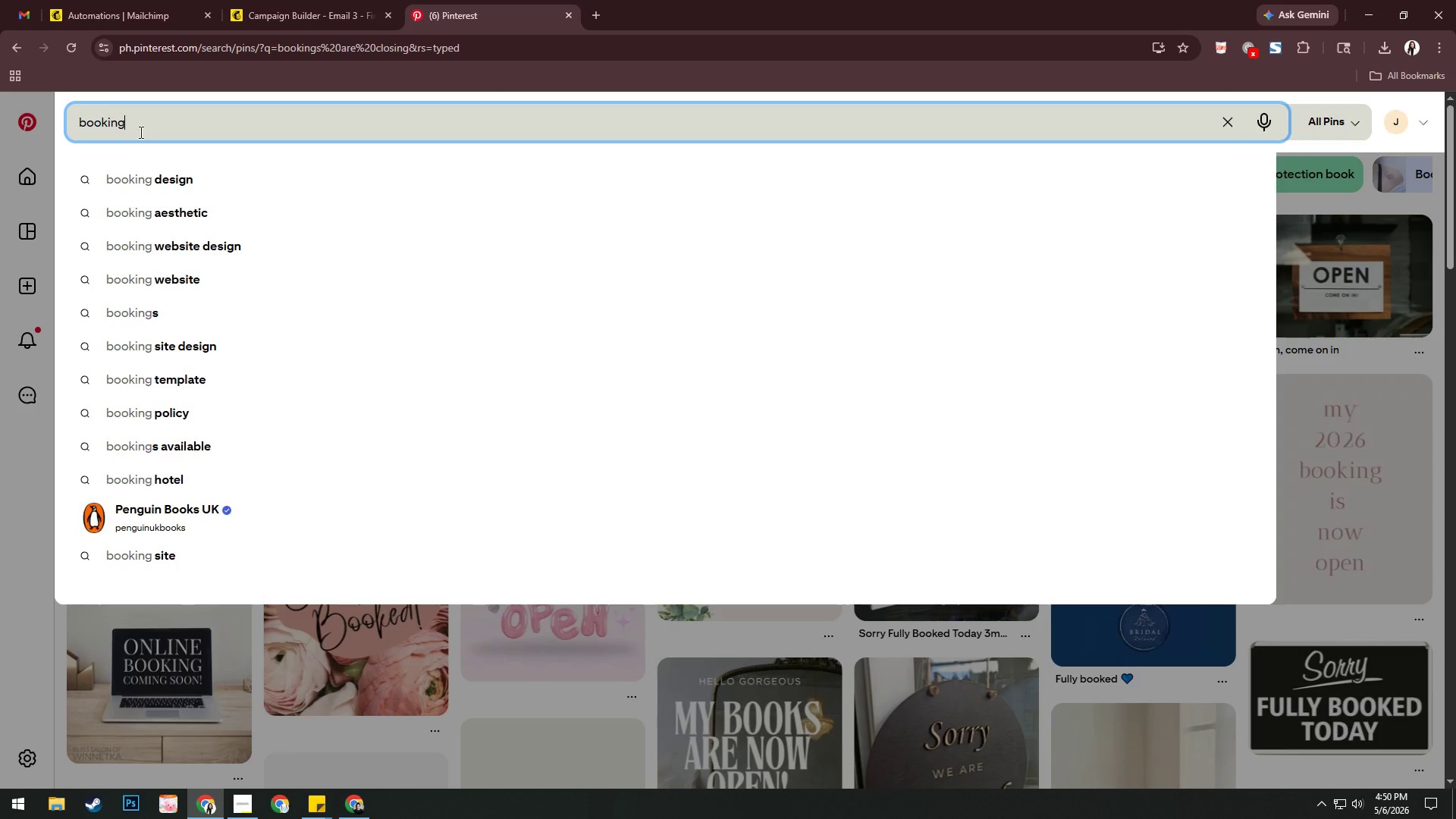 
key(Space)
 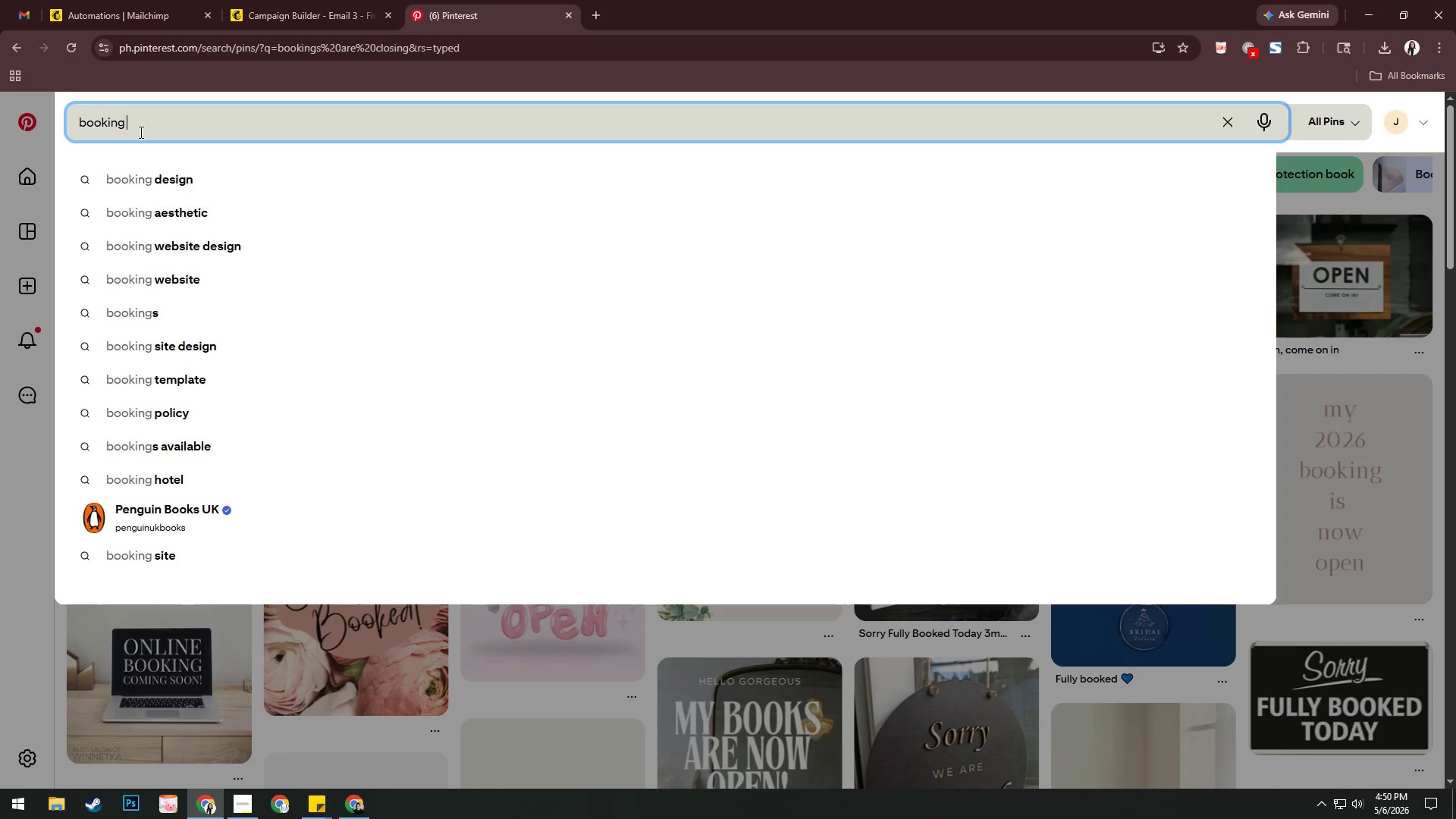 
key(A)
 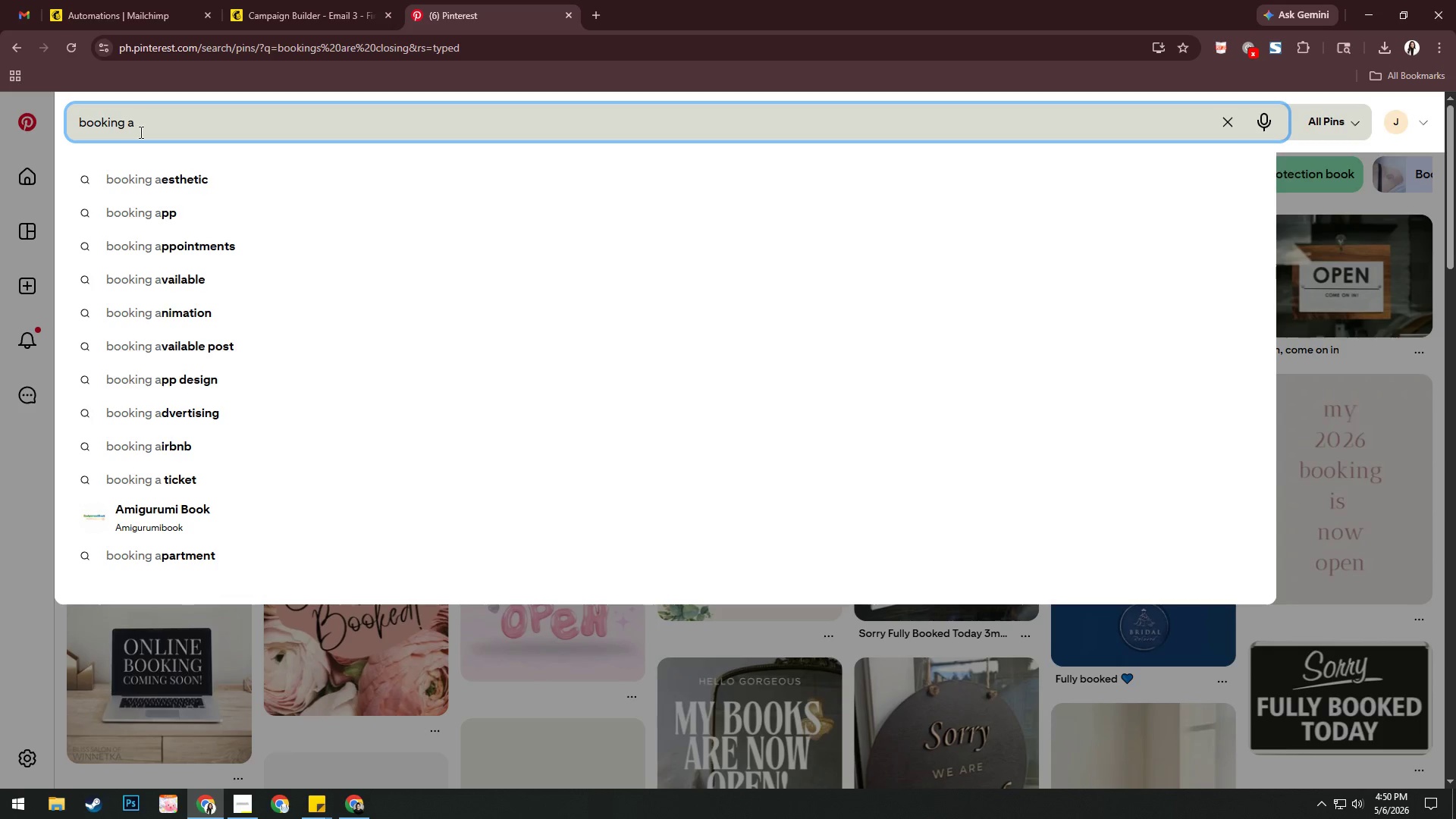 
key(ArrowDown)
 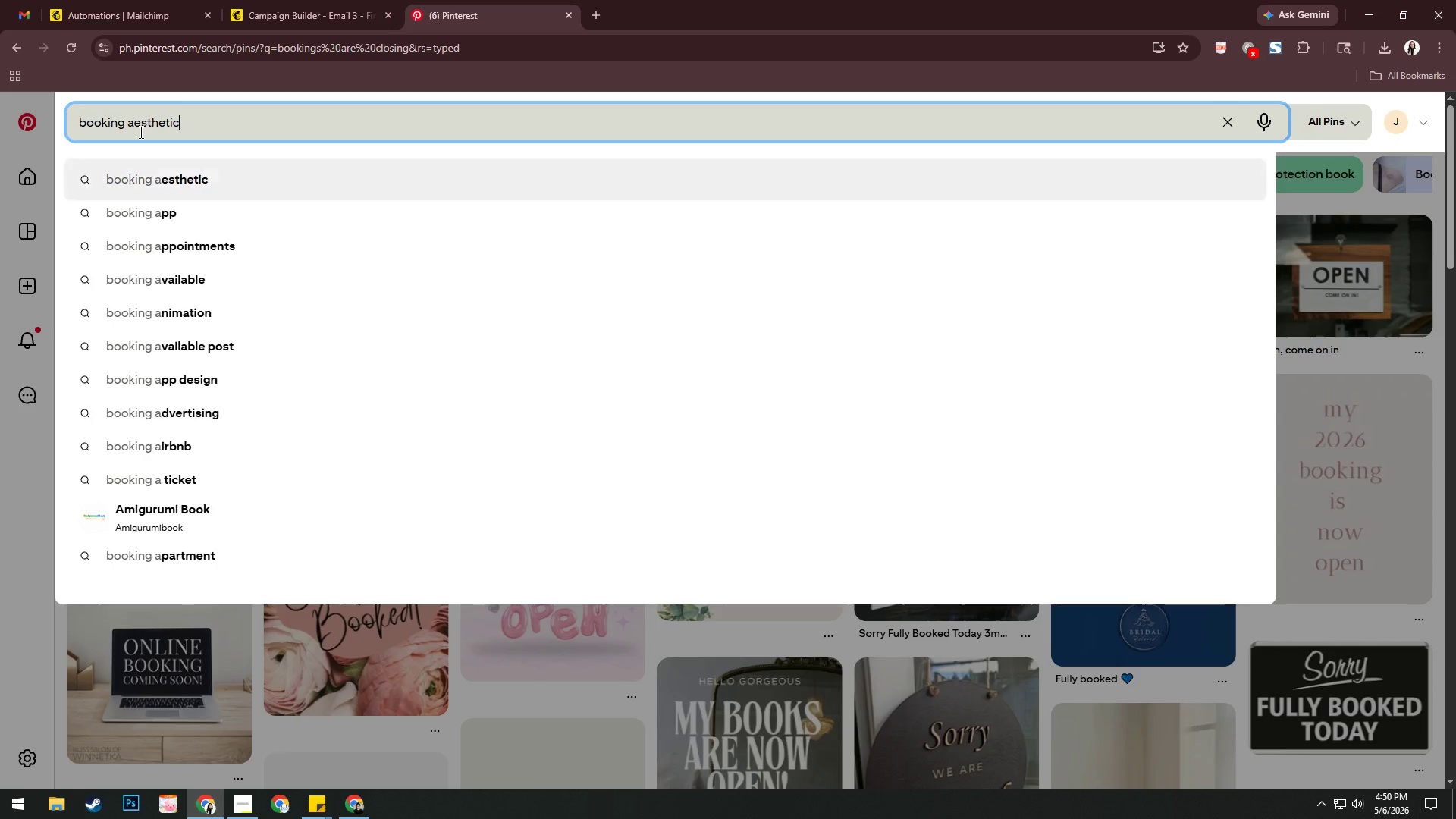 
key(ArrowDown)
 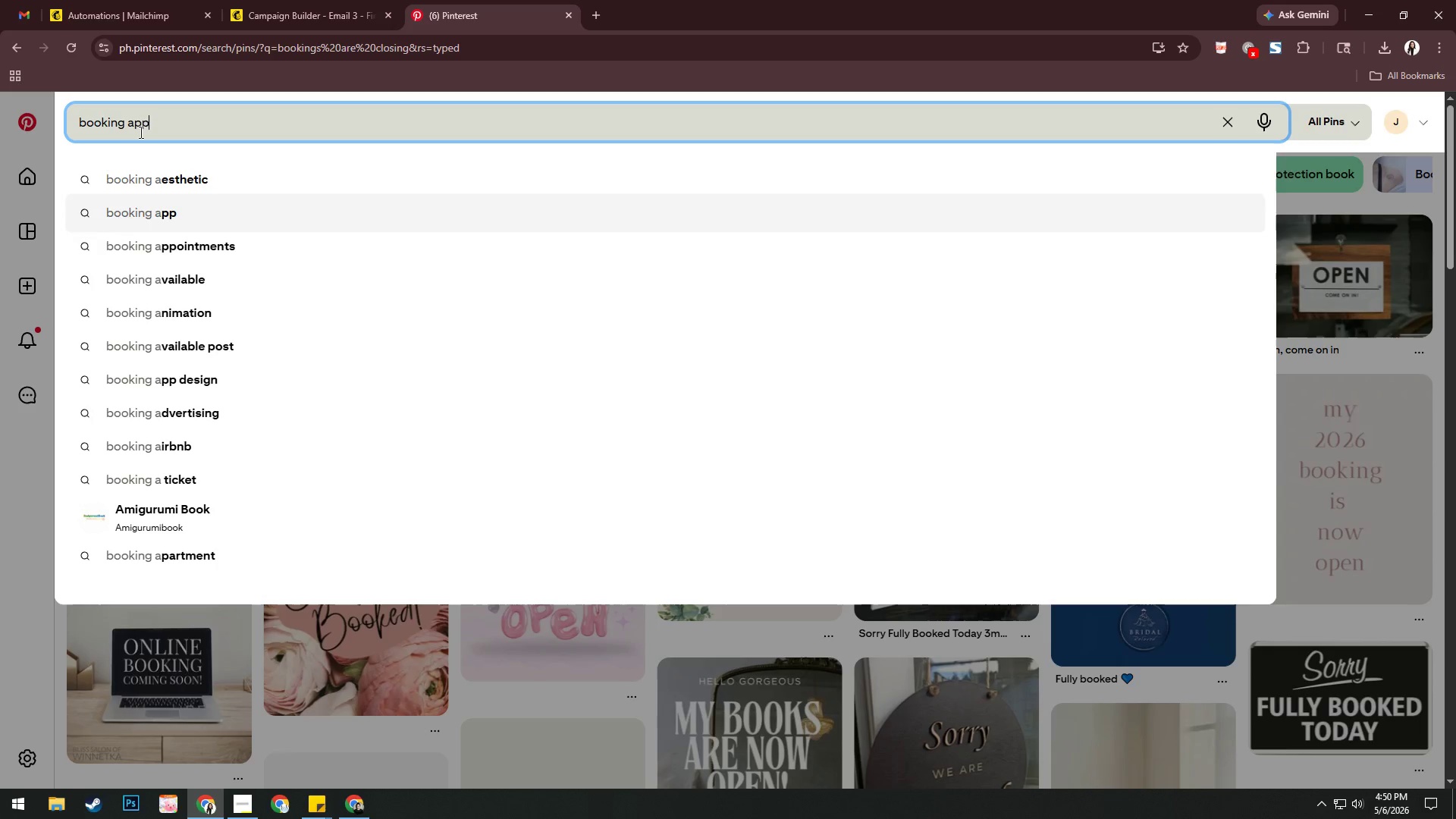 
key(ArrowDown)
 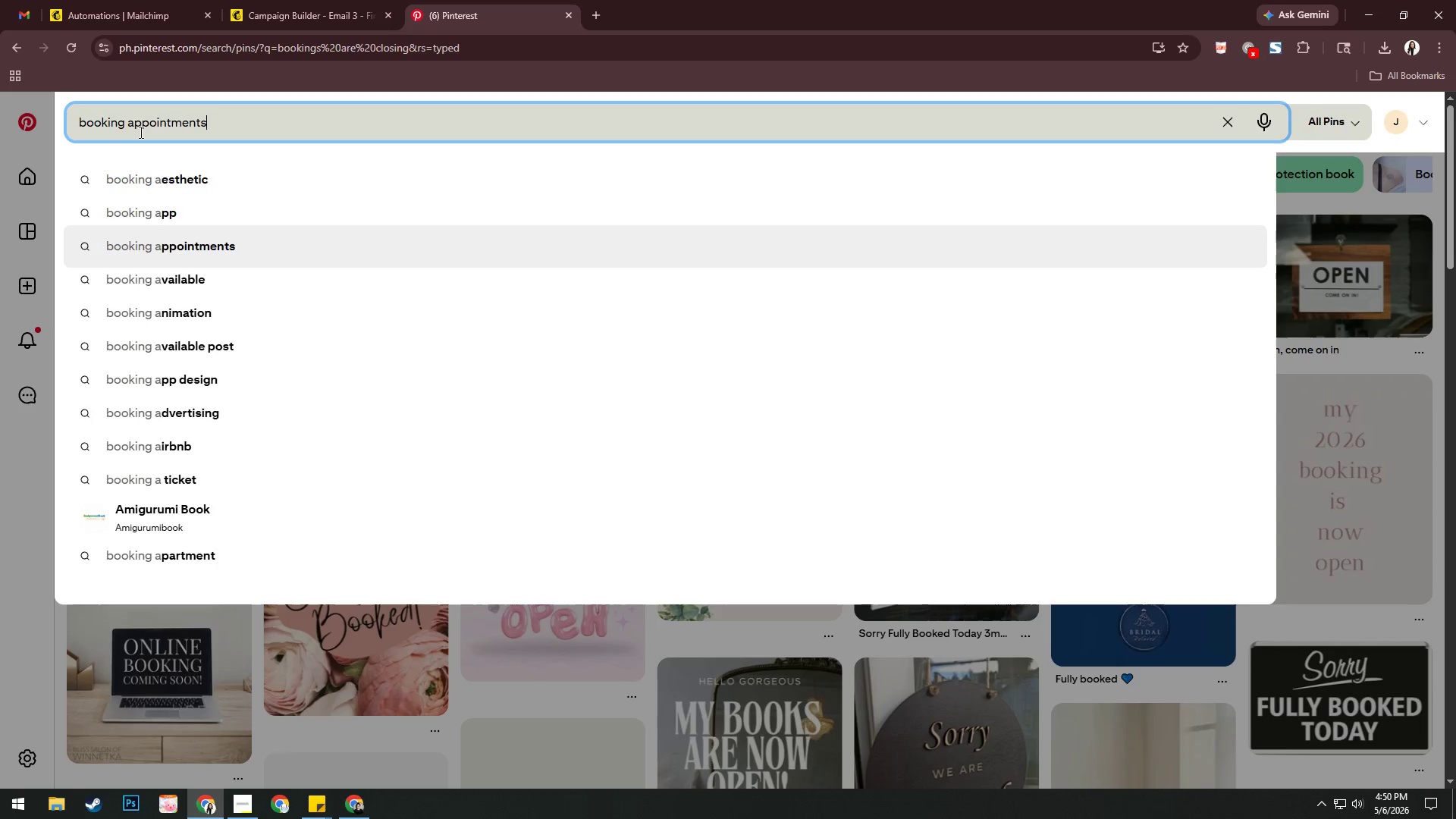 
key(Enter)
 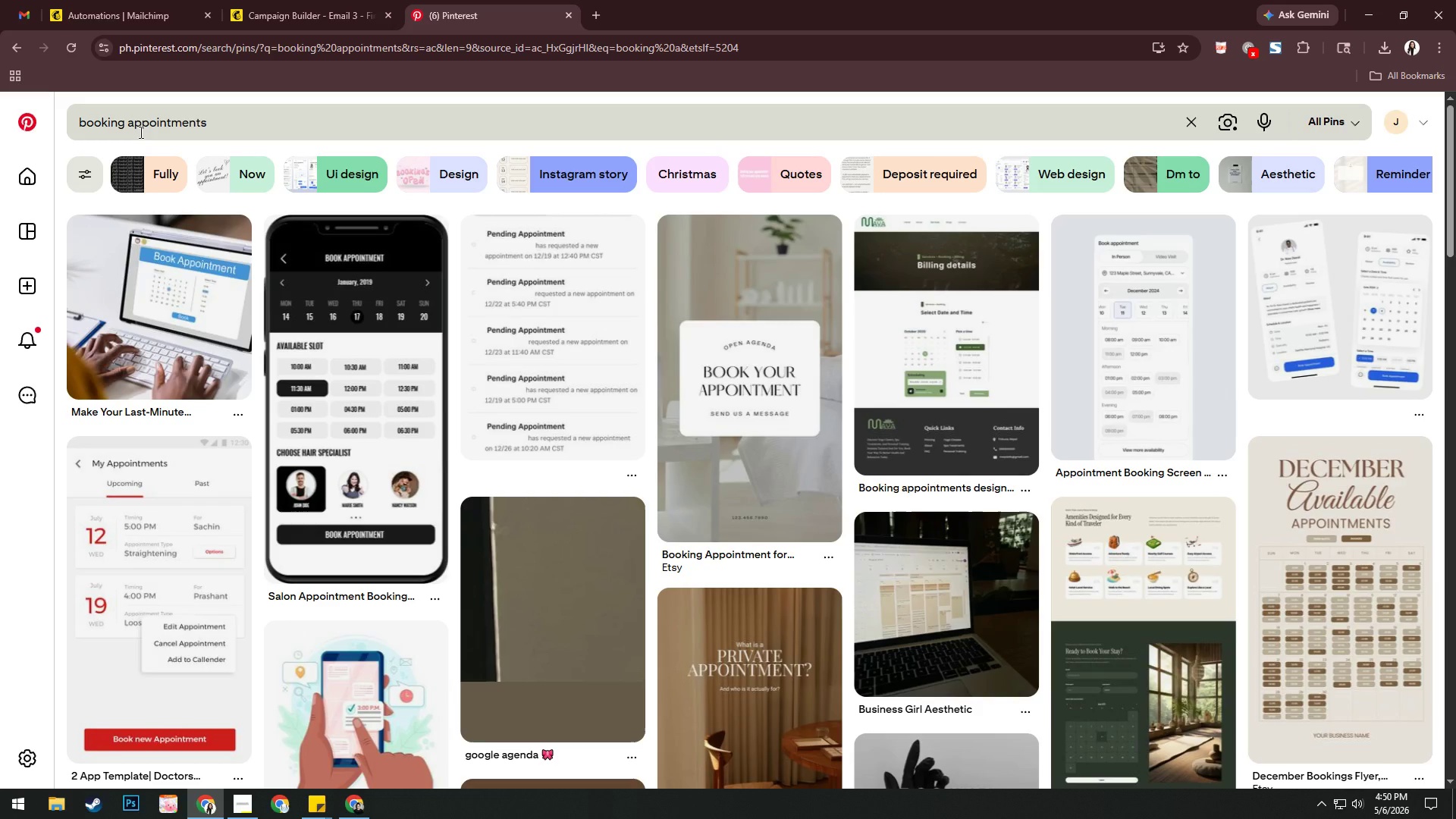 
wait(7.52)
 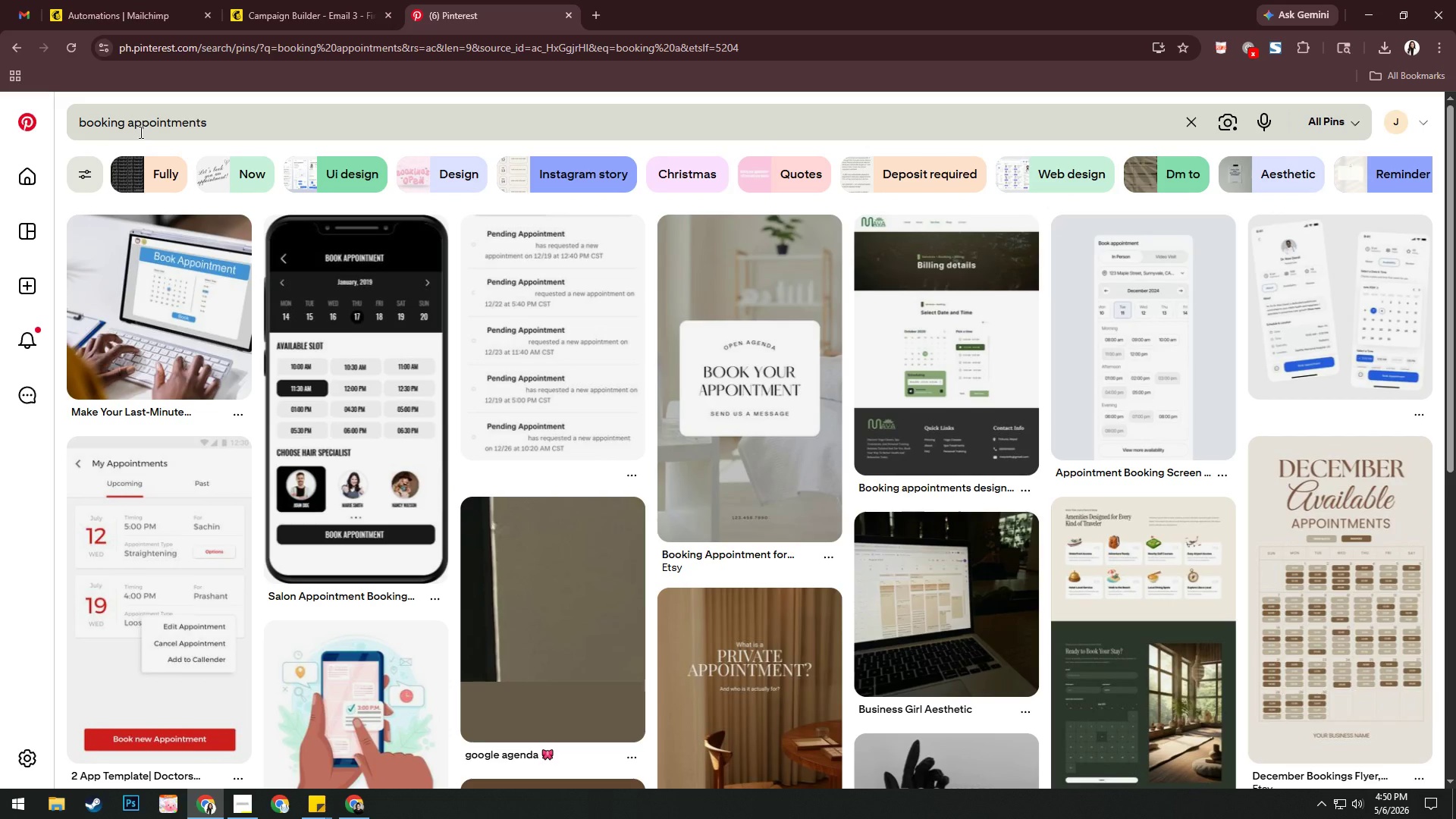 
scroll: coordinate [174, 177], scroll_direction: down, amount: 9.0
 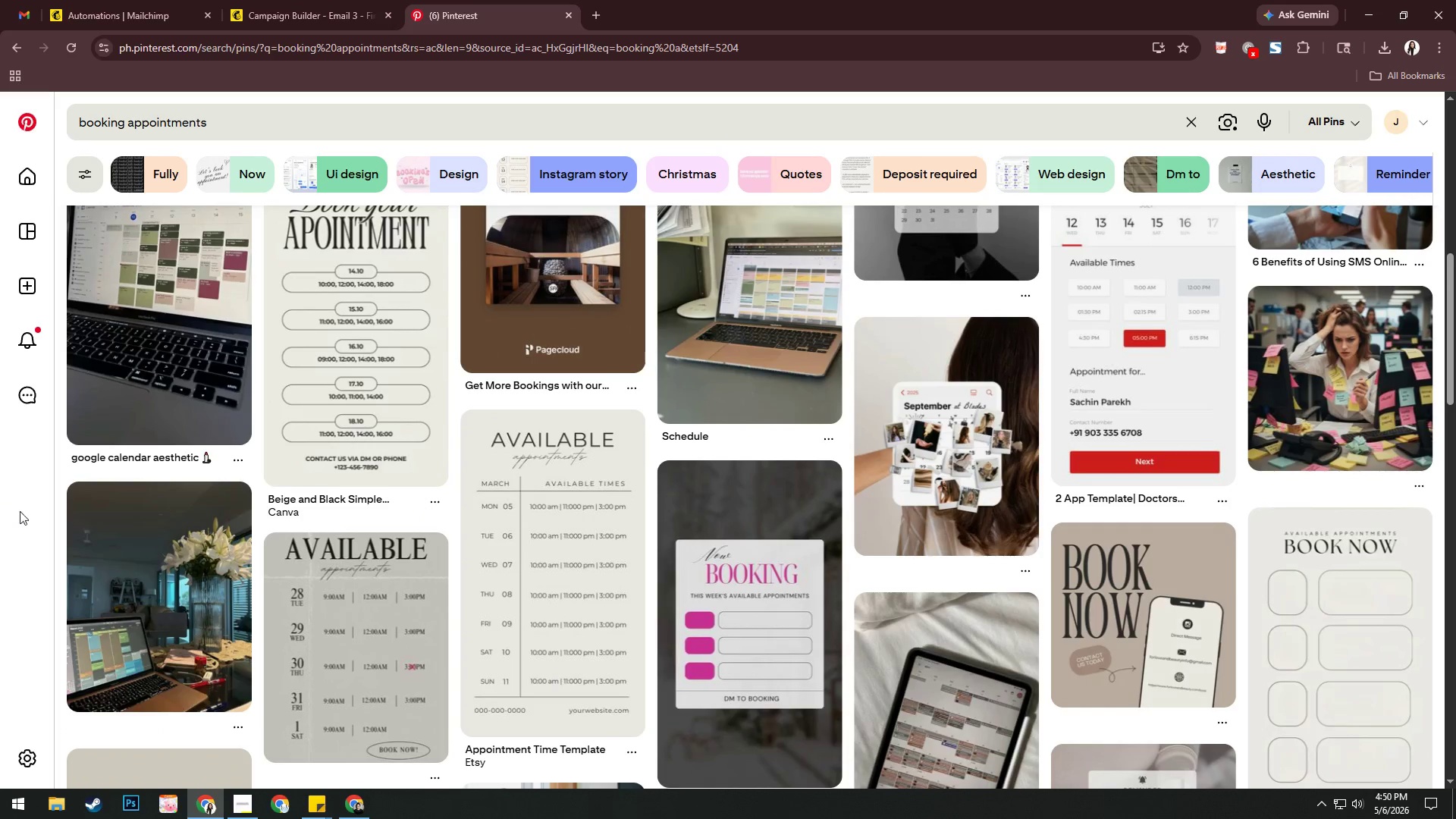 
left_click([157, 574])
 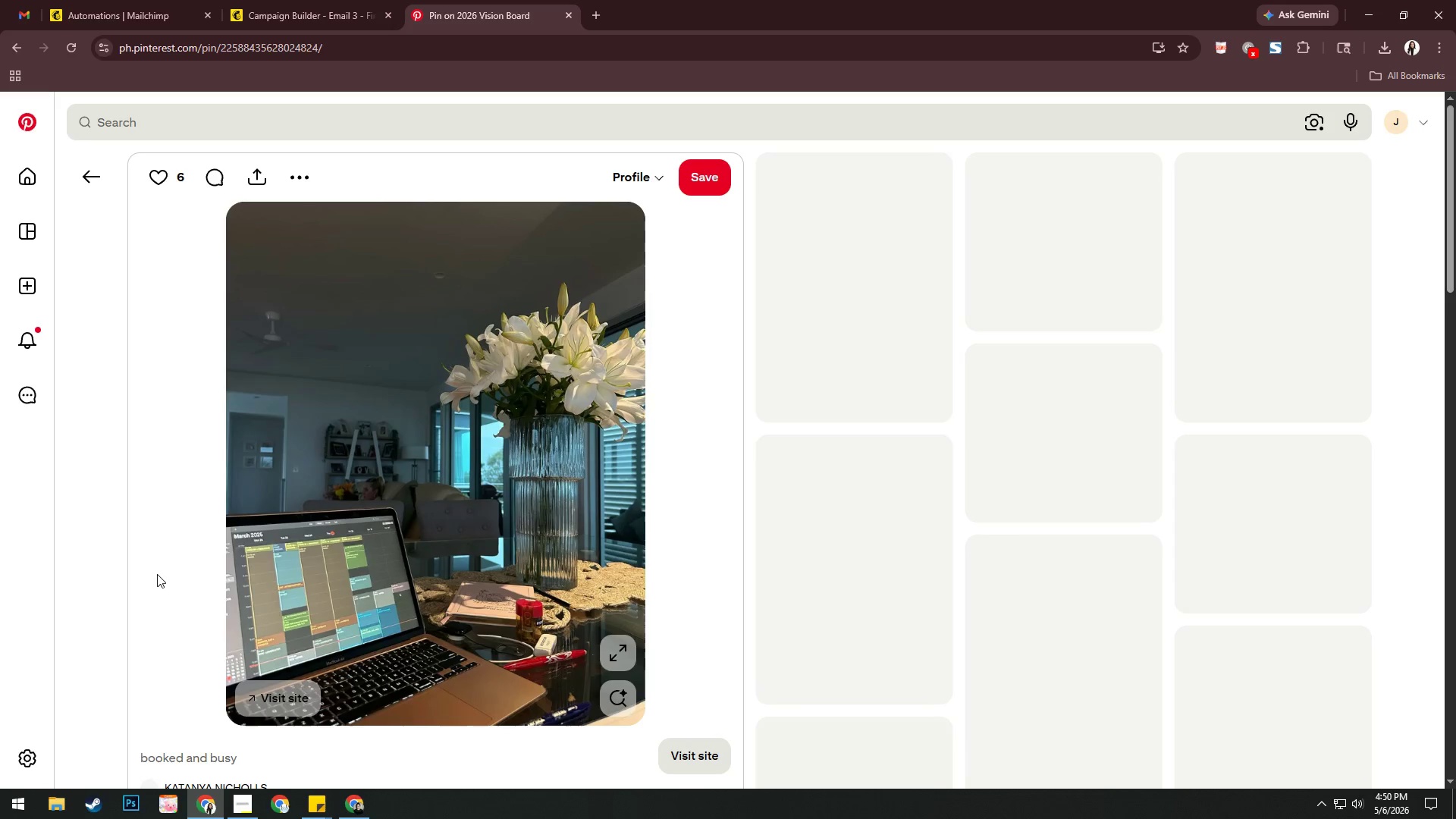 
right_click([314, 426])
 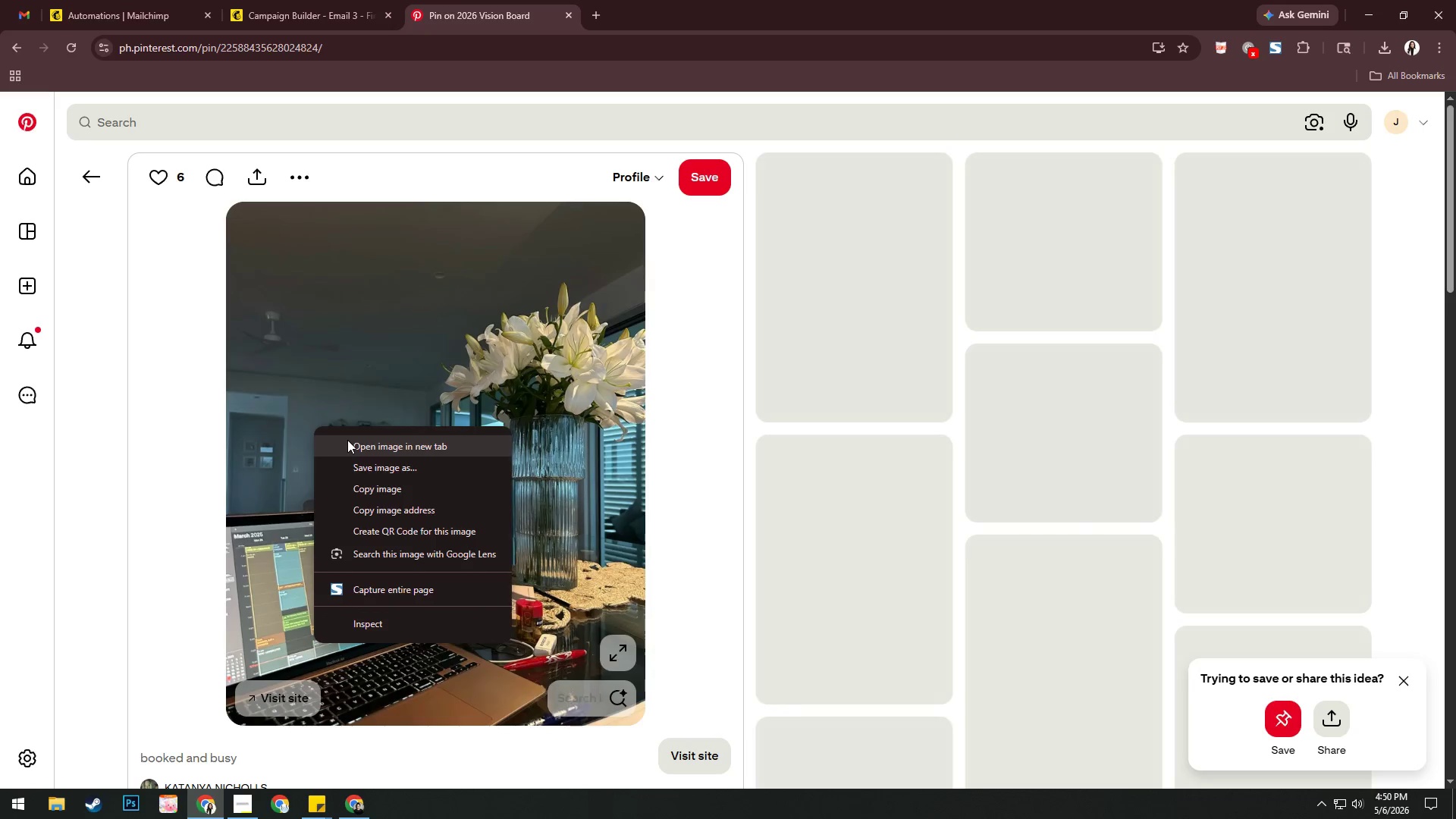 
left_click([350, 442])
 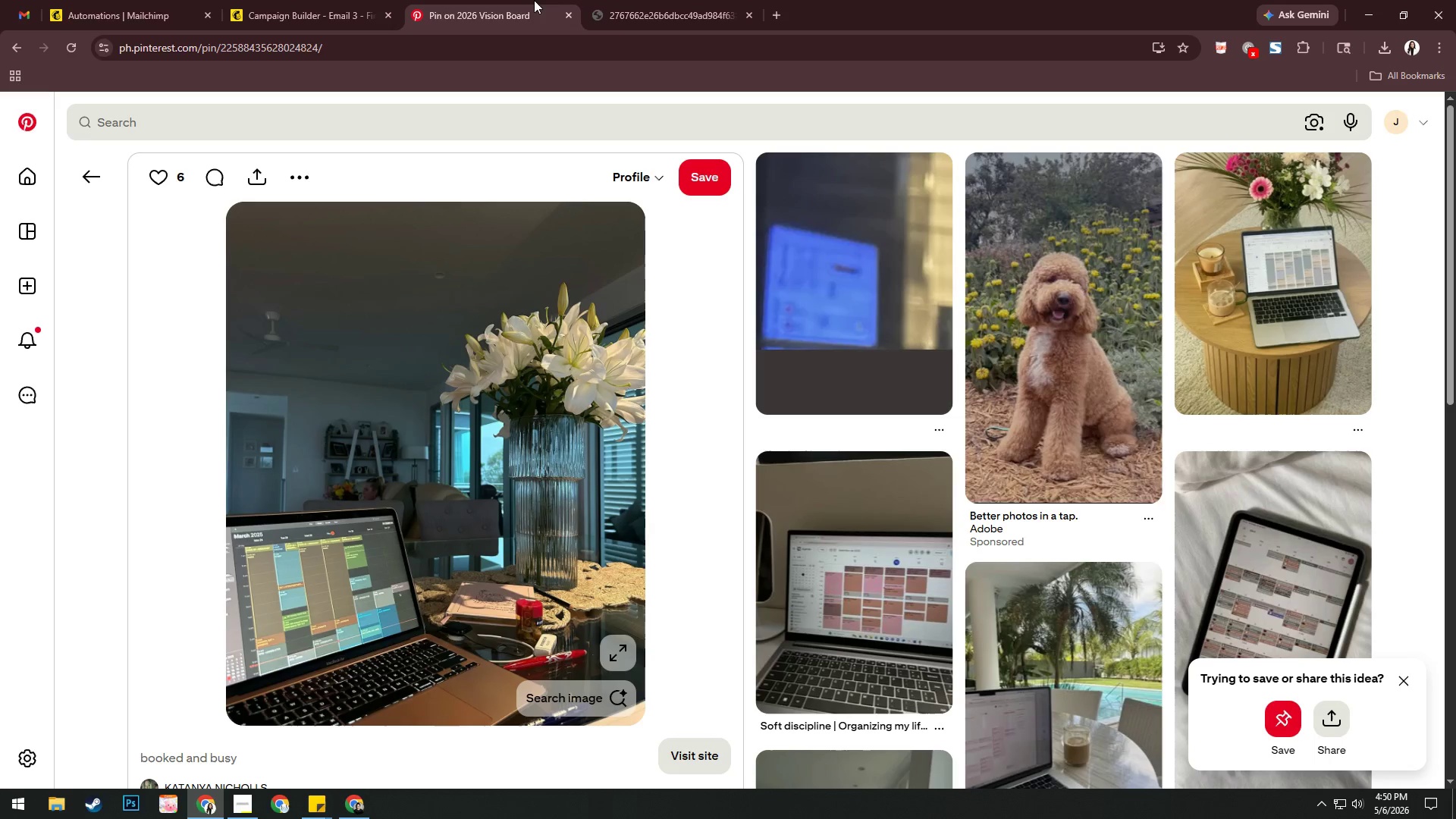 
left_click([662, 0])
 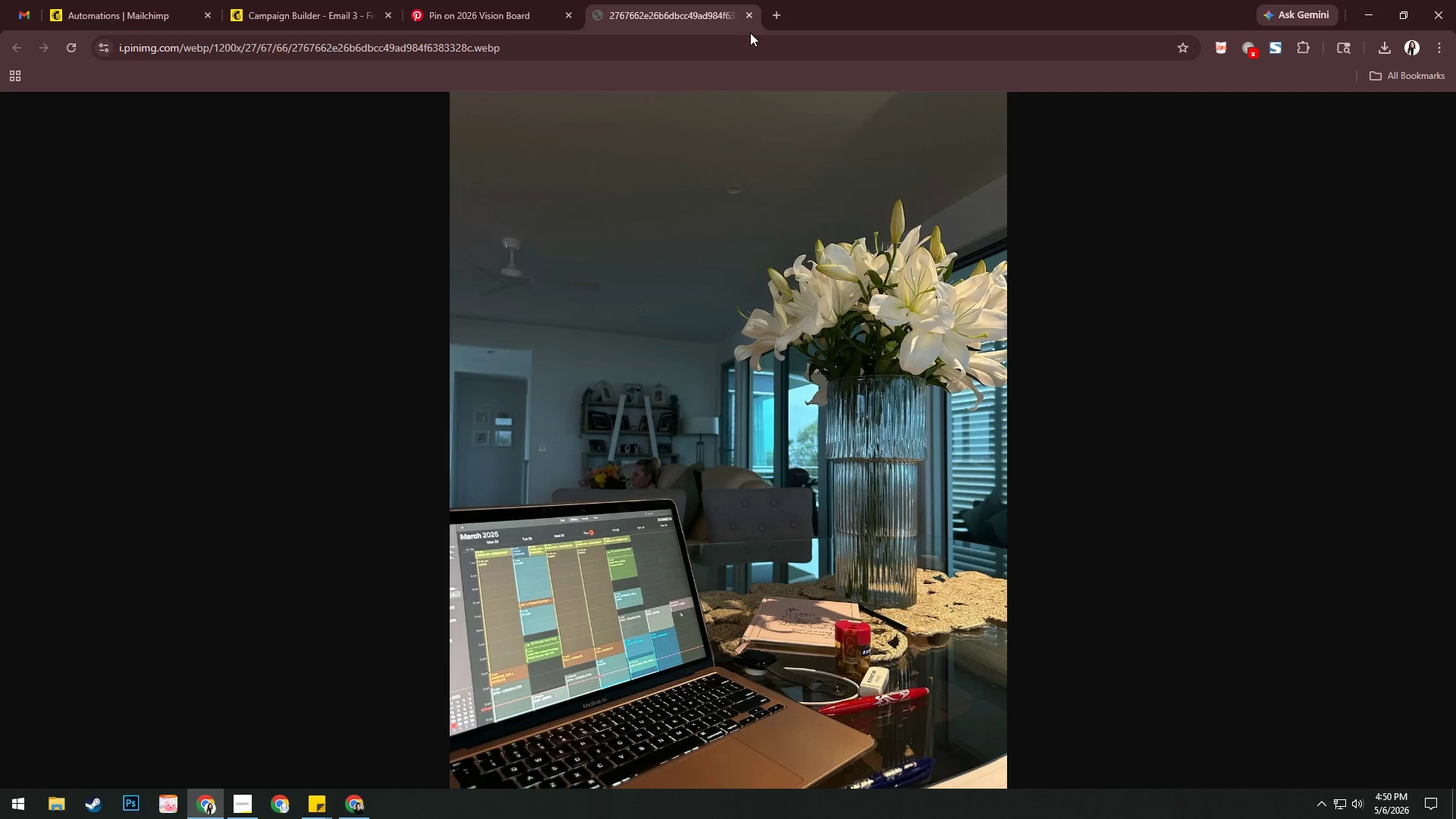 
left_click([749, 15])
 